 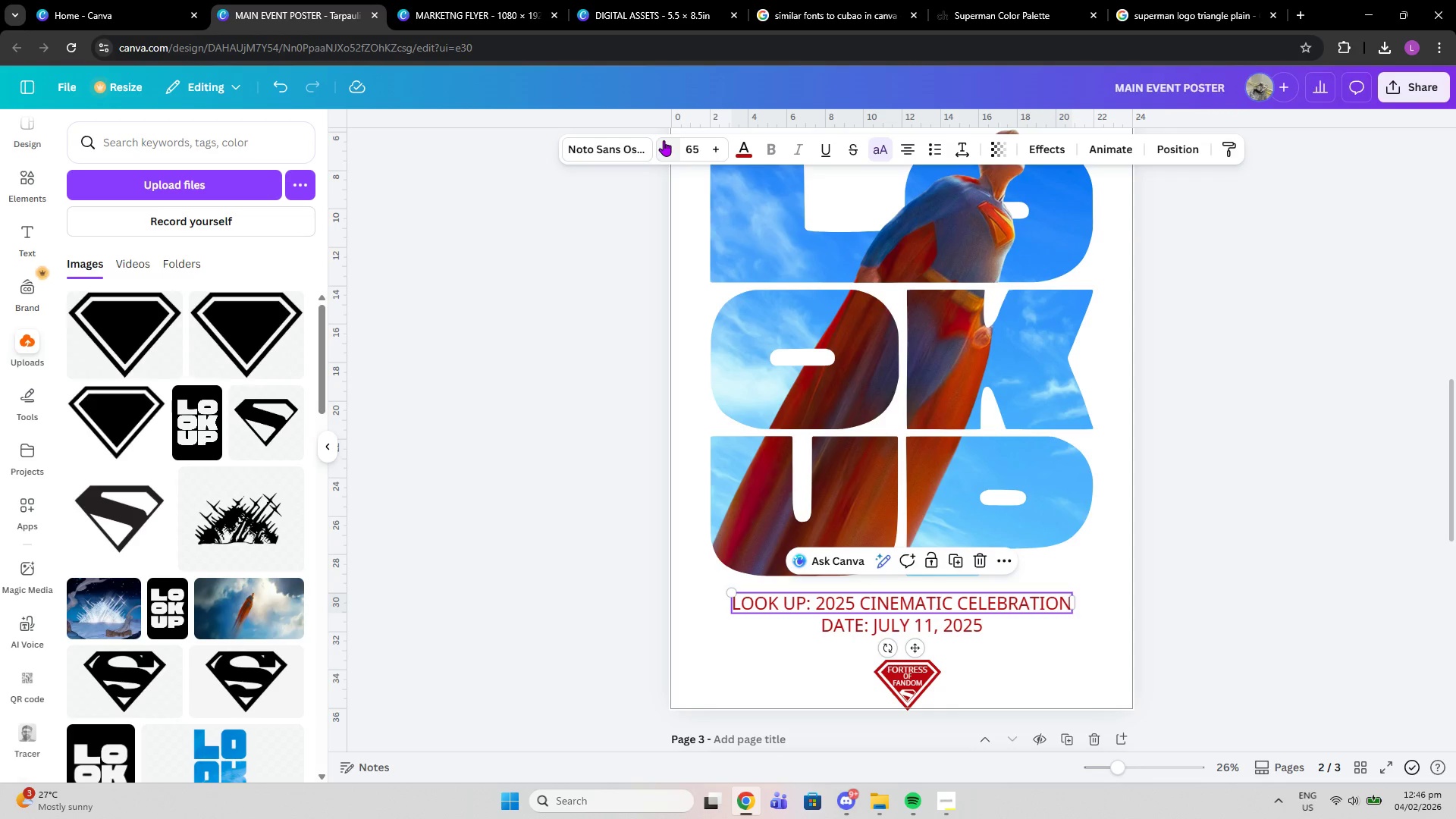 
left_click_drag(start_coordinate=[919, 645], to_coordinate=[919, 637])
 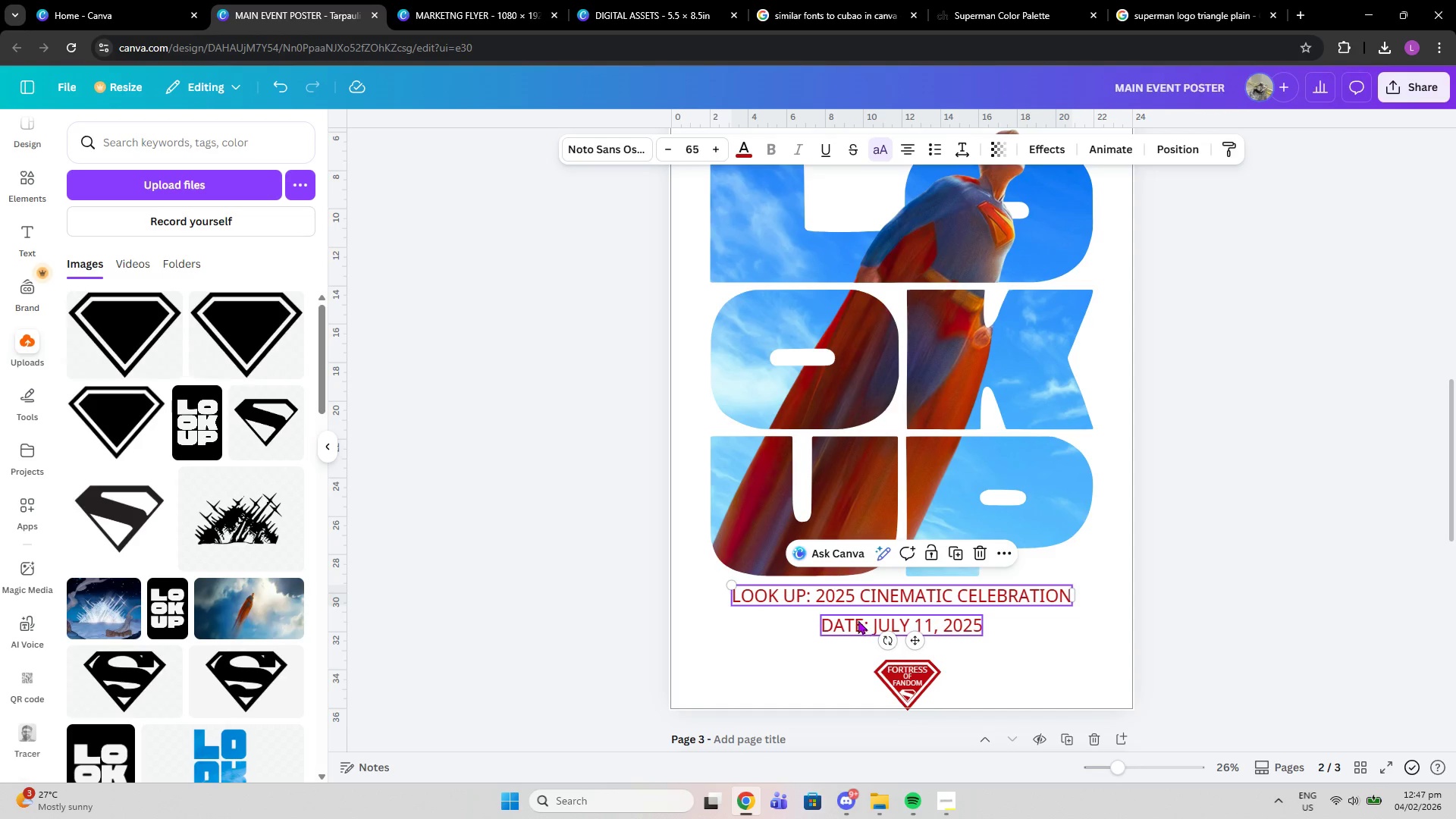 
left_click([858, 620])
 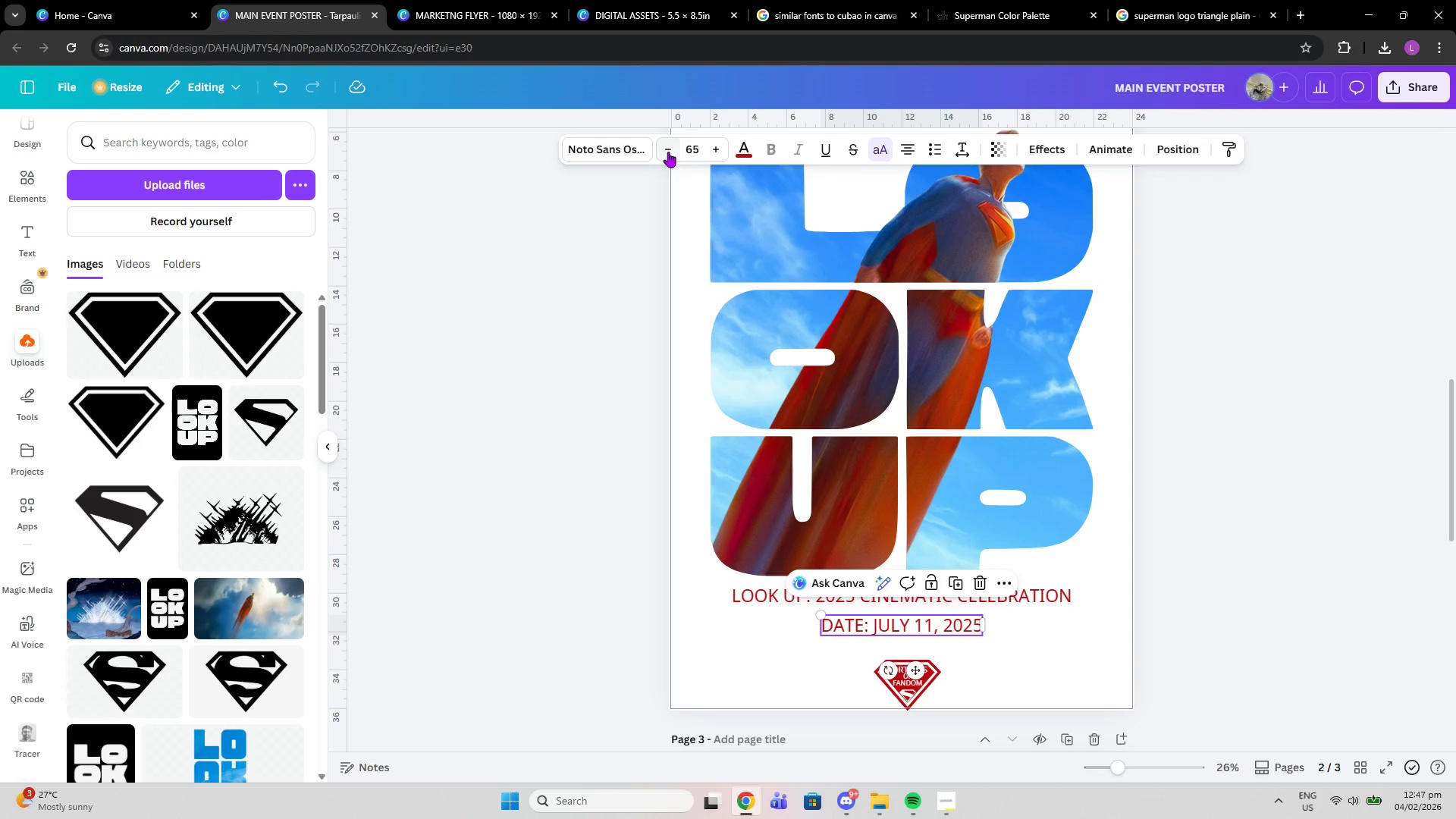 
double_click([668, 152])
 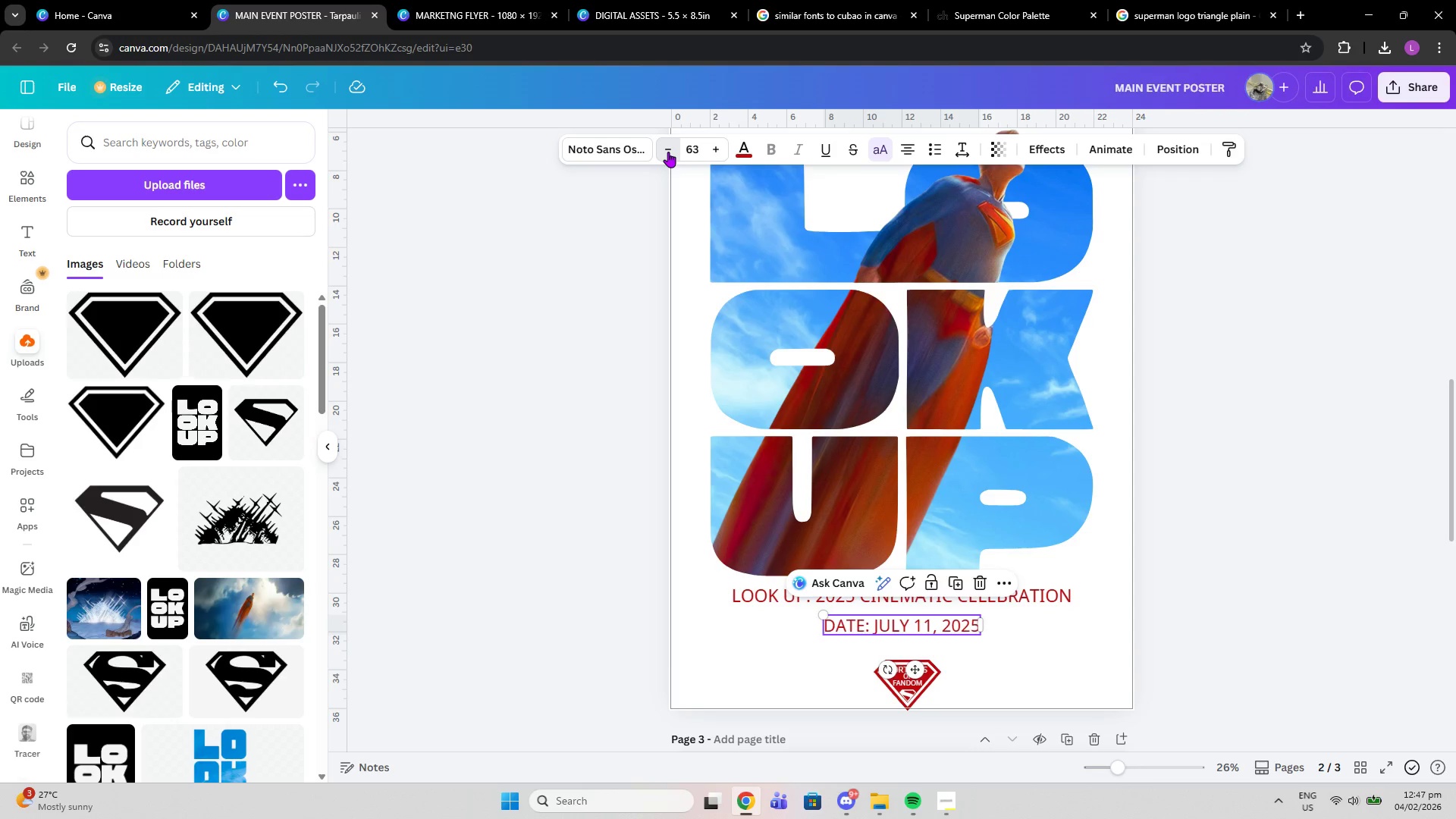 
triple_click([668, 152])
 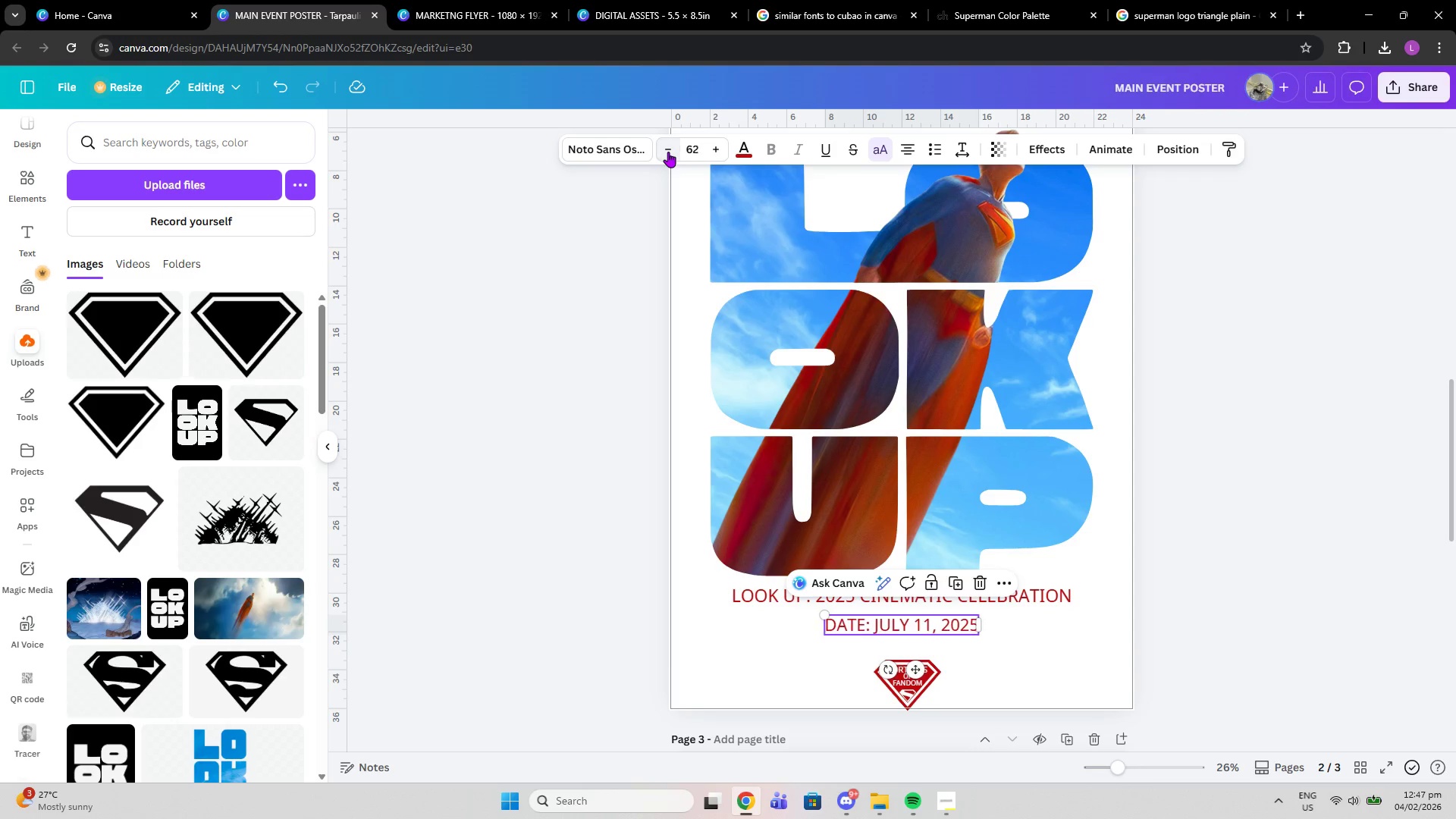 
triple_click([668, 152])
 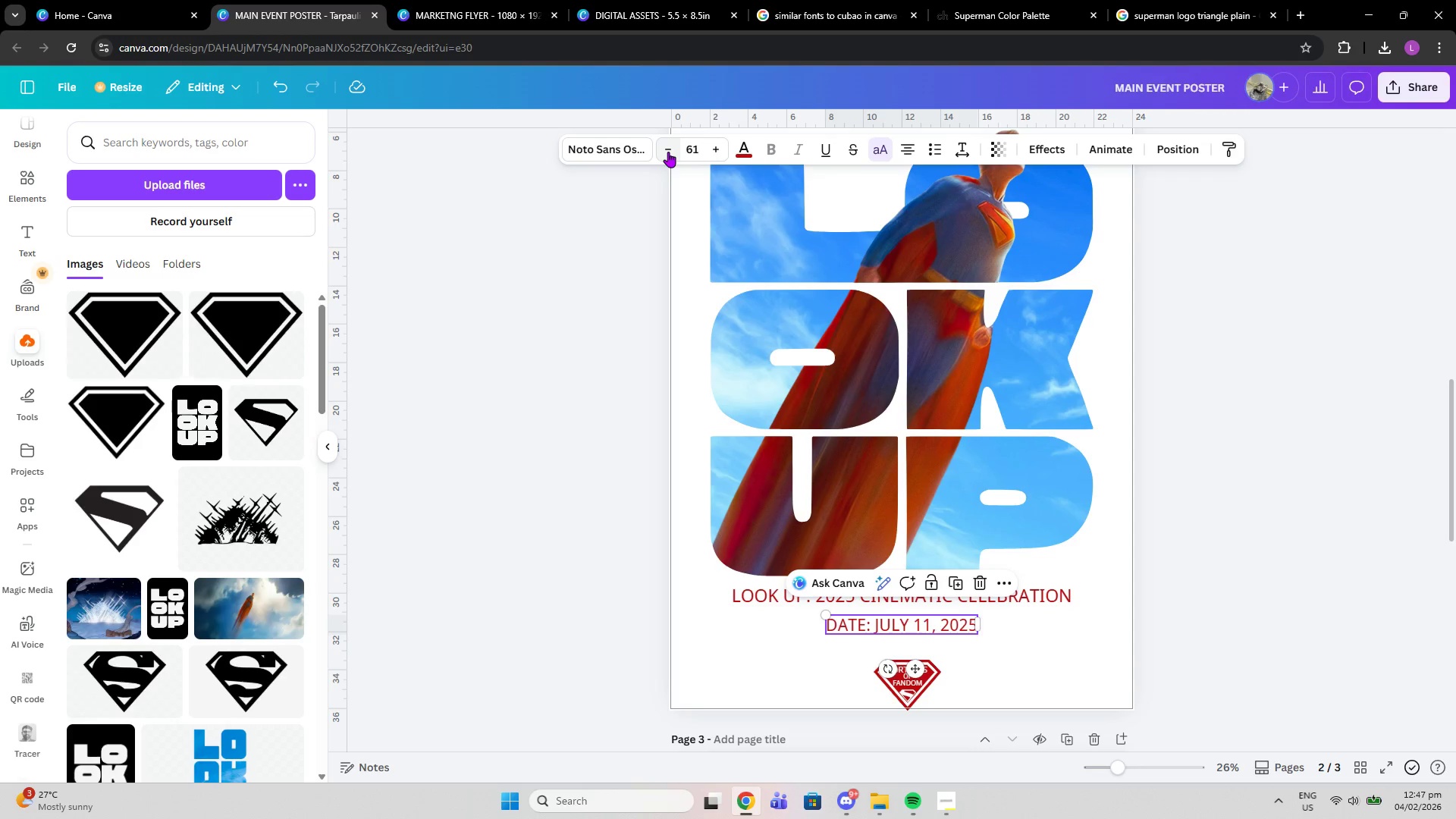 
left_click([668, 152])
 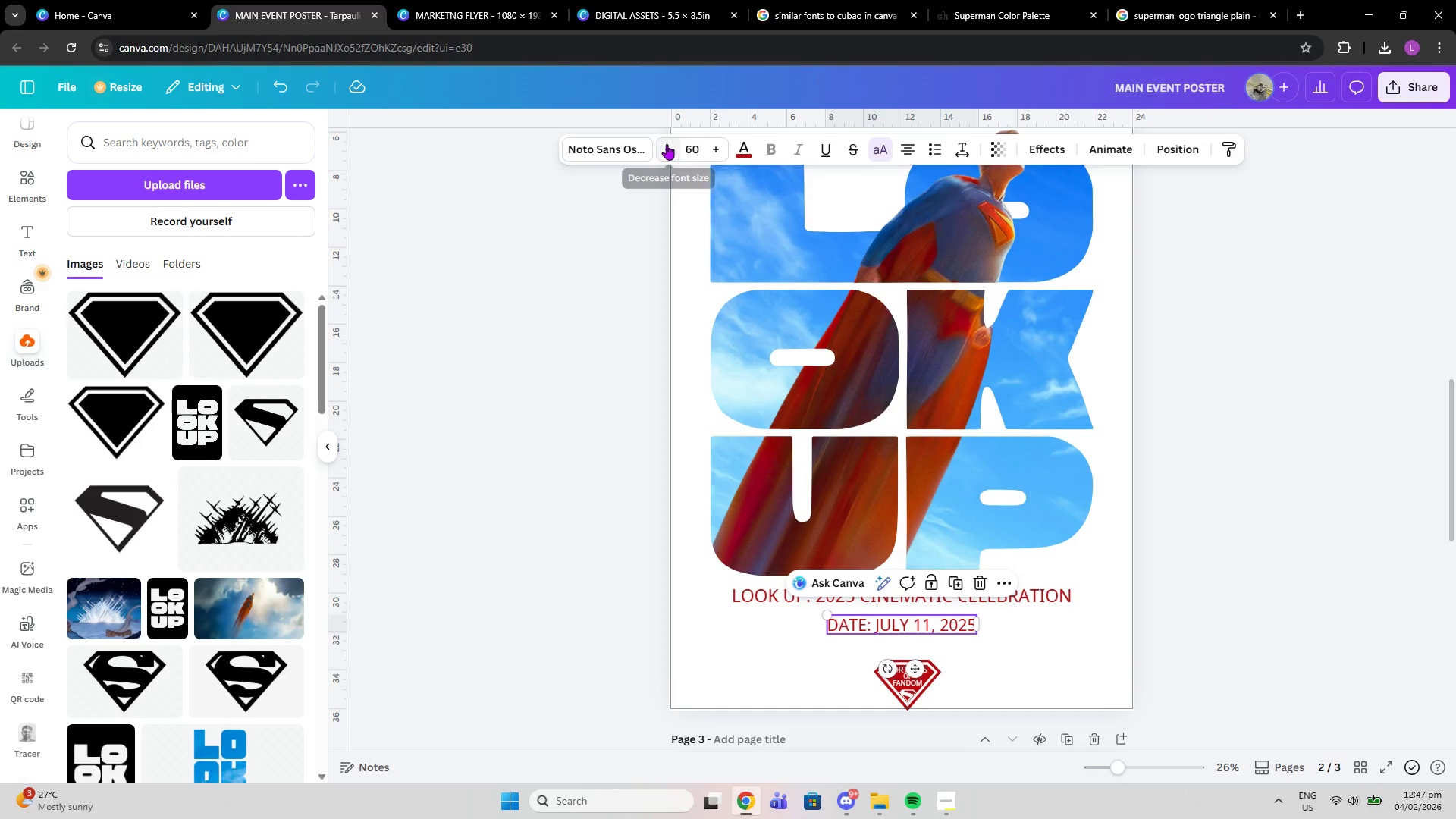 
double_click([667, 144])
 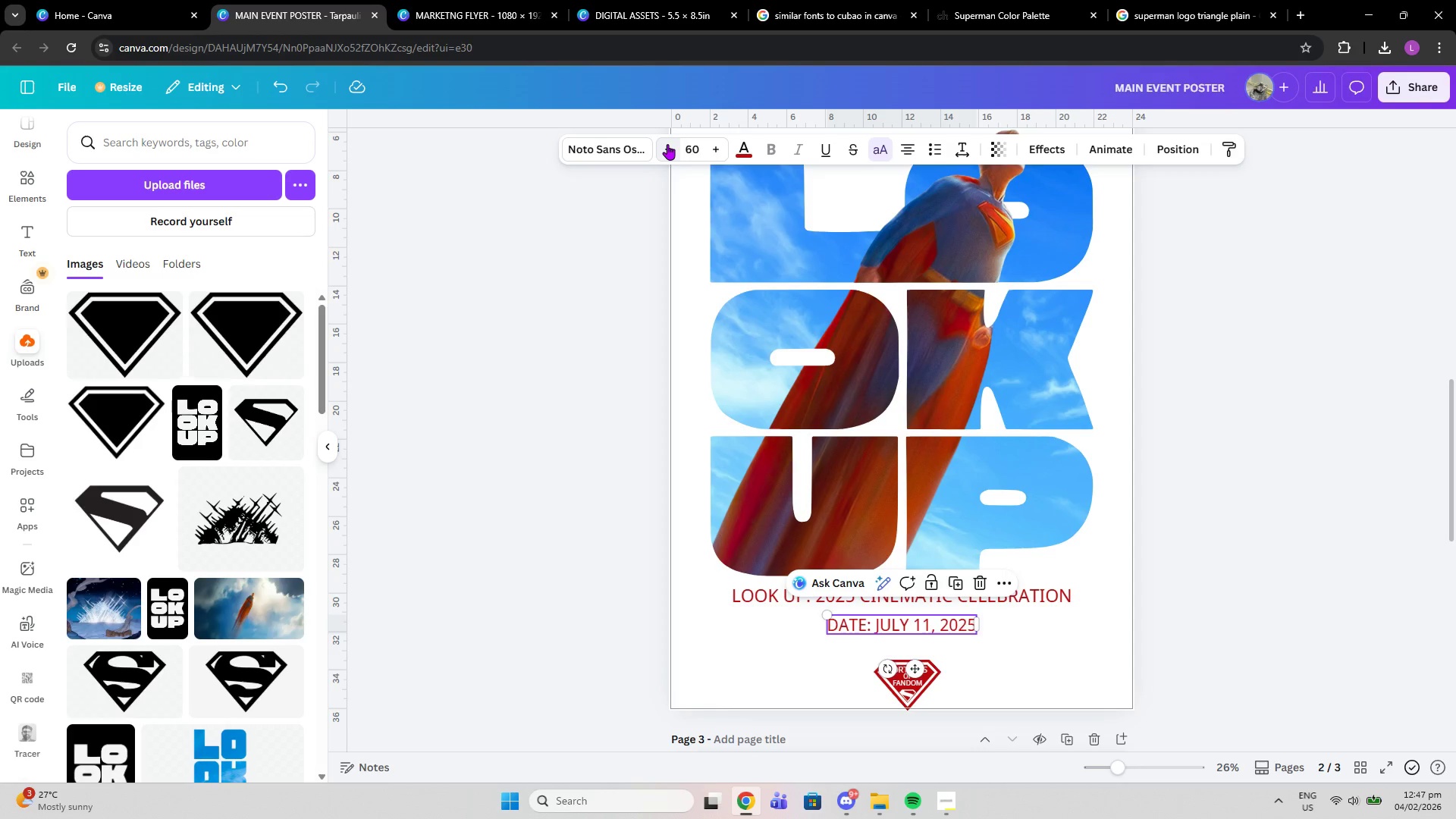 
triple_click([667, 144])
 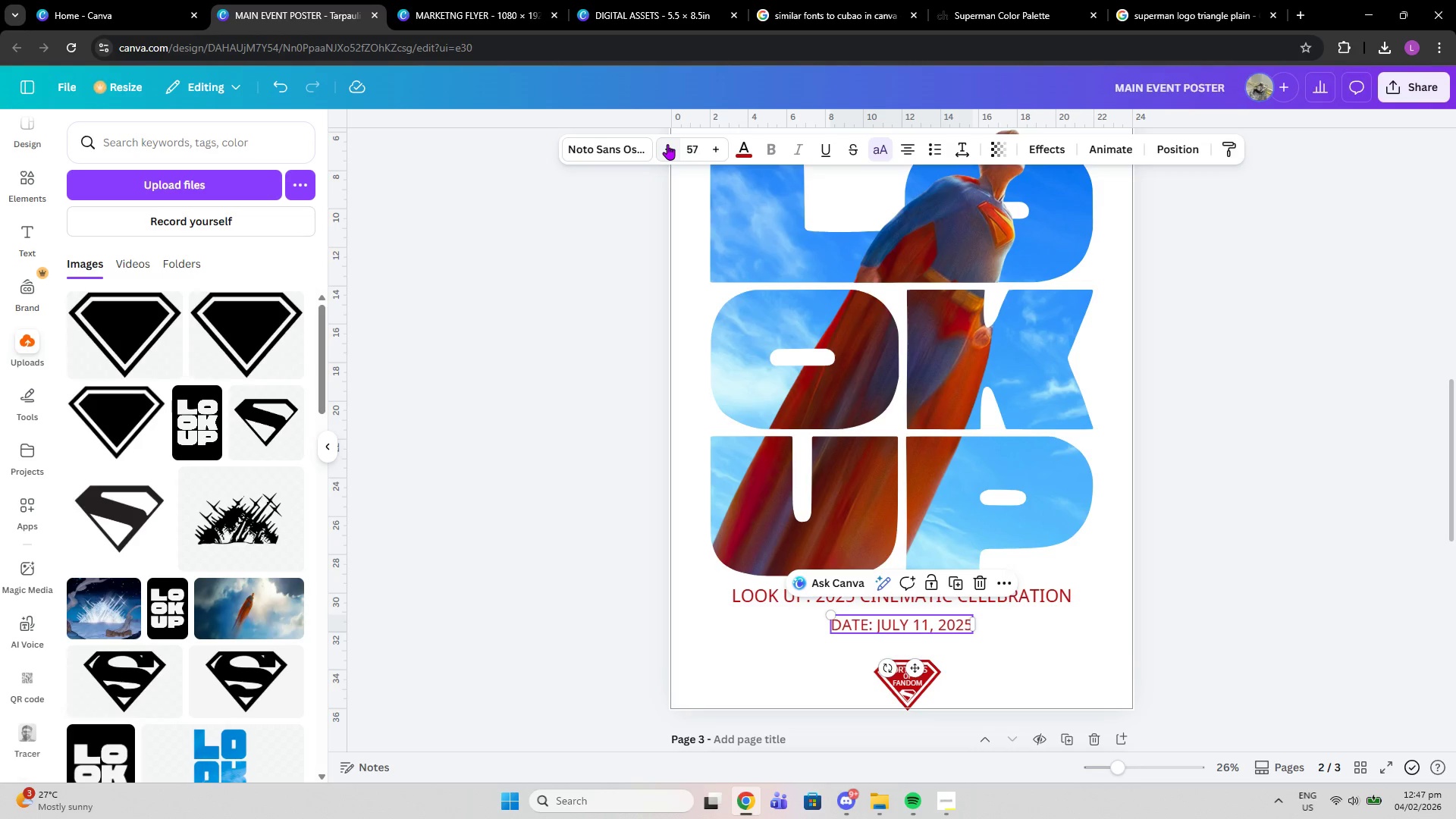 
left_click([667, 144])
 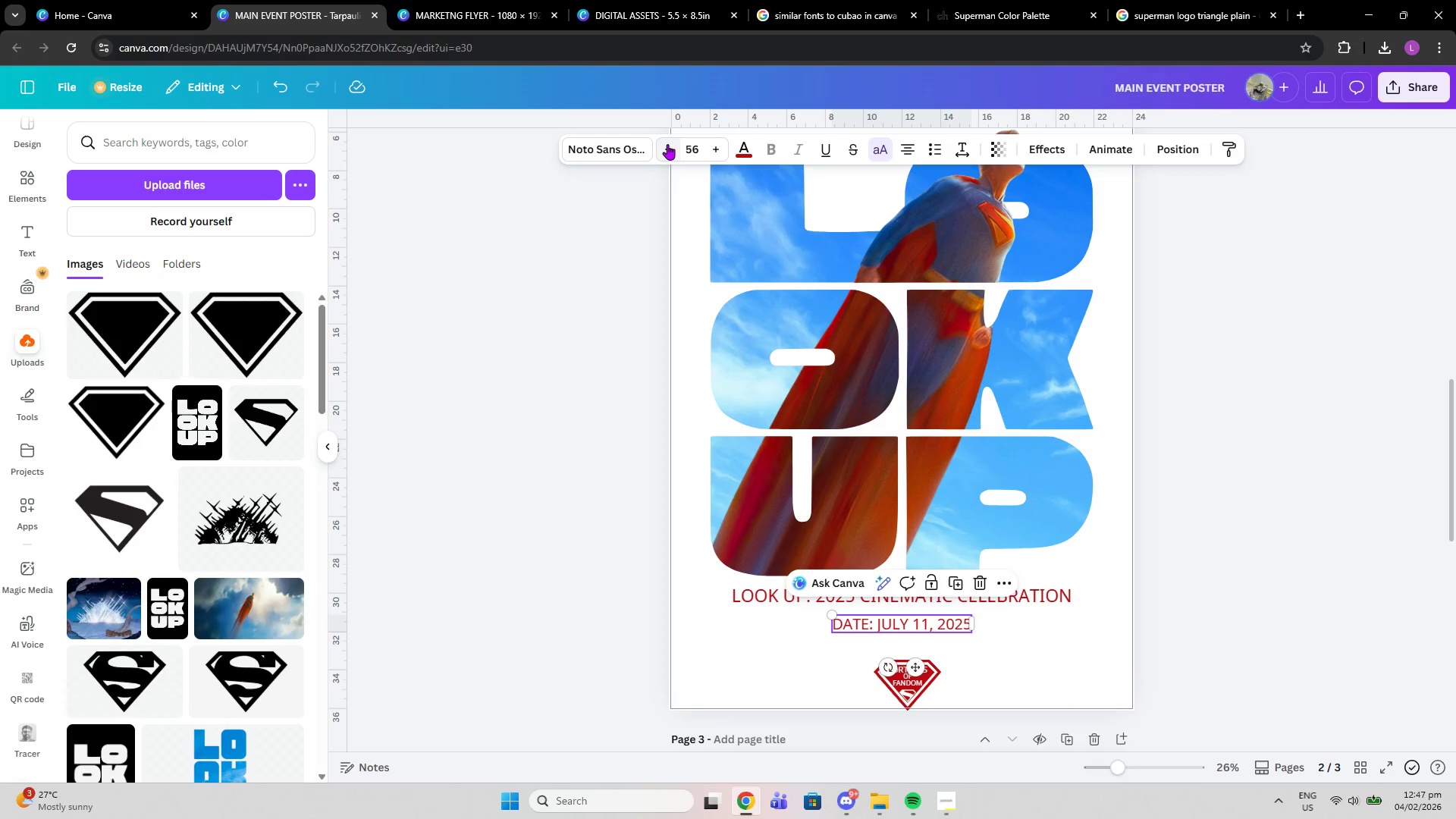 
left_click([667, 144])
 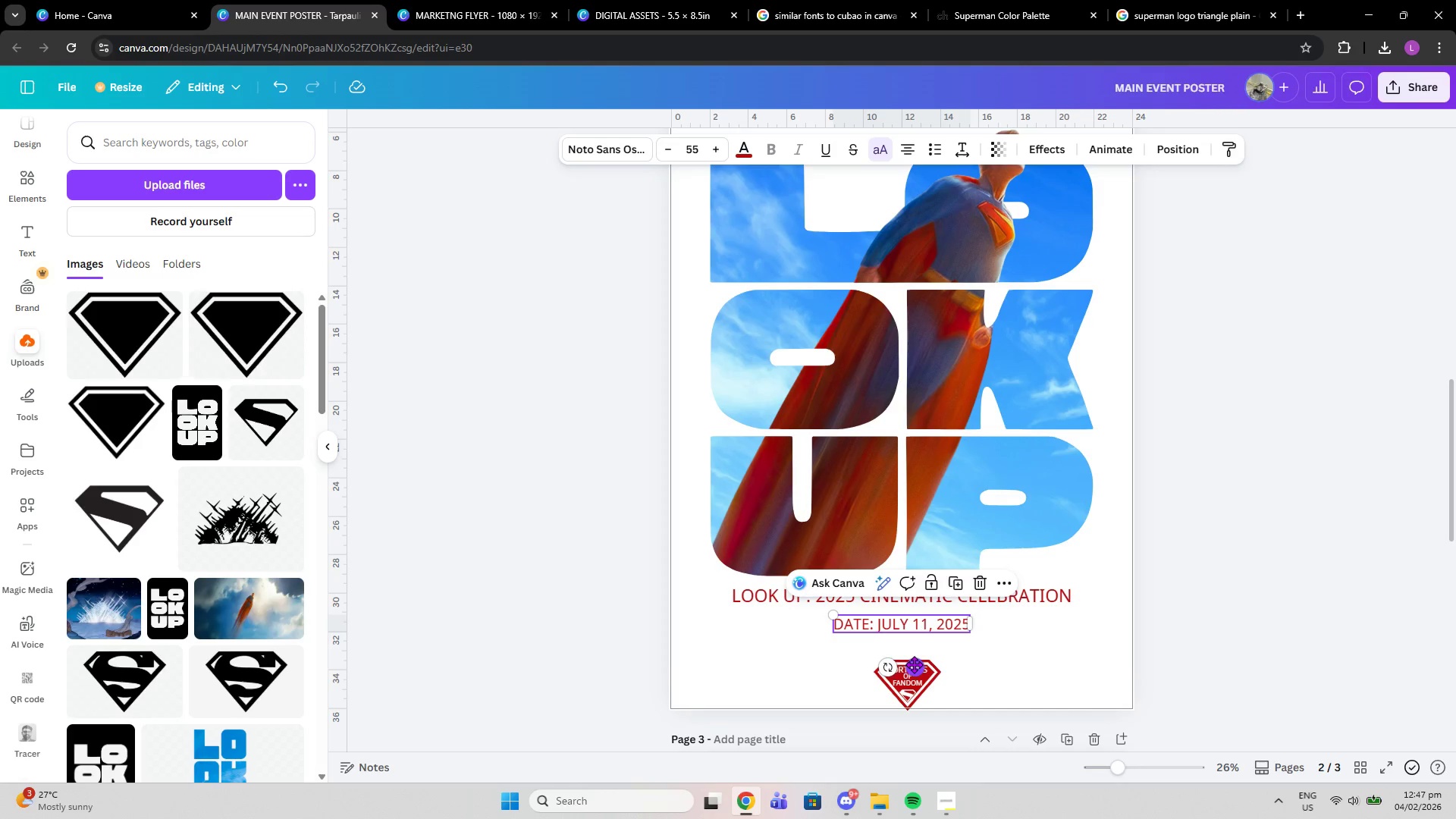 
left_click_drag(start_coordinate=[914, 664], to_coordinate=[913, 658])
 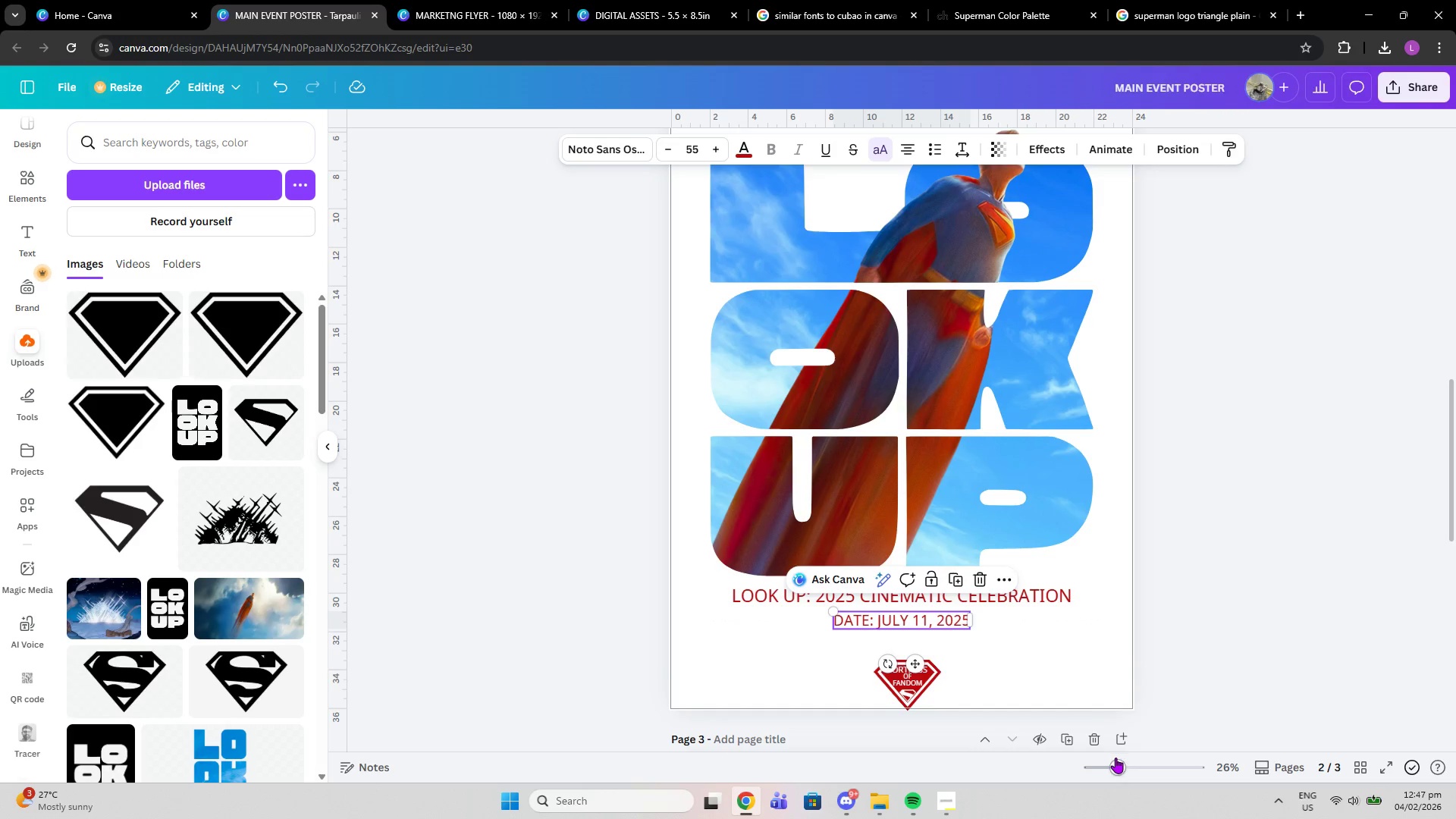 
left_click_drag(start_coordinate=[1113, 757], to_coordinate=[1141, 762])
 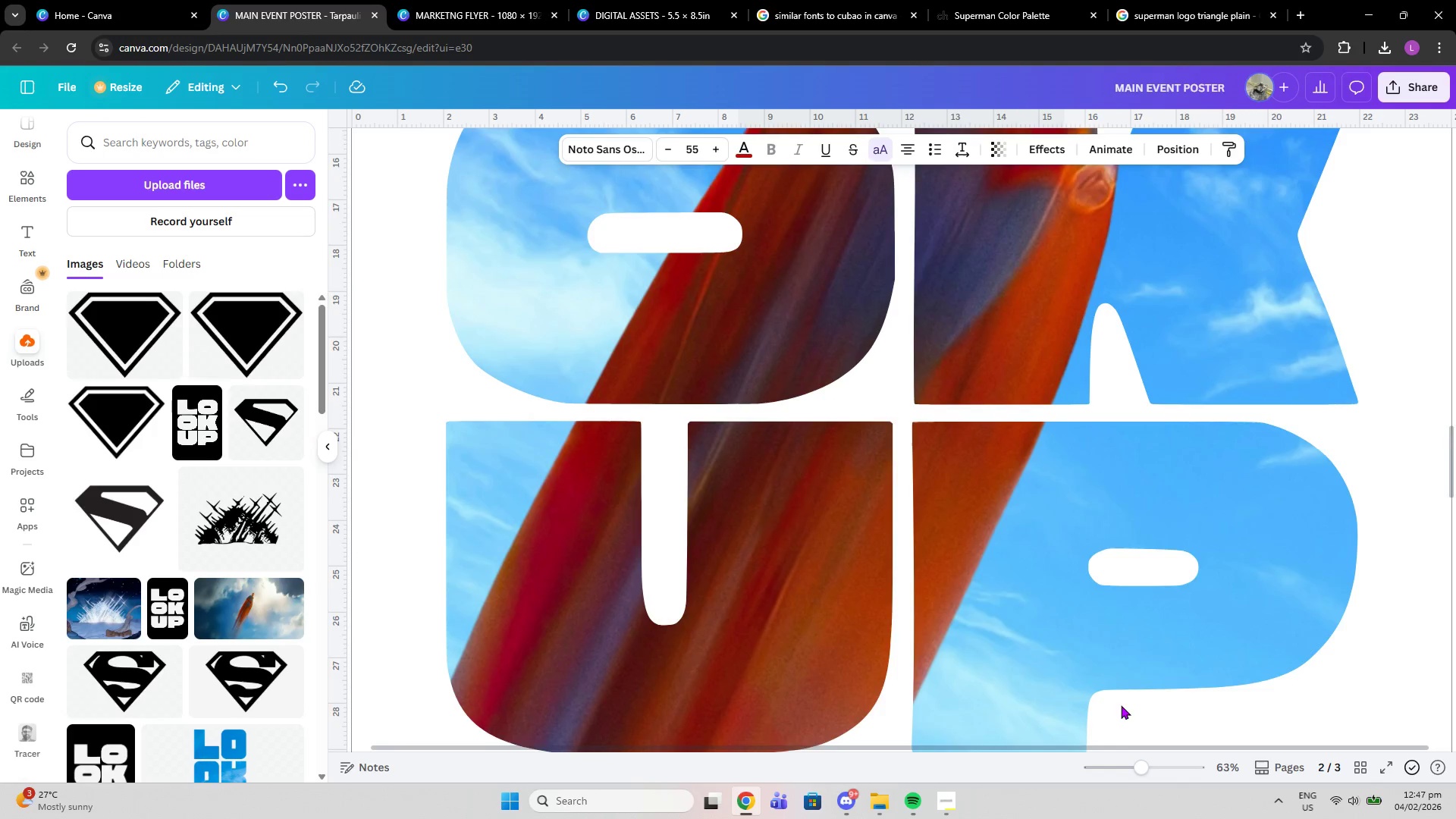 
scroll: coordinate [1125, 715], scroll_direction: down, amount: 4.0
 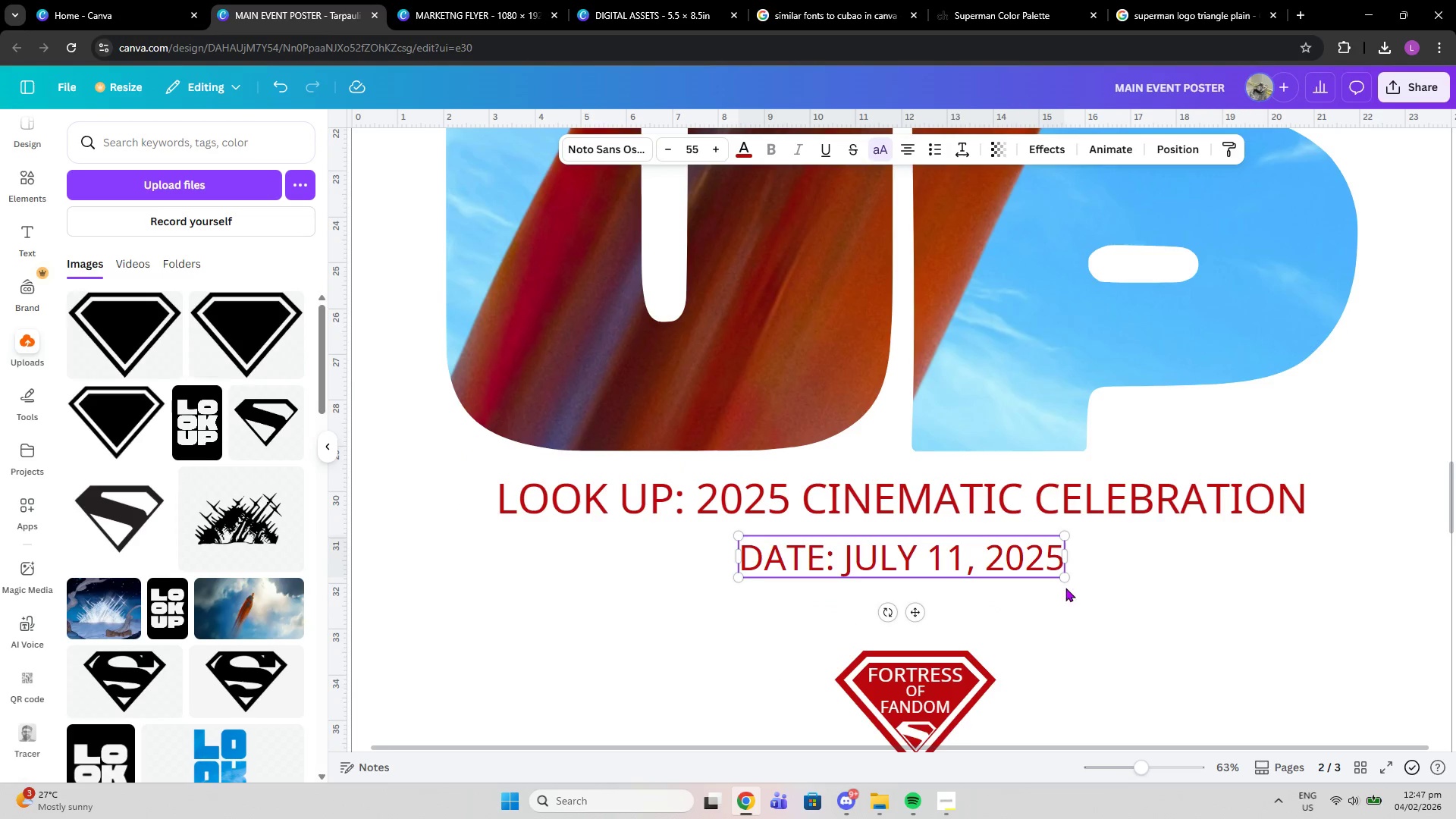 
left_click([1213, 640])
 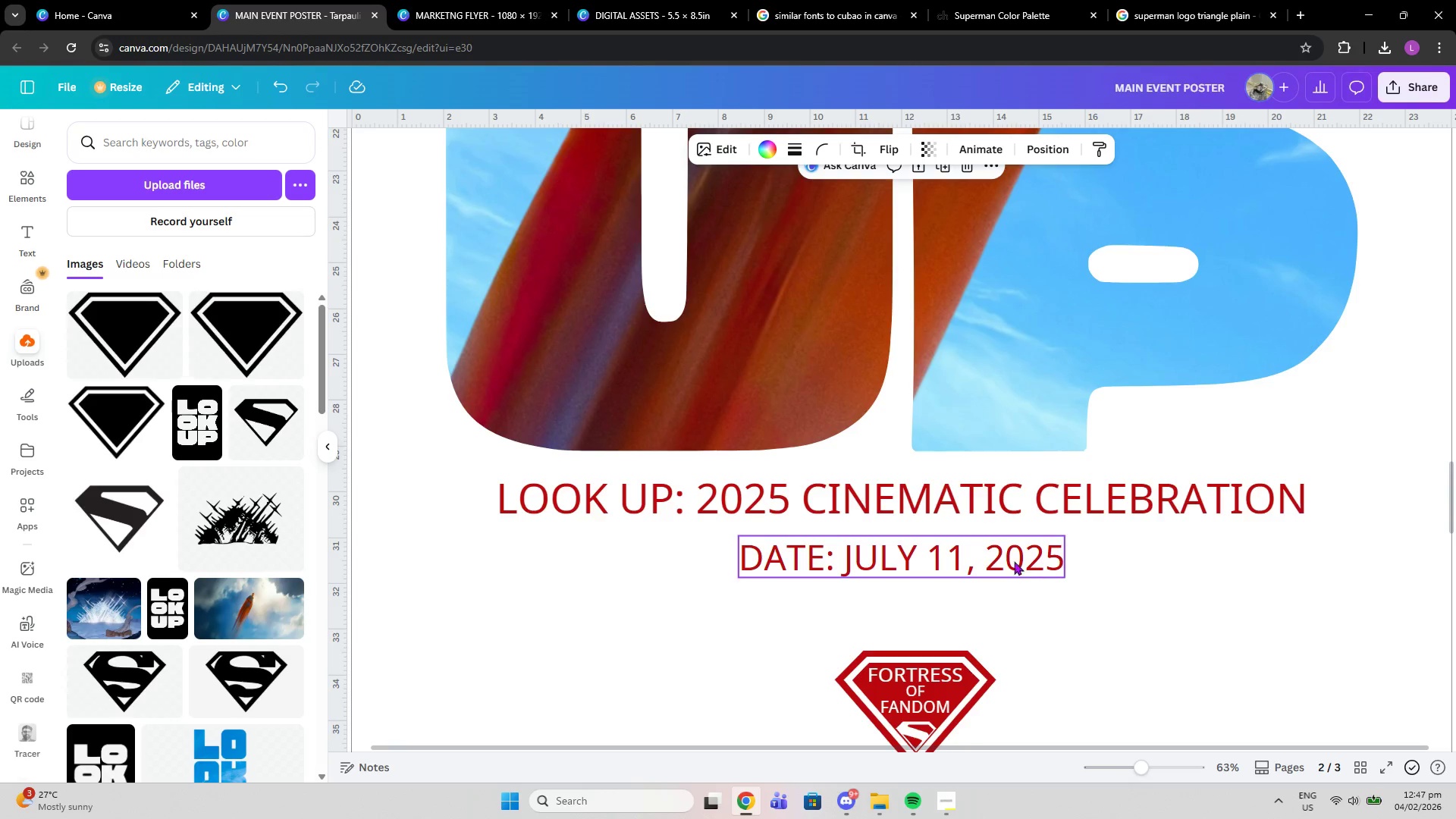 
left_click_drag(start_coordinate=[993, 557], to_coordinate=[994, 563])
 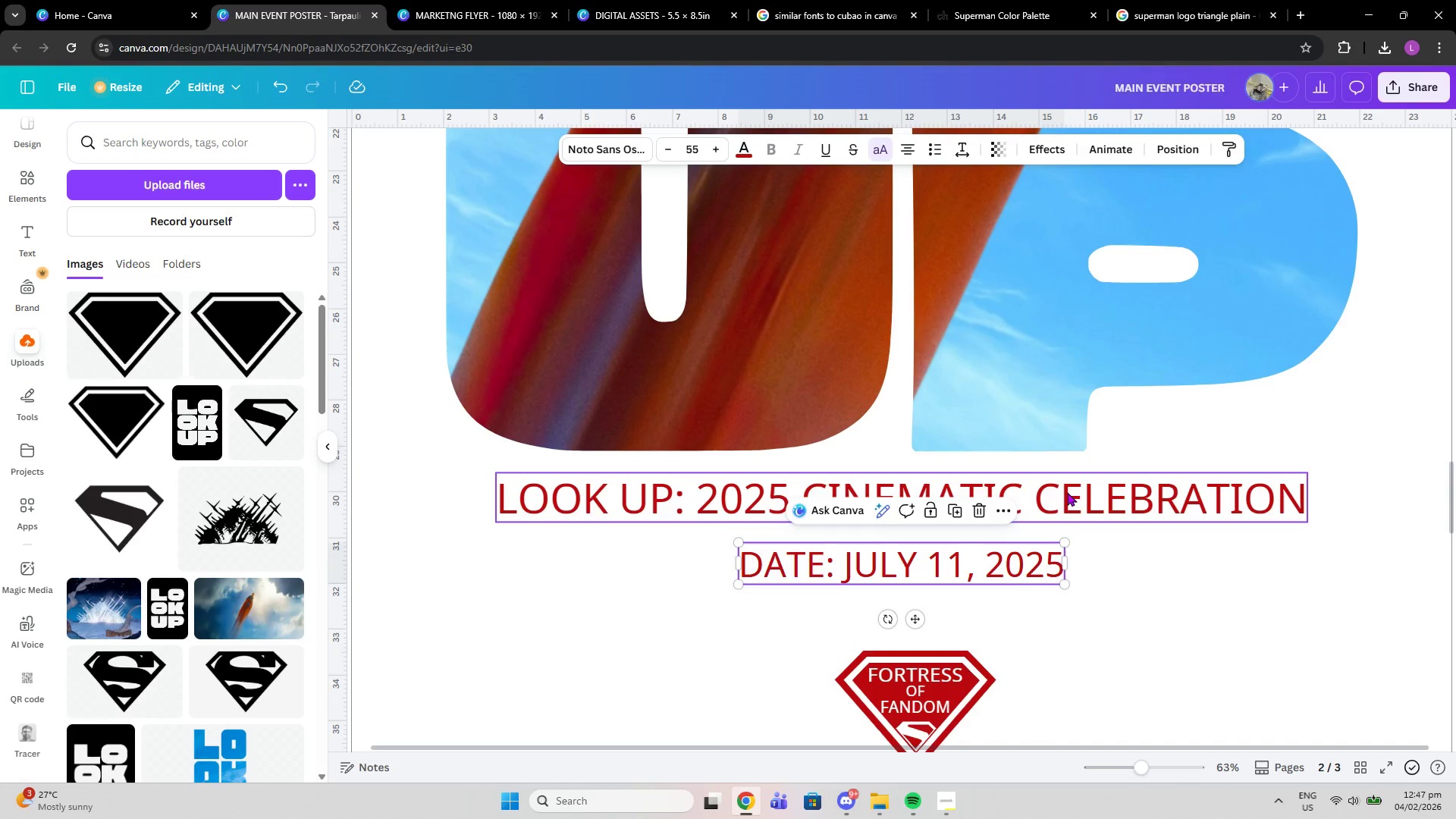 
left_click_drag(start_coordinate=[1072, 491], to_coordinate=[1074, 502])
 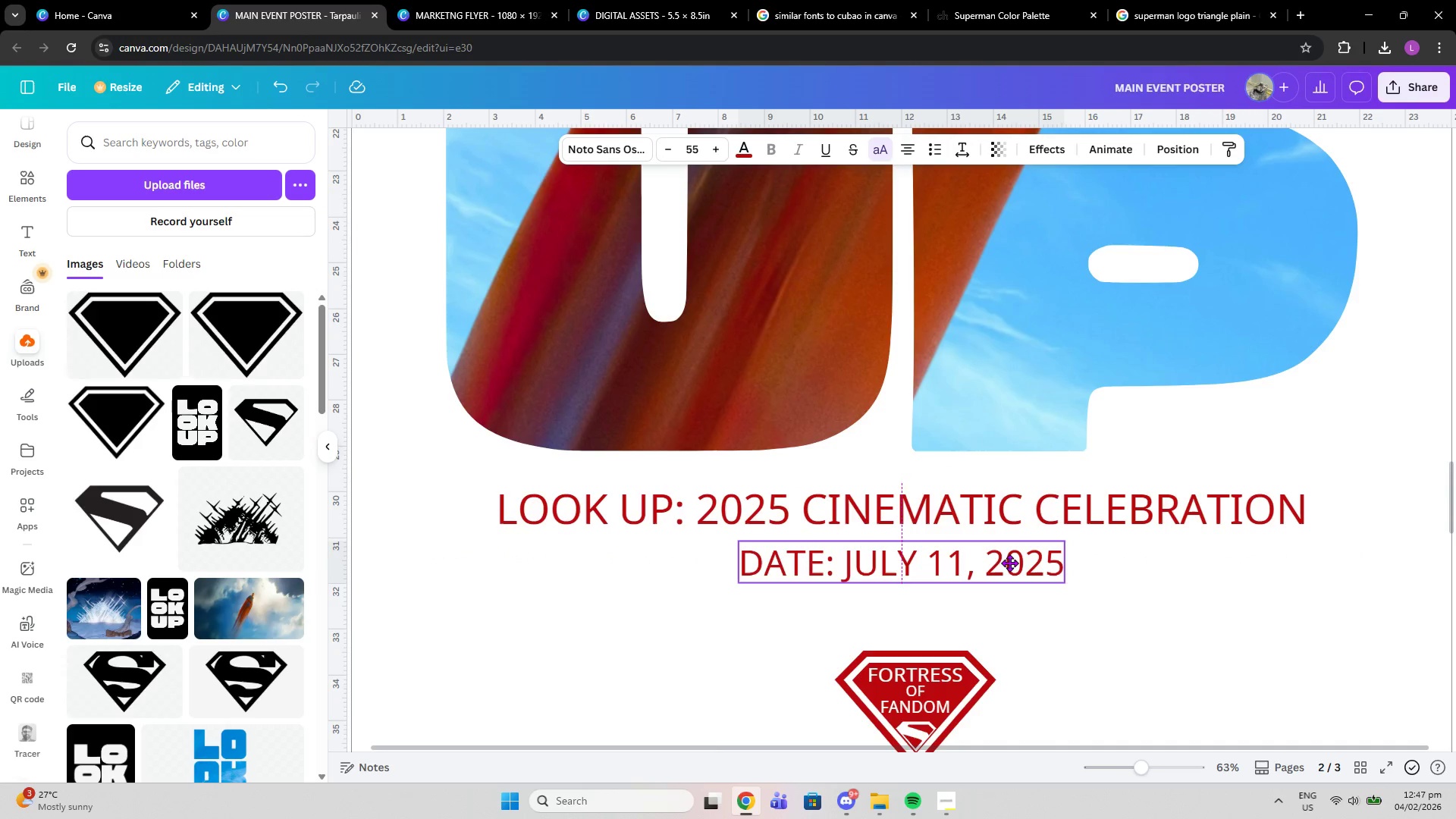 
left_click_drag(start_coordinate=[1136, 764], to_coordinate=[1130, 764])
 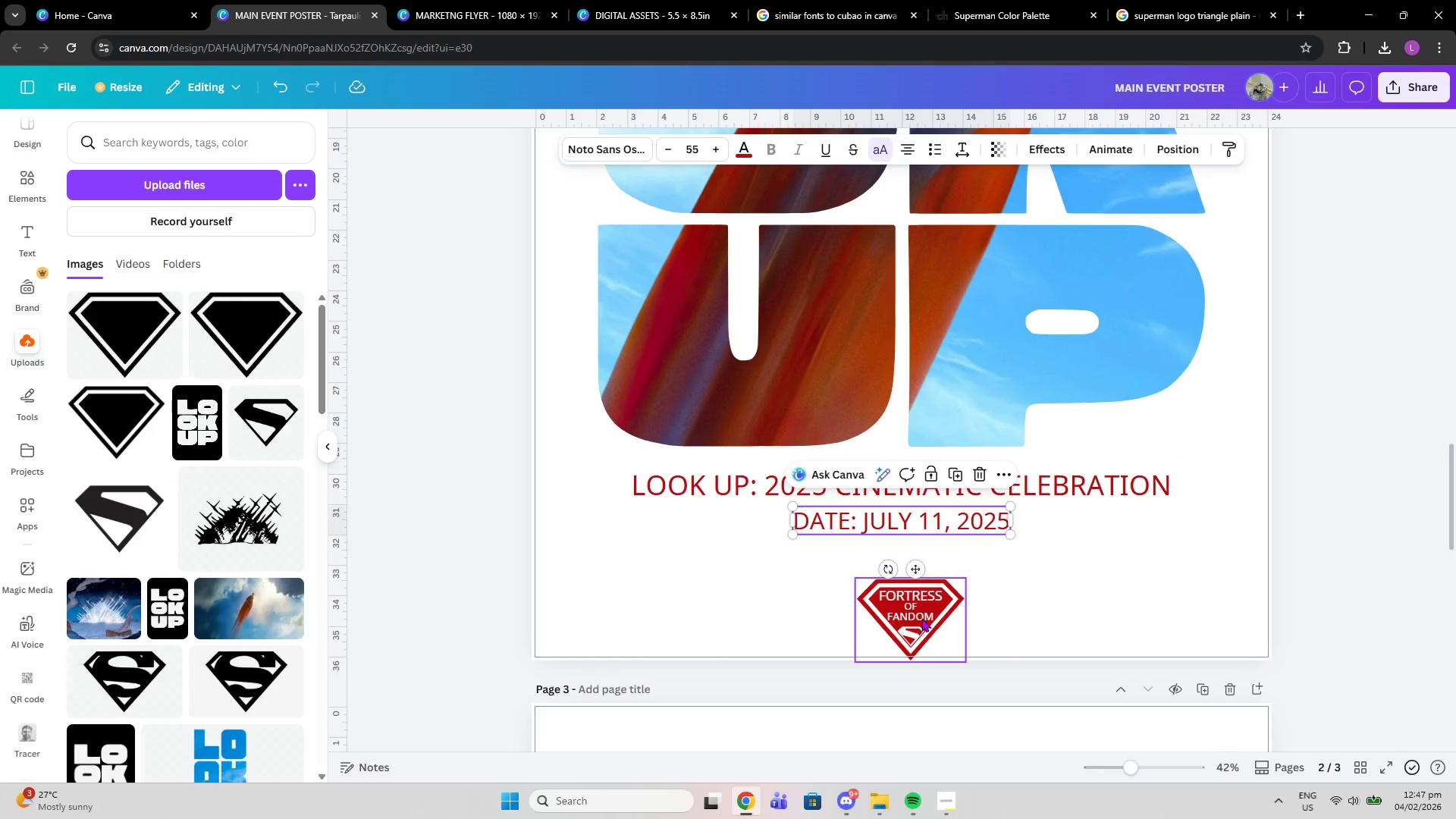 
left_click_drag(start_coordinate=[921, 618], to_coordinate=[911, 599])
 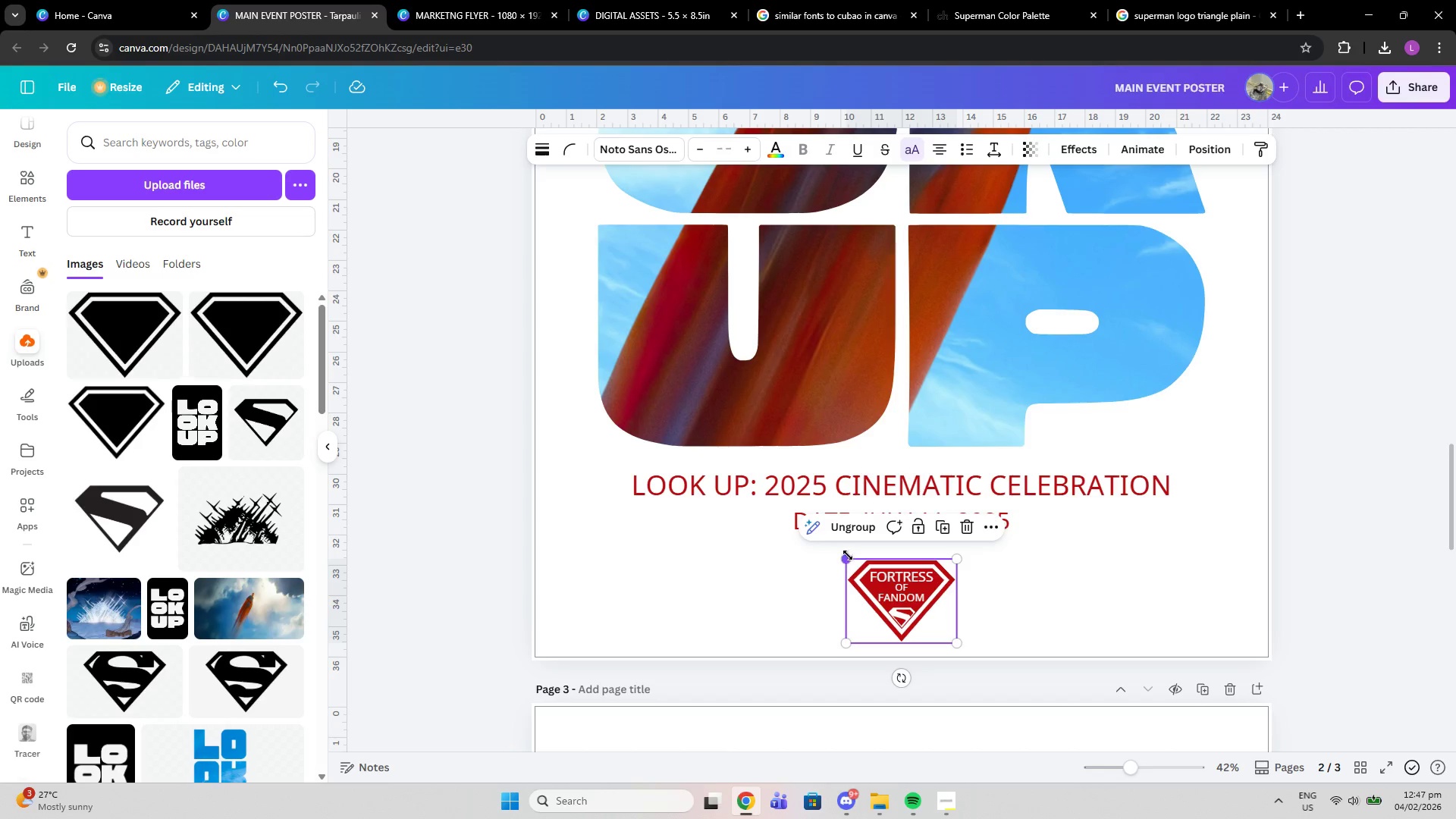 
left_click_drag(start_coordinate=[848, 555], to_coordinate=[835, 543])
 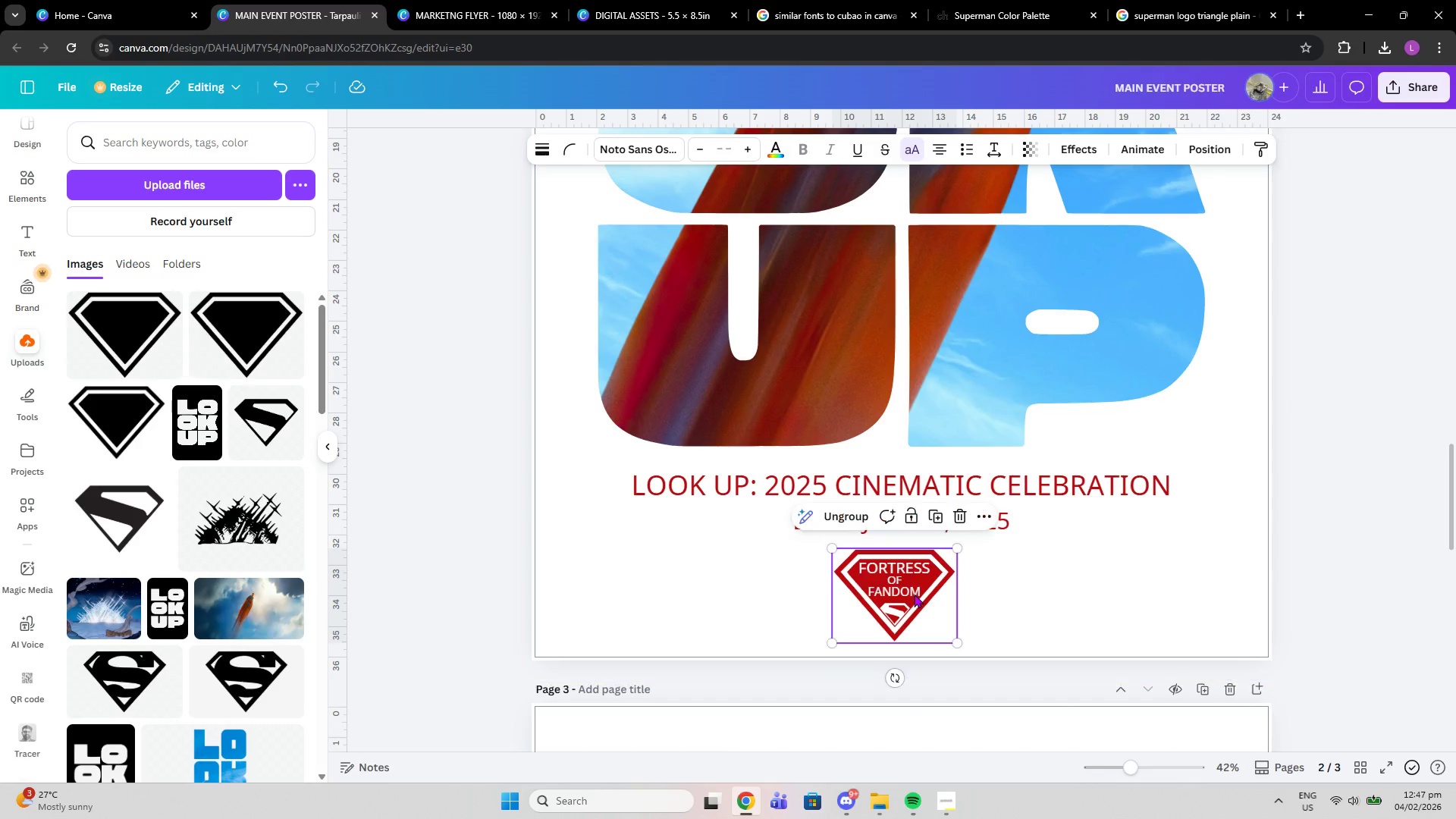 
left_click_drag(start_coordinate=[914, 594], to_coordinate=[918, 591])
 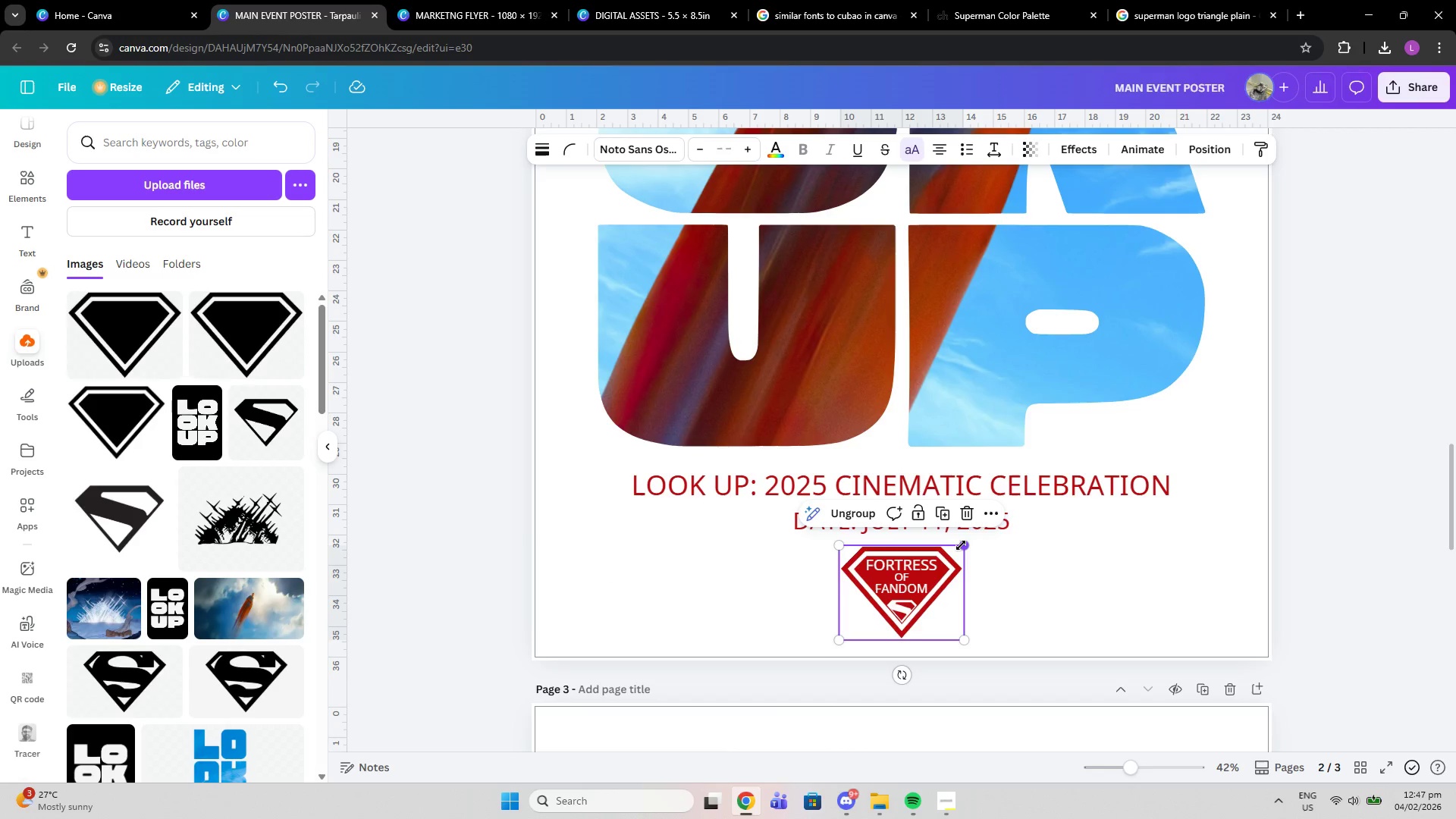 
left_click_drag(start_coordinate=[961, 545], to_coordinate=[956, 558])
 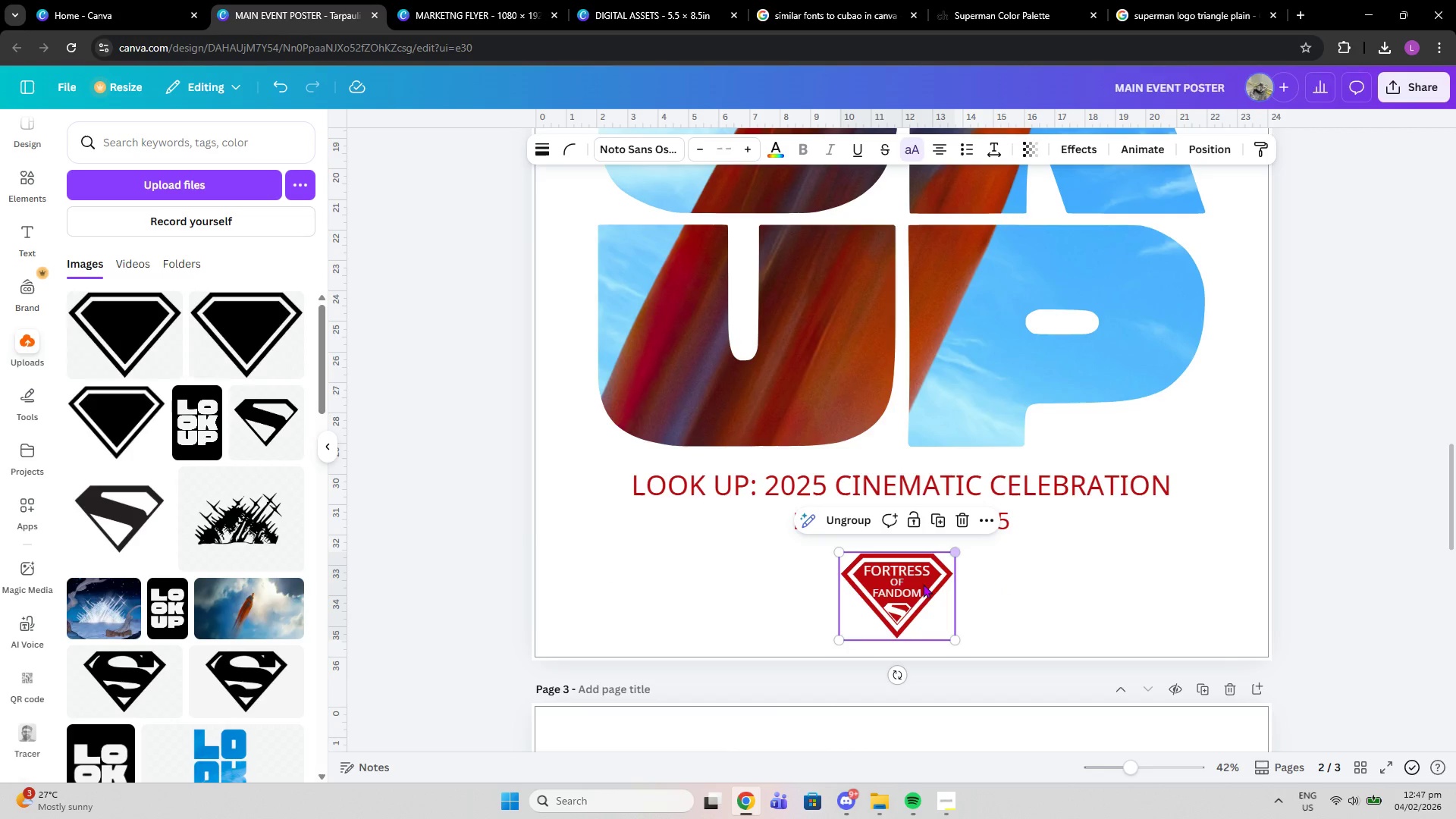 
left_click_drag(start_coordinate=[923, 584], to_coordinate=[927, 574])
 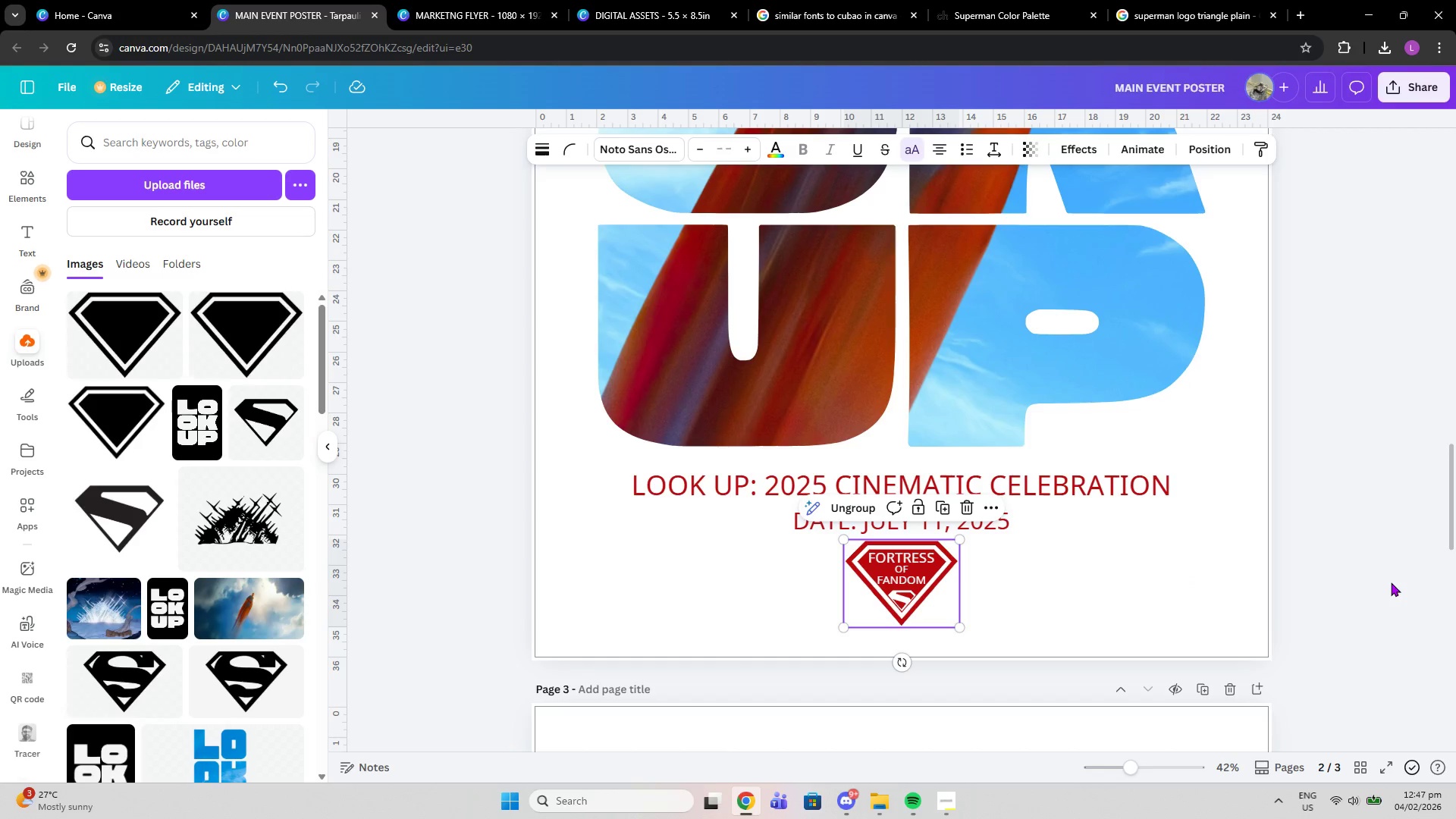 
left_click([1391, 582])
 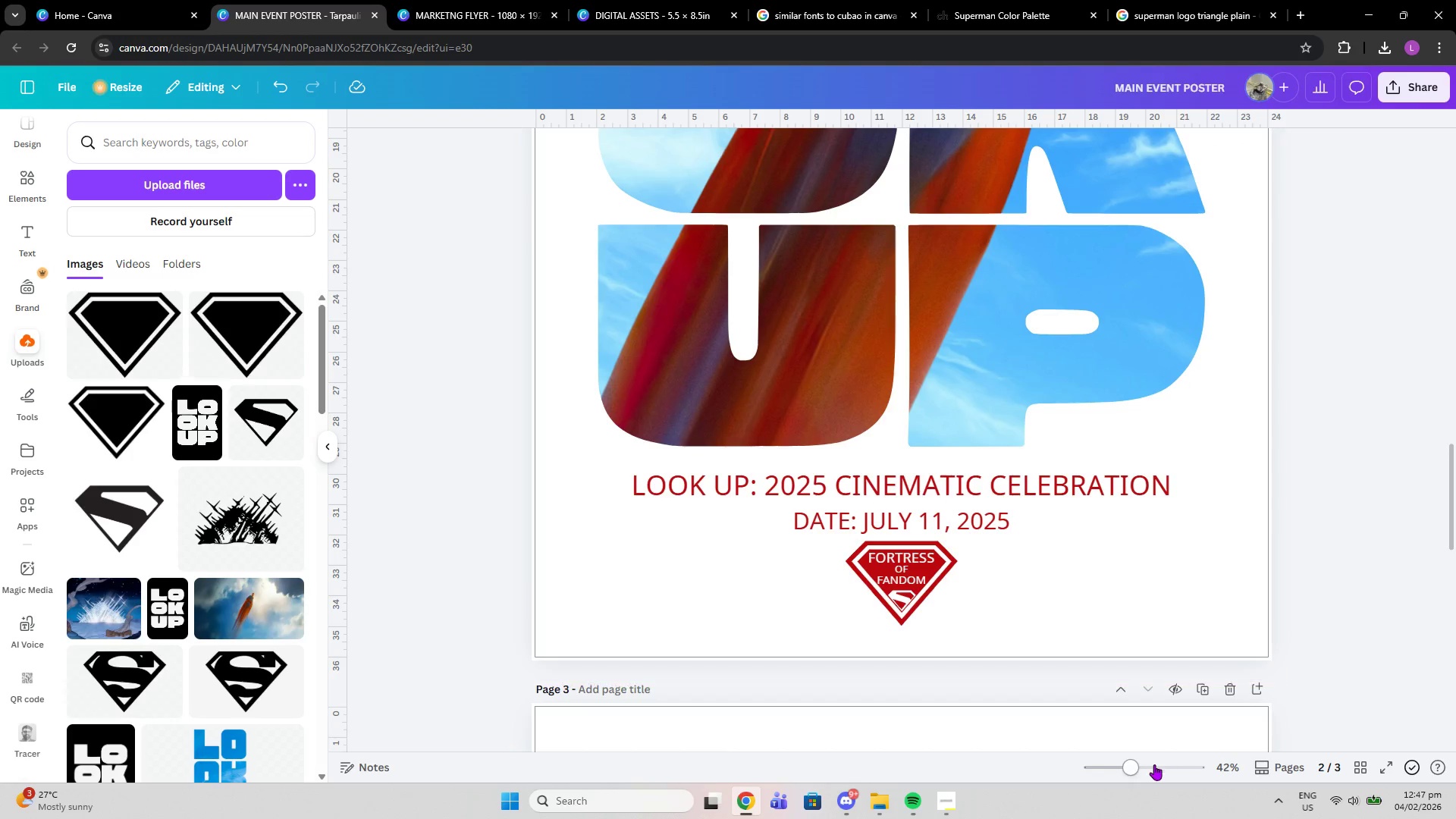 
left_click_drag(start_coordinate=[1144, 767], to_coordinate=[1131, 767])
 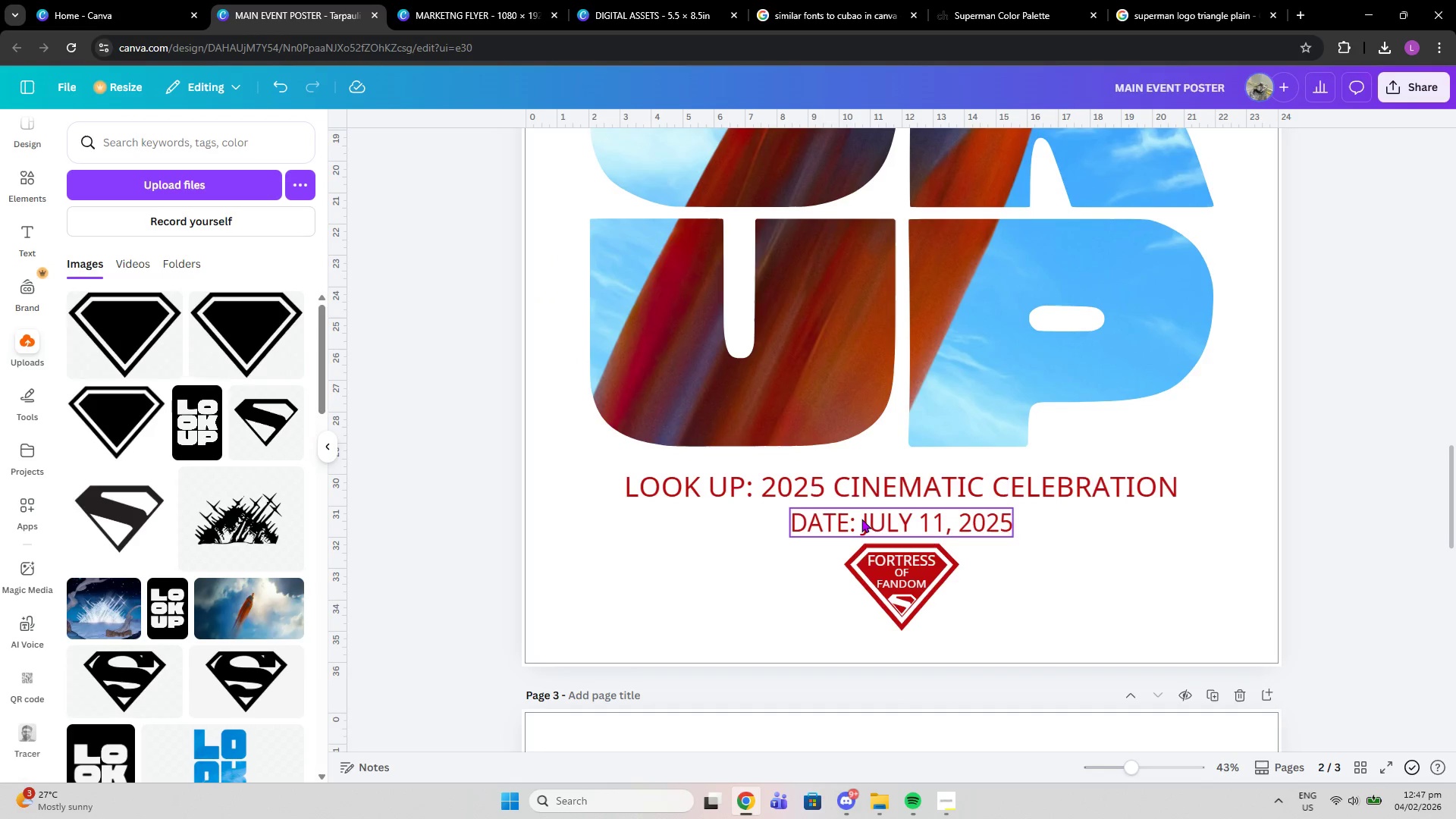 
double_click([861, 519])
 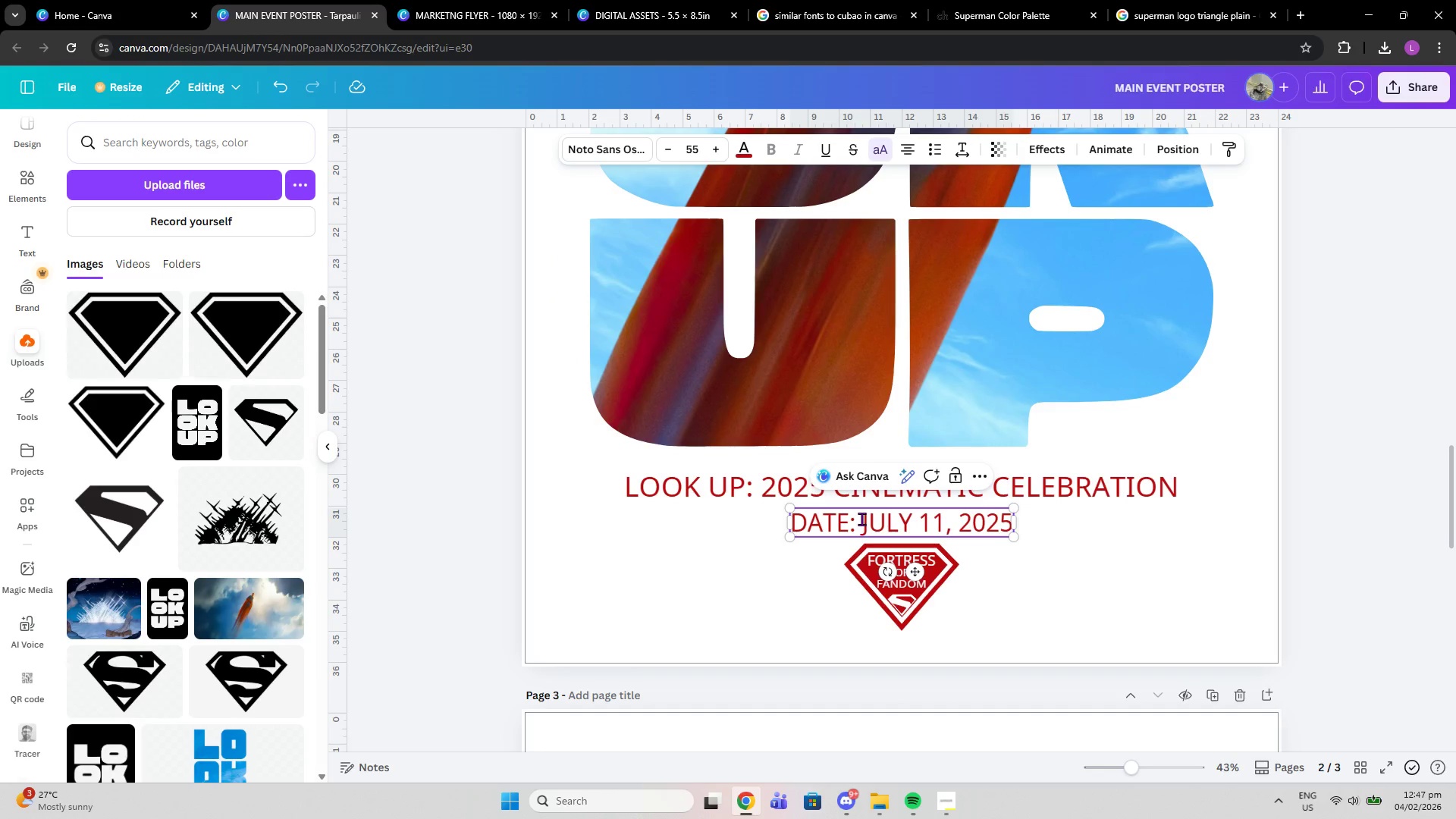 
key(Backspace)
 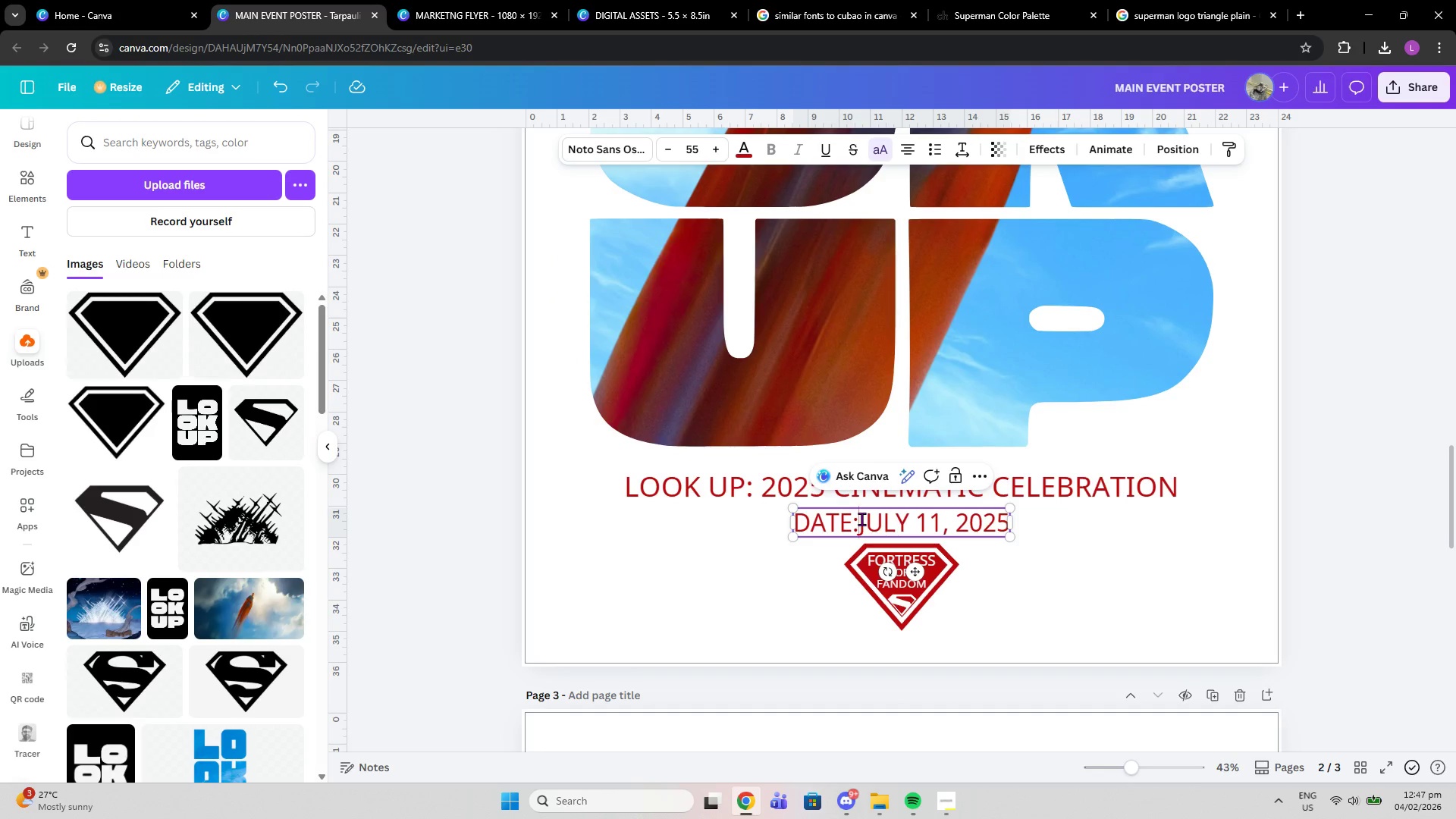 
key(Backspace)
 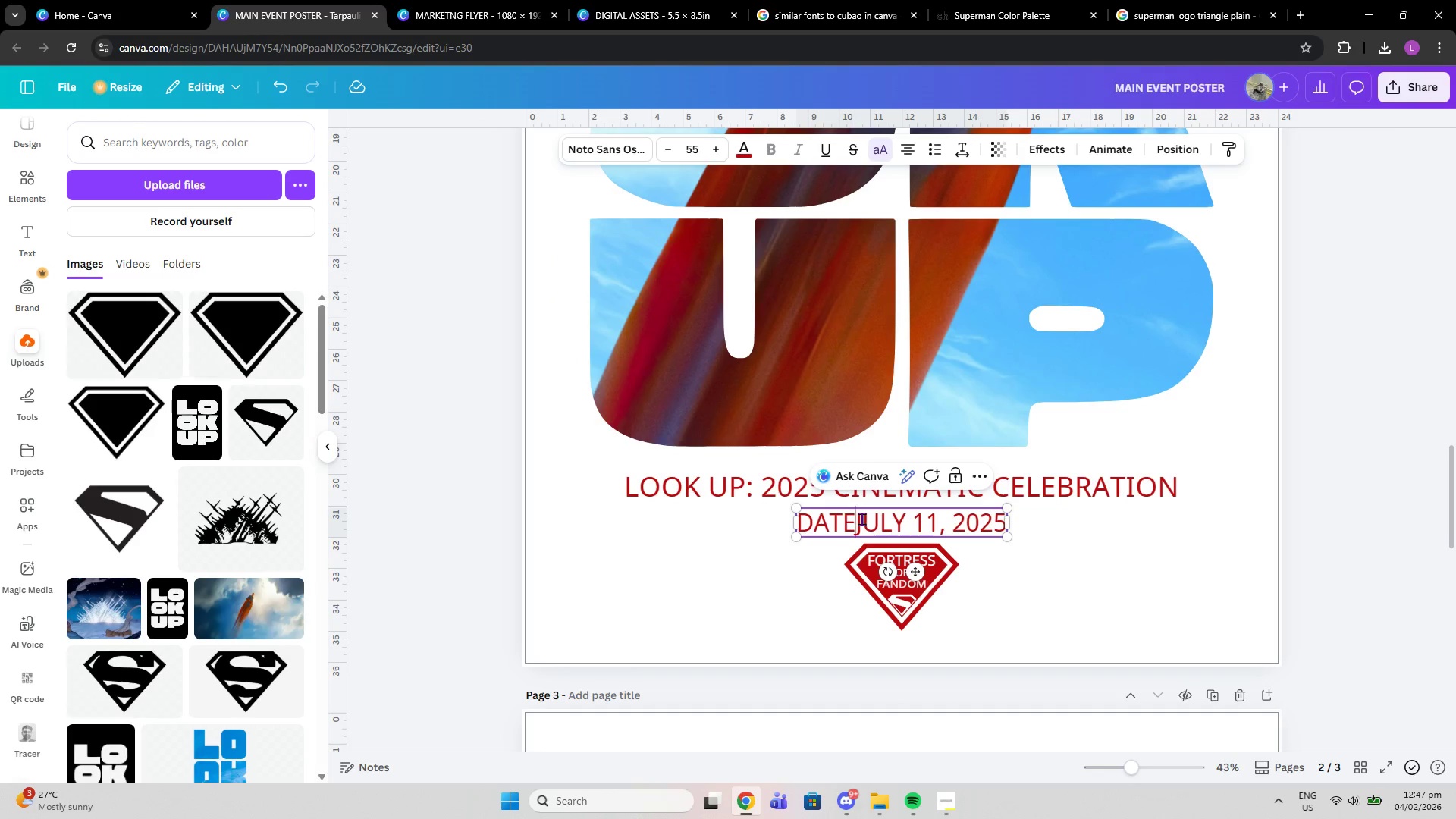 
key(Backspace)
 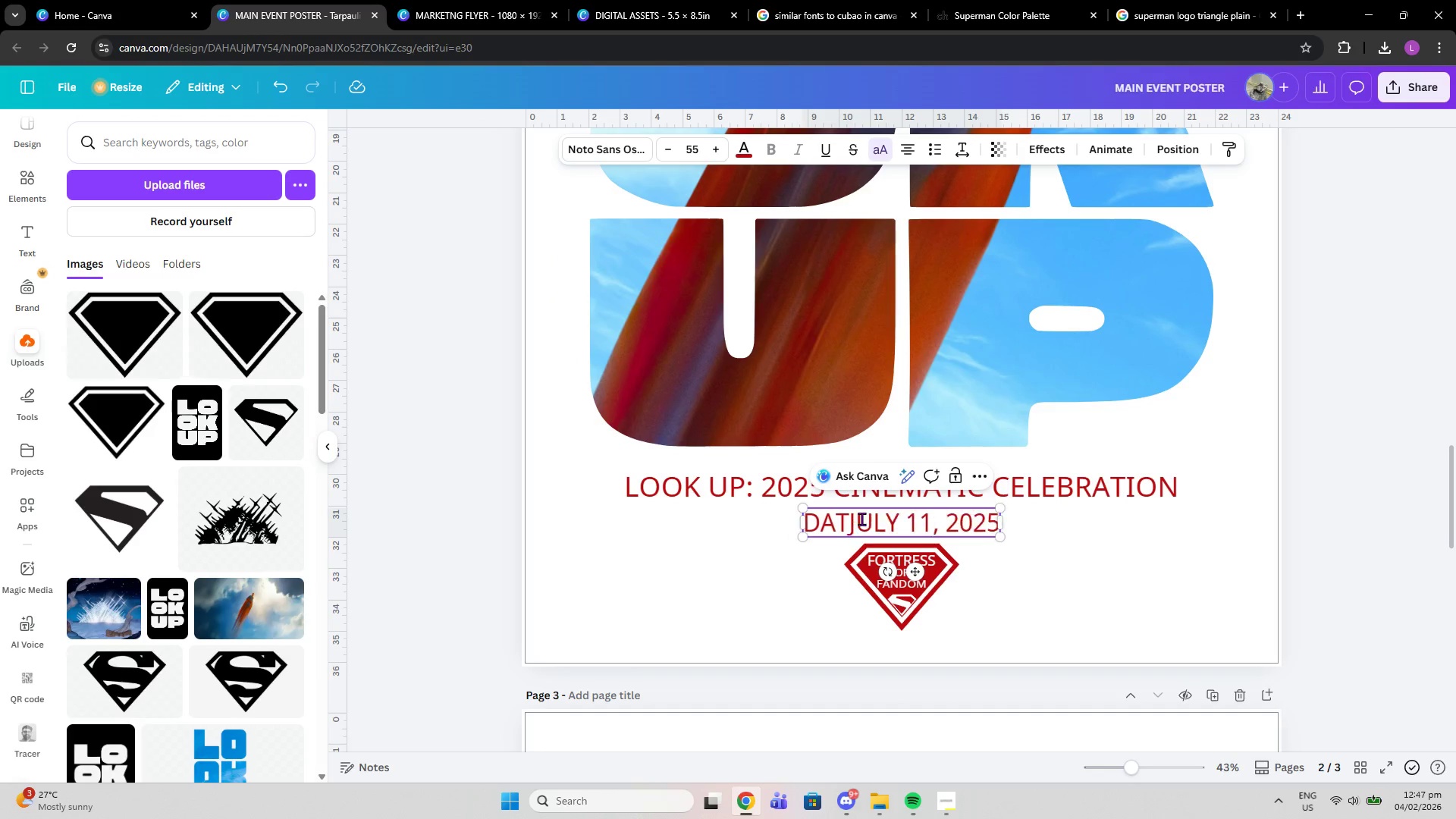 
key(Backspace)
 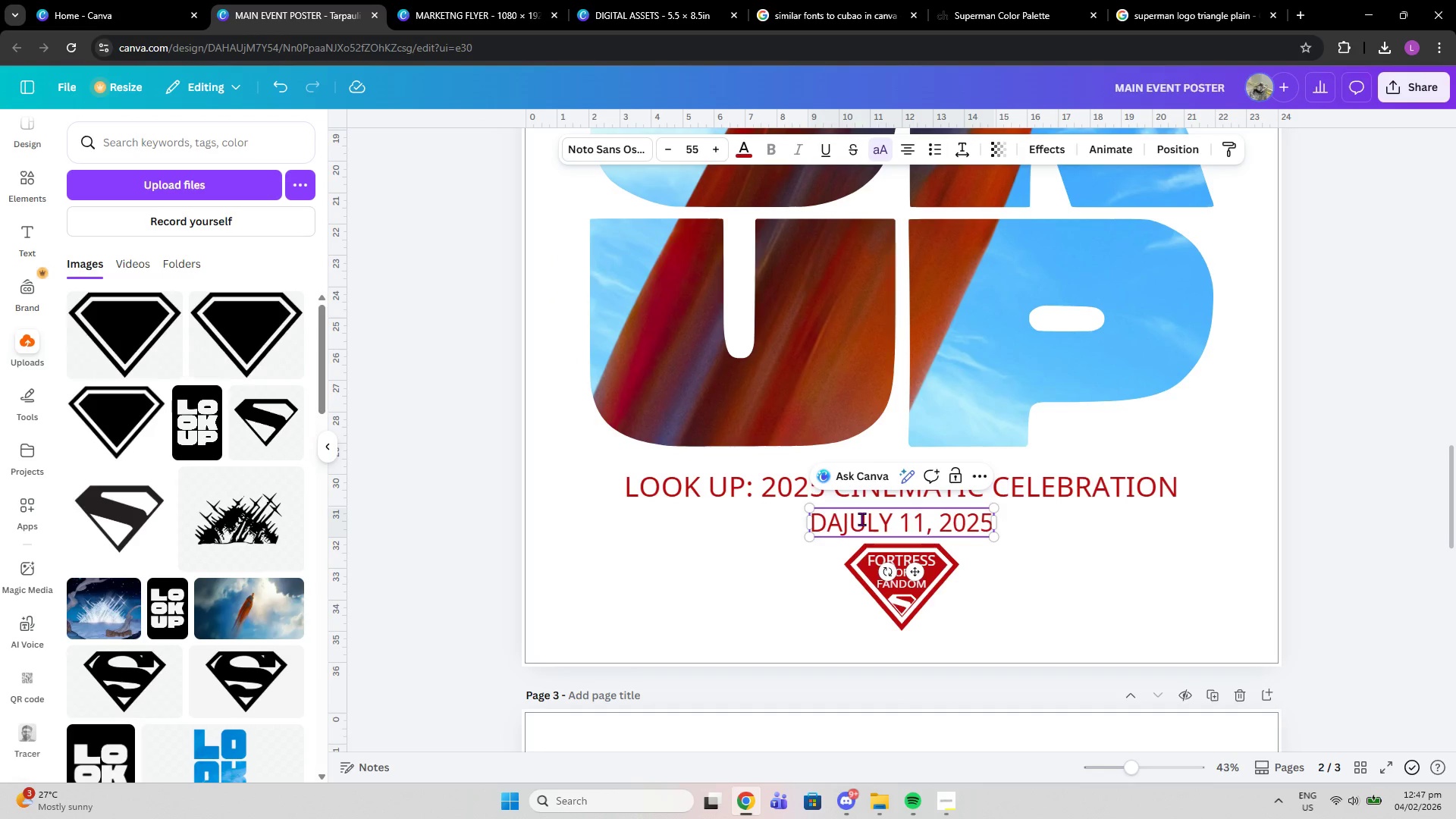 
key(Backspace)
 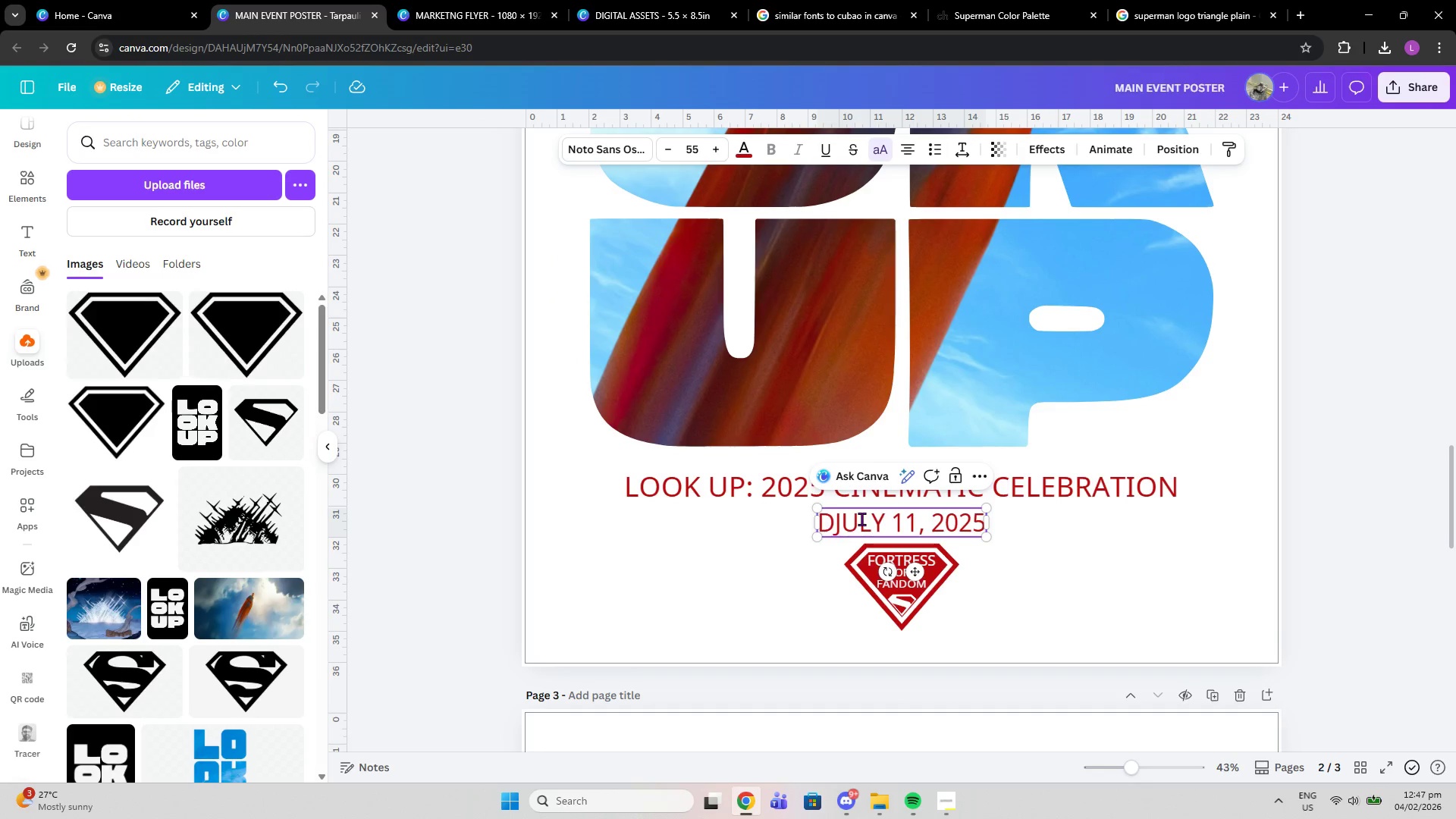 
key(Backspace)
 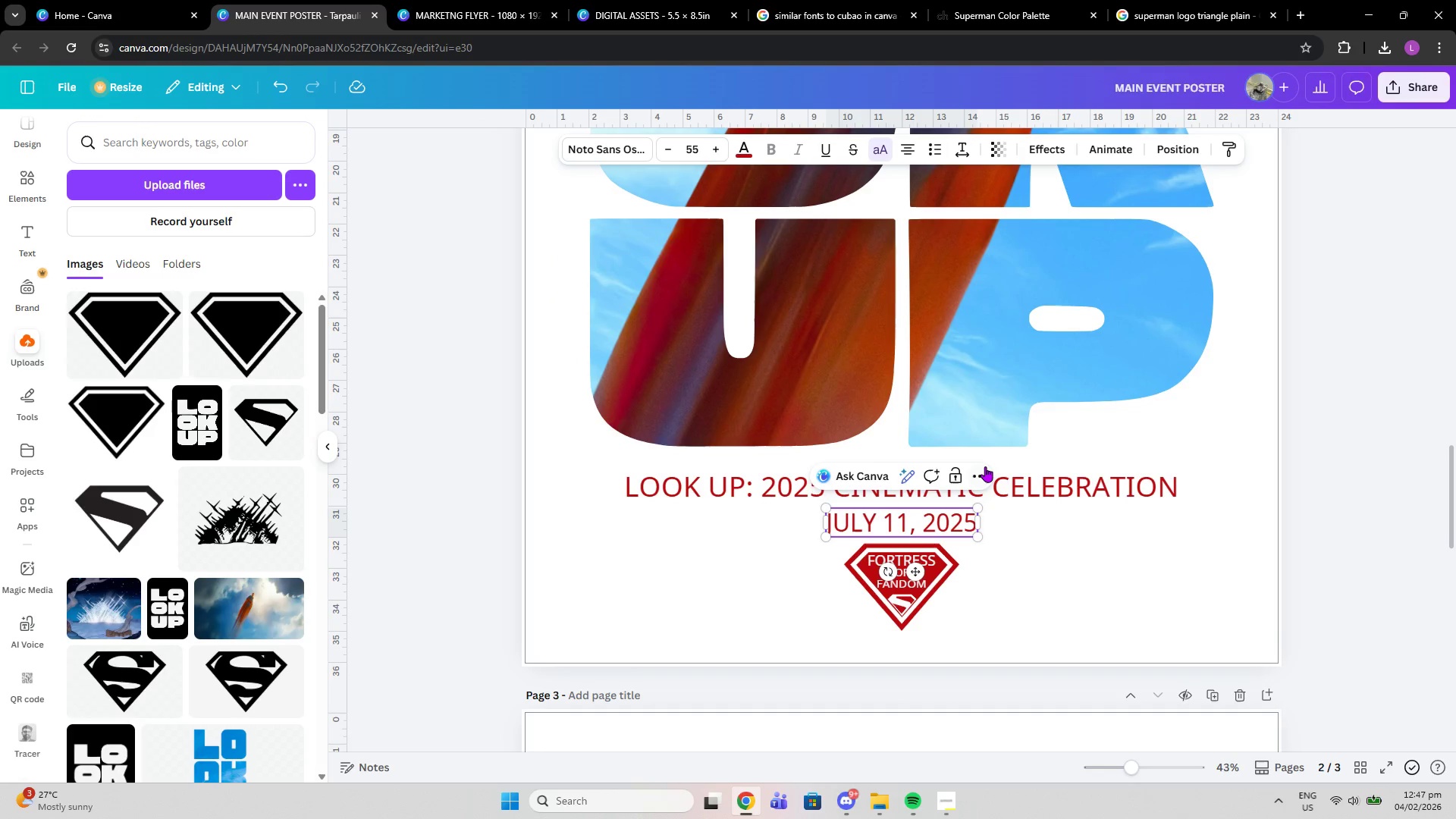 
left_click([995, 473])
 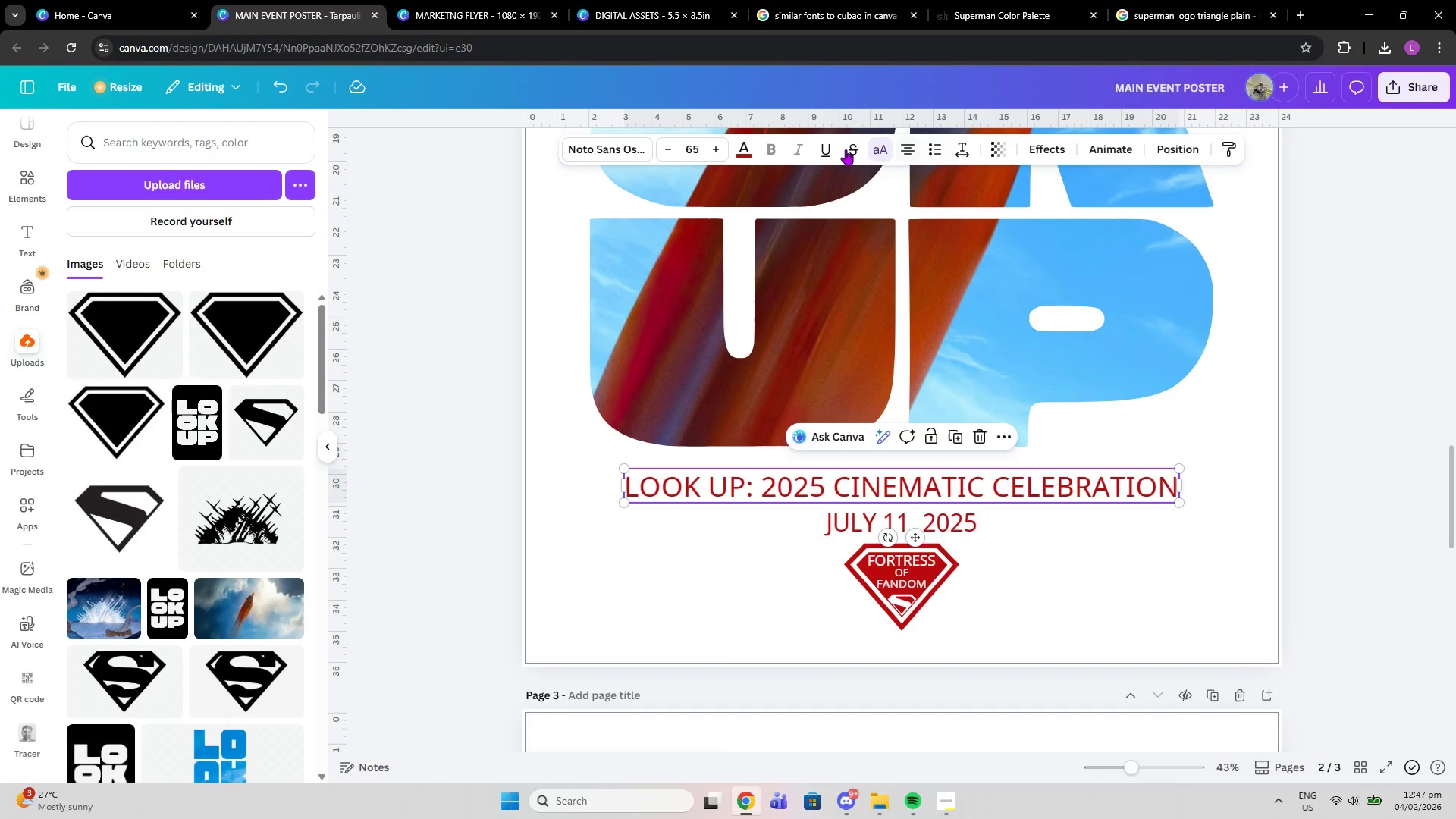 
left_click([764, 150])
 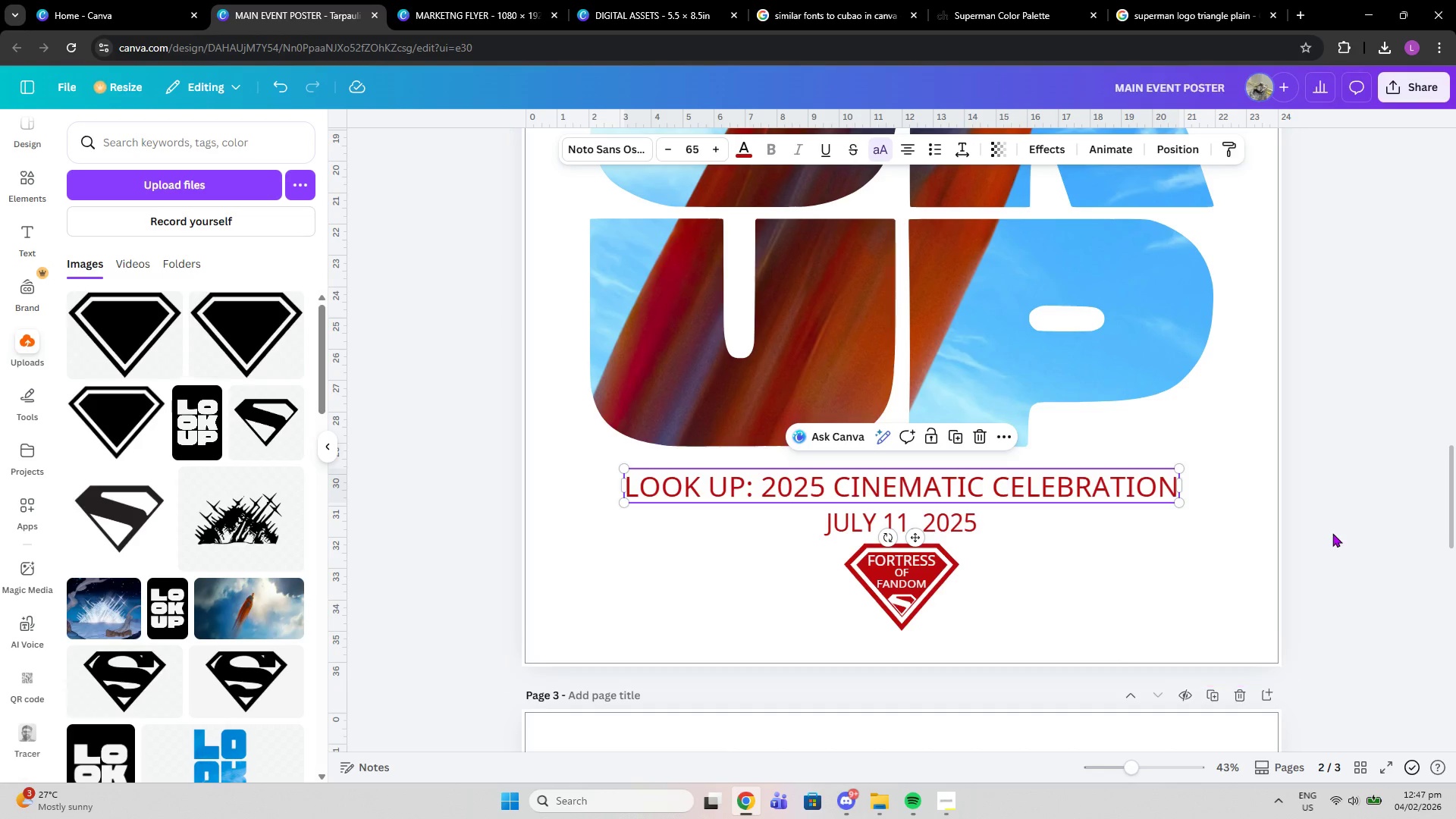 
left_click([1332, 533])
 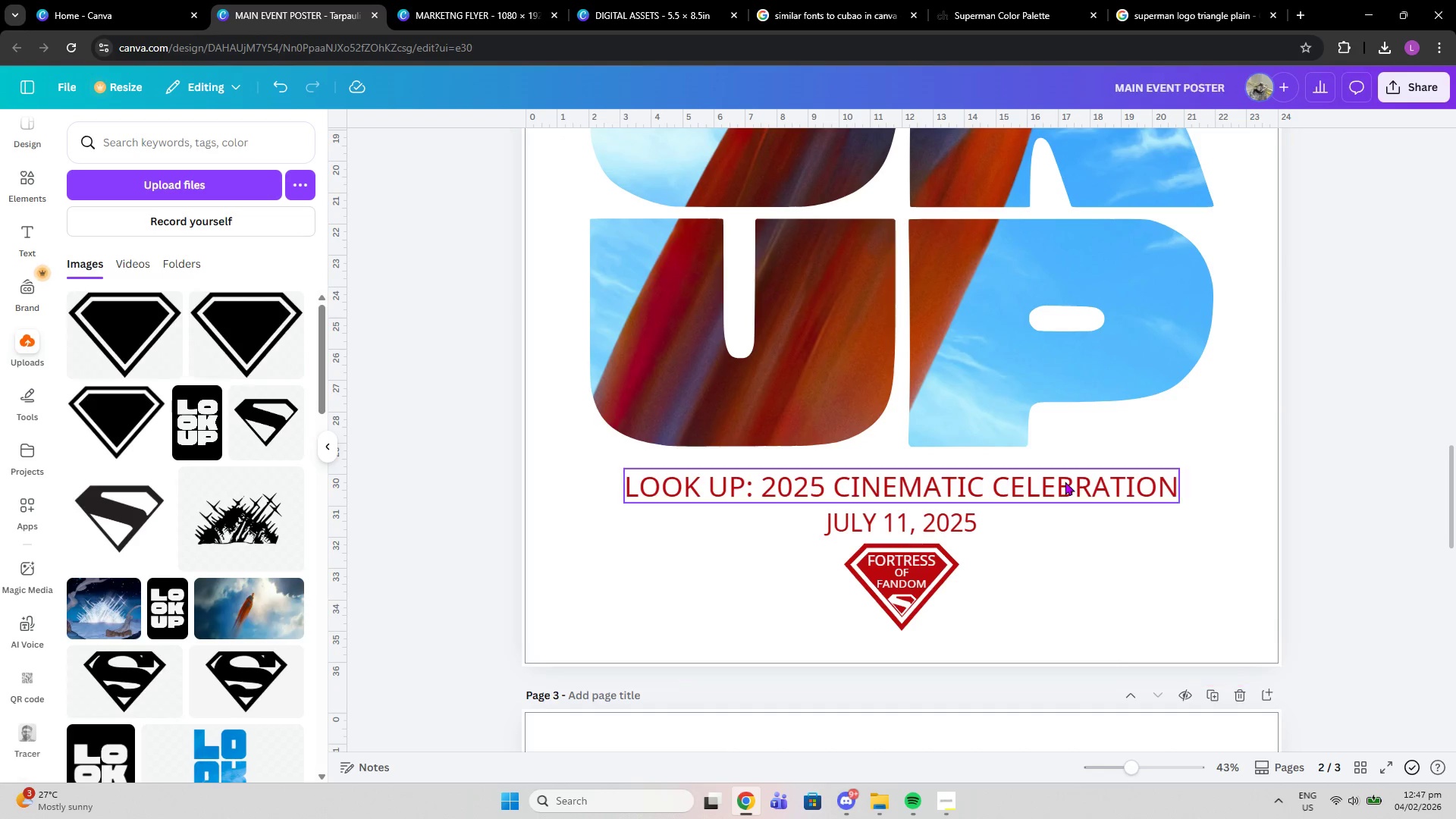 
left_click([1065, 482])
 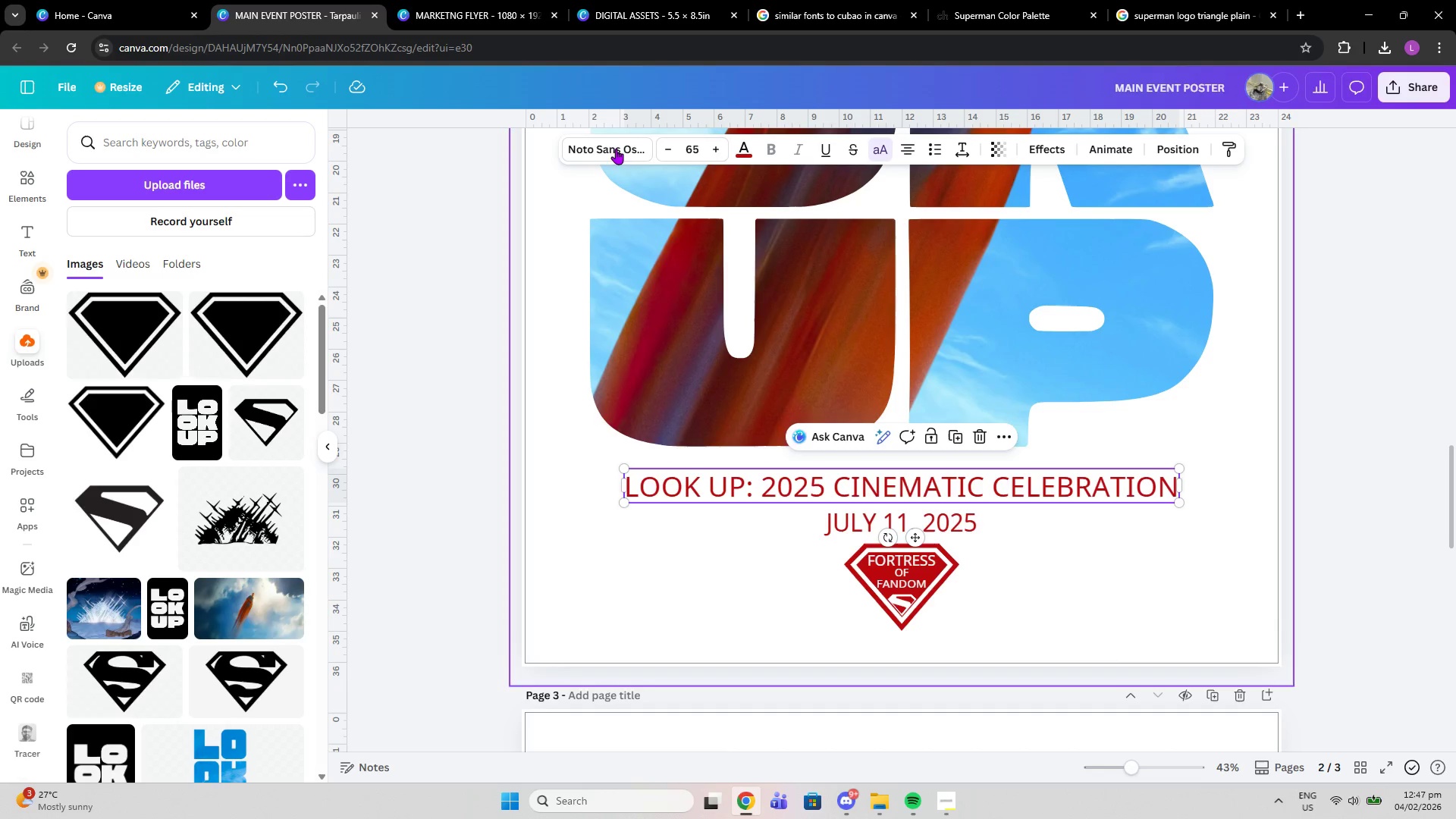 
left_click([613, 146])
 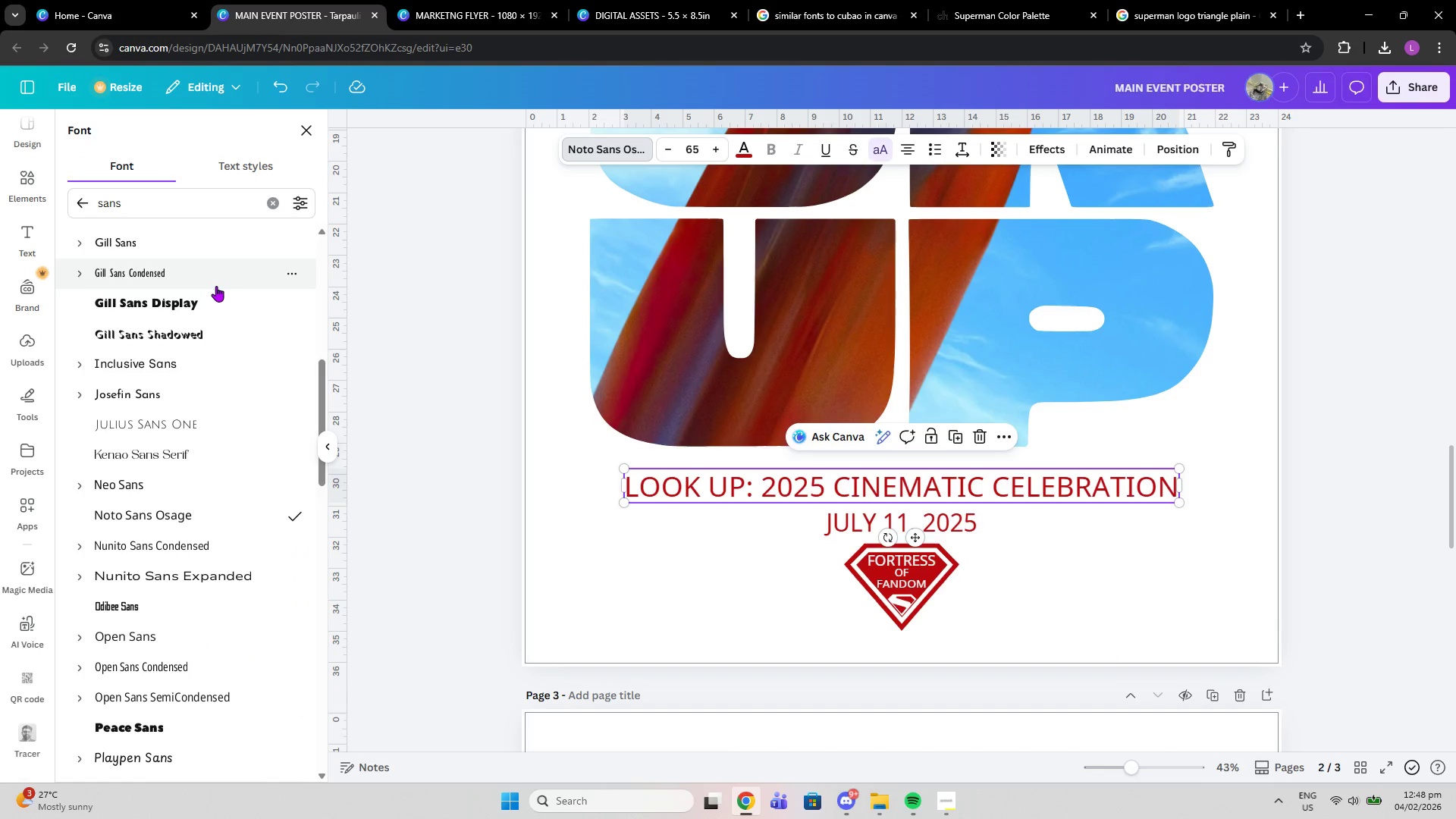 
left_click([201, 241])
 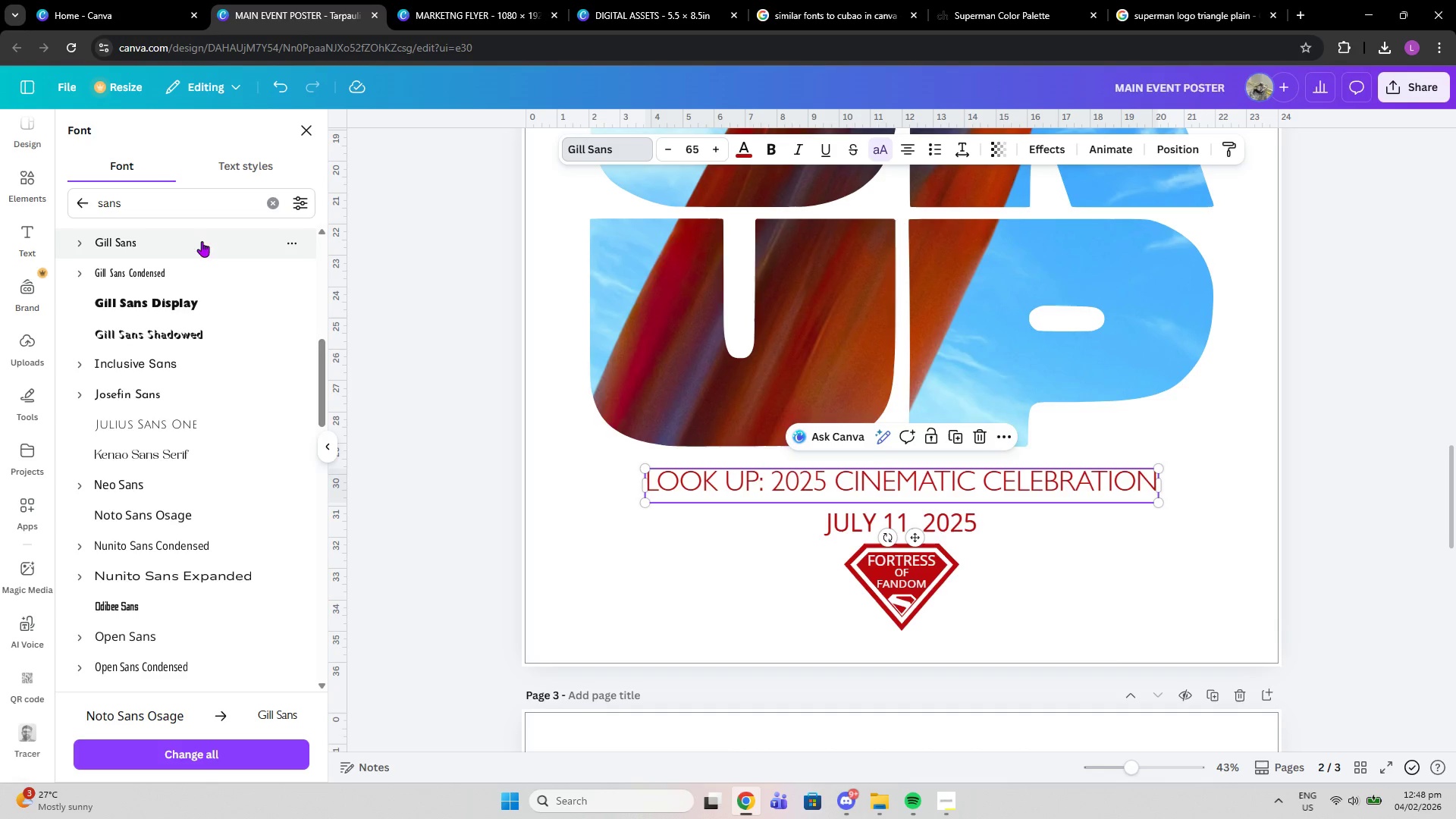 
left_click([772, 147])
 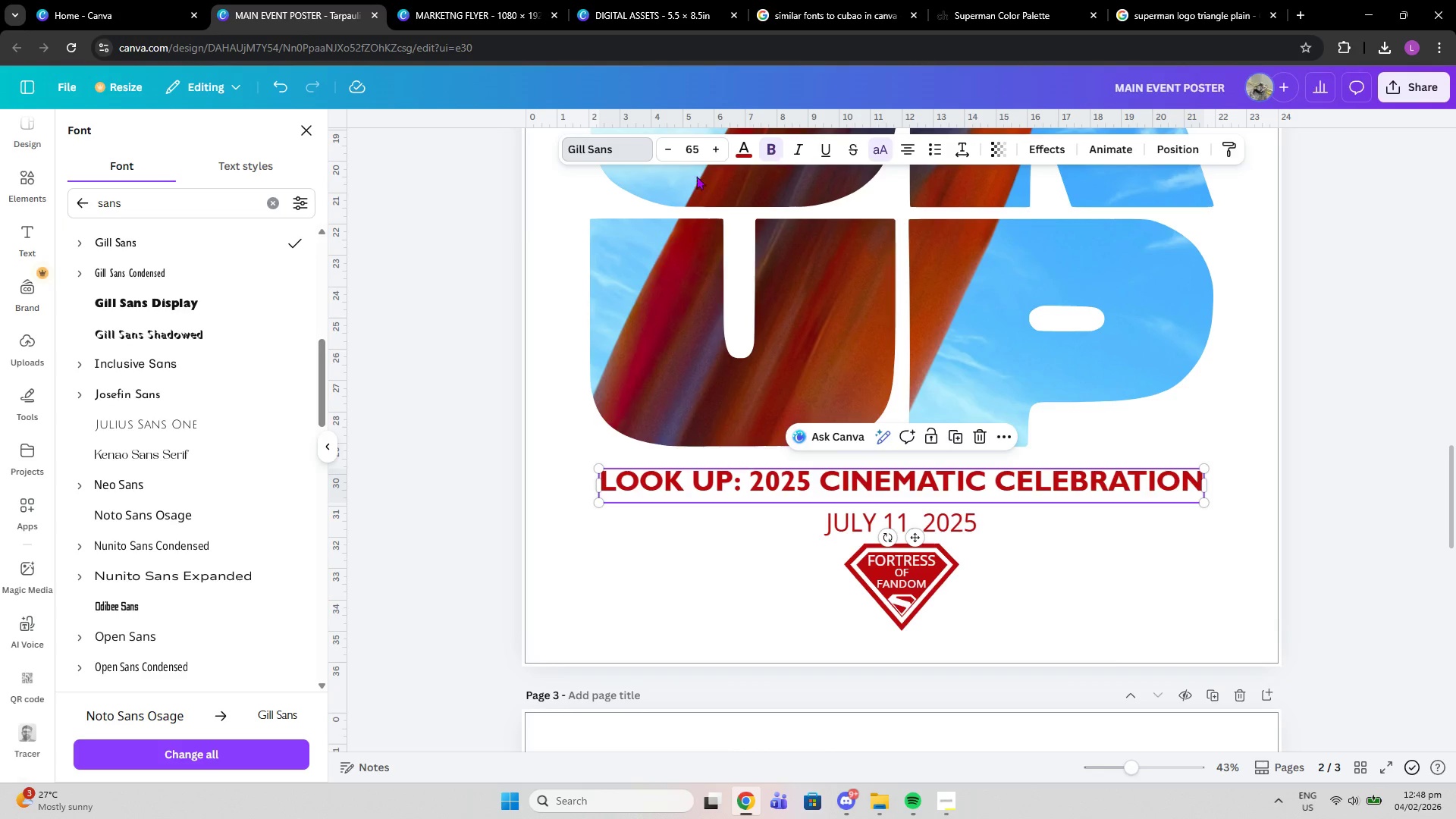 
left_click([225, 303])
 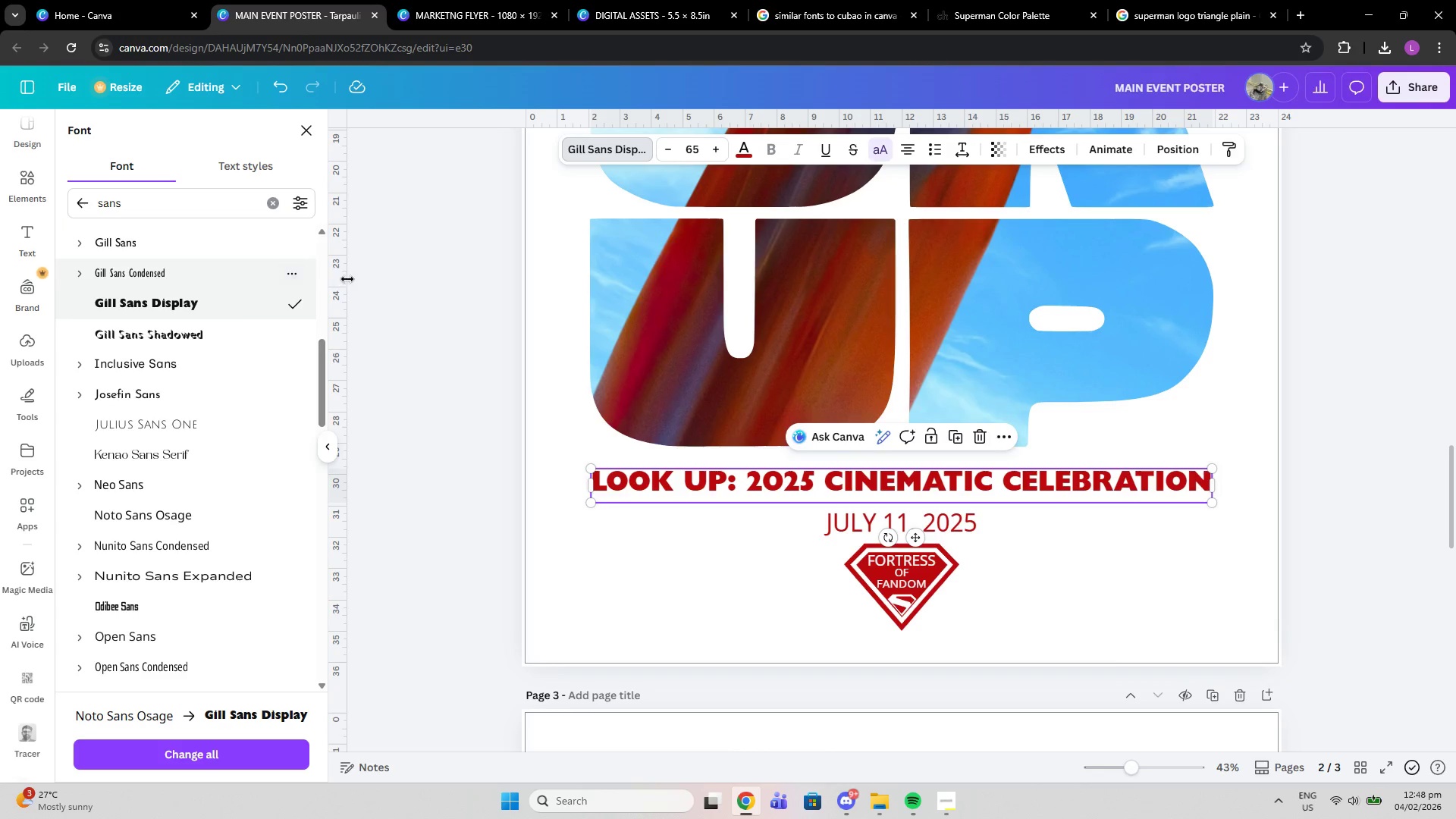 
key(Control+Z)
 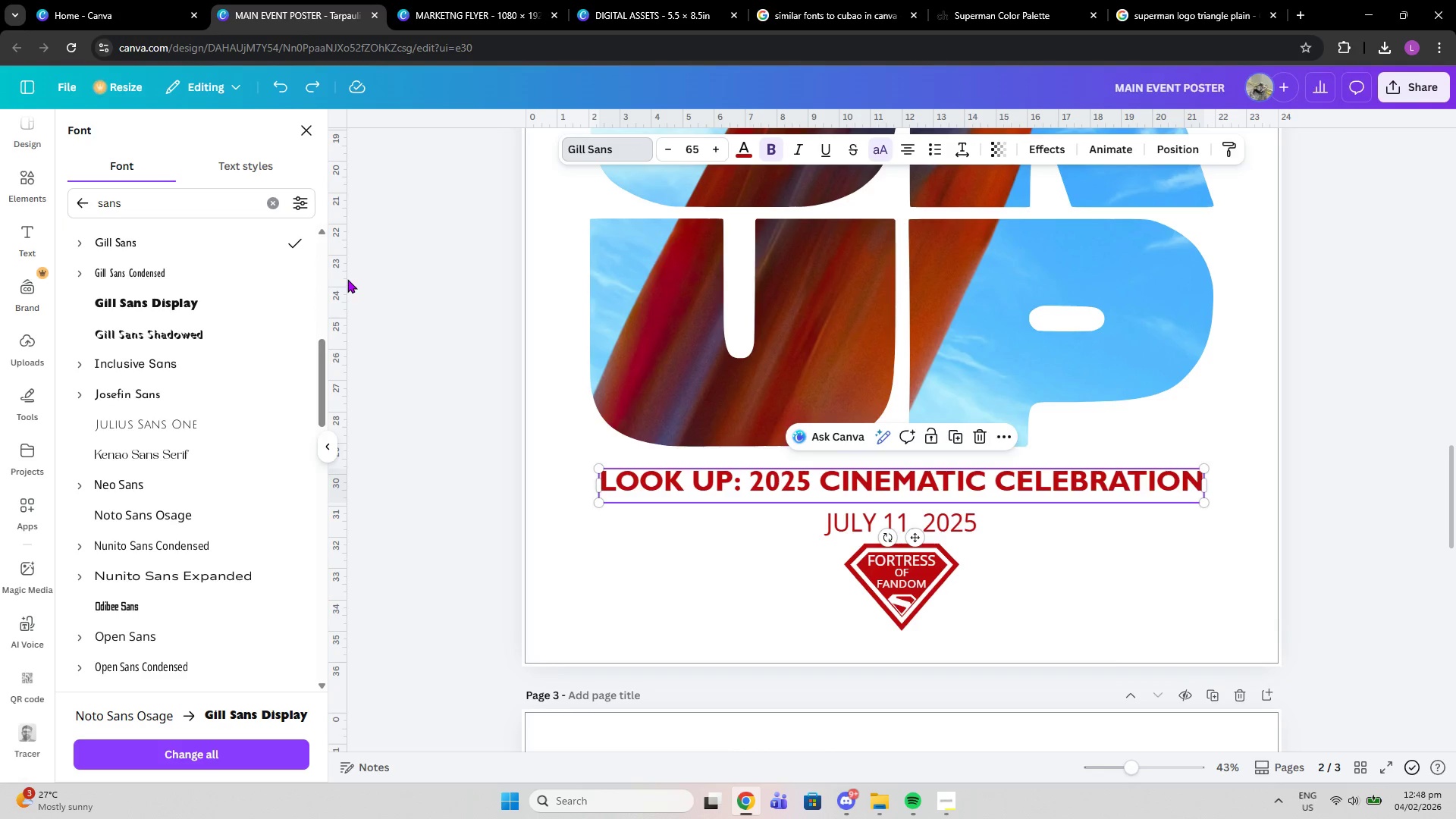 
key(Control+Z)
 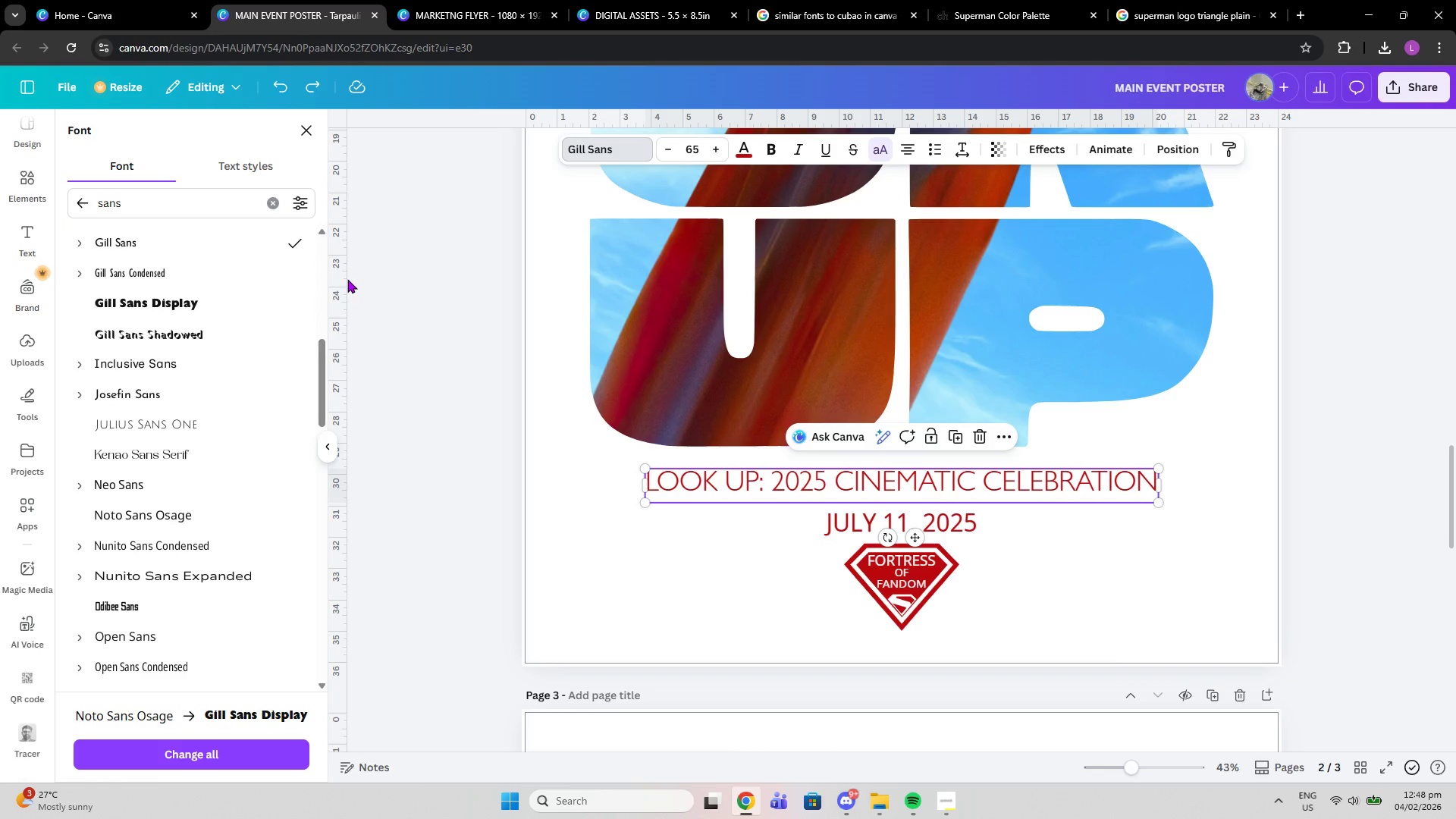 
key(Control+Z)
 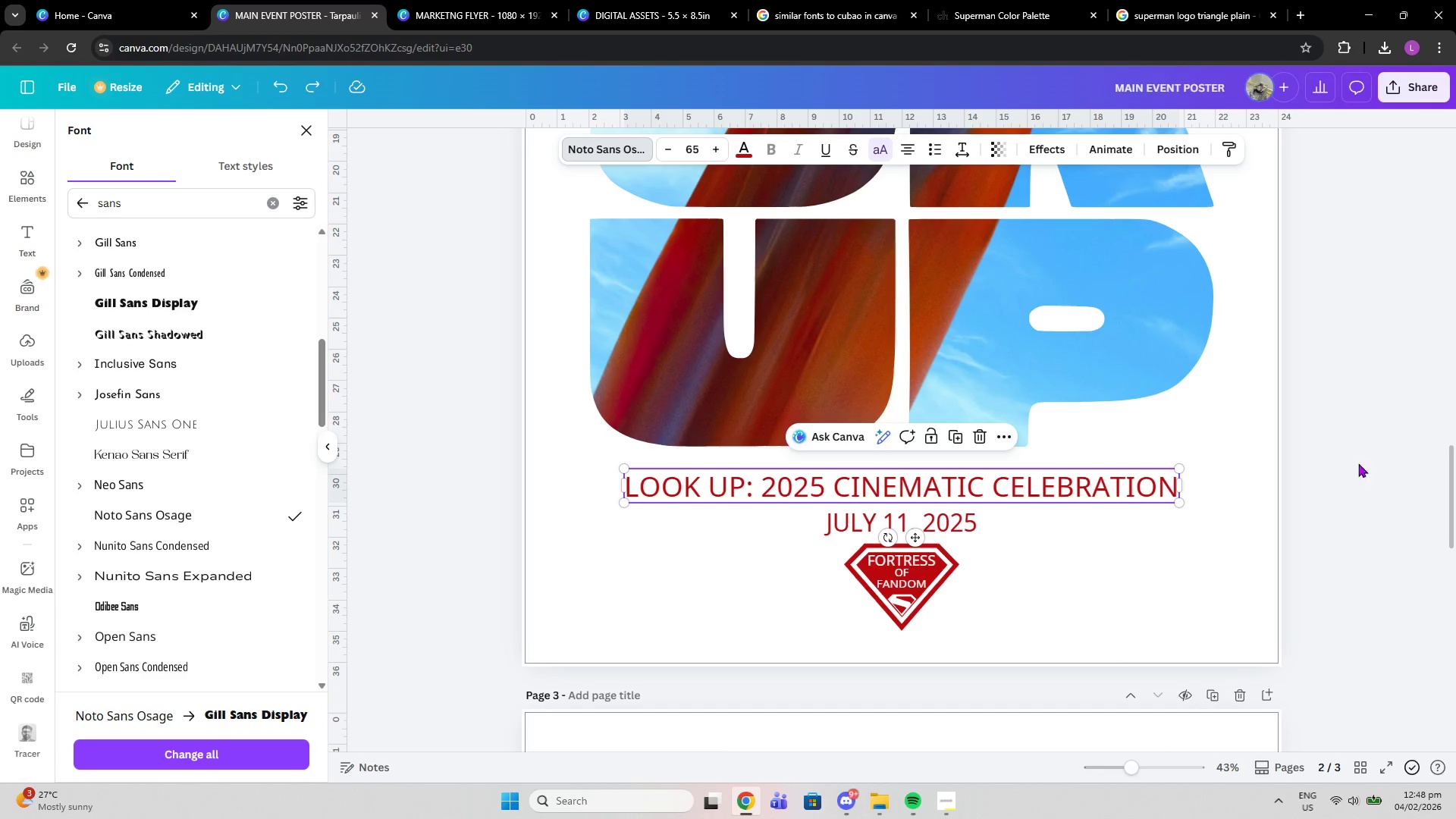 
left_click([1378, 503])
 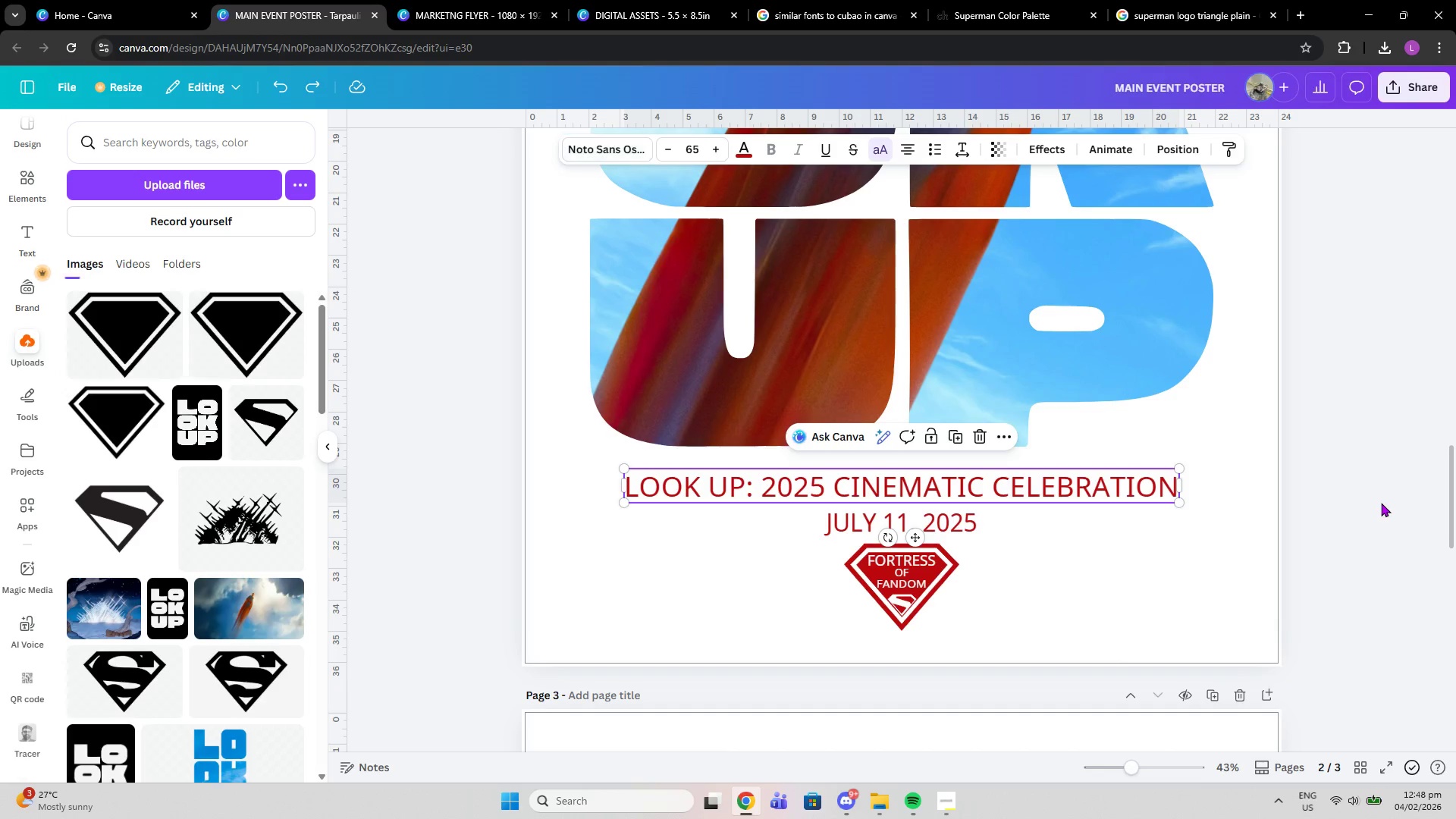 
left_click([1381, 503])
 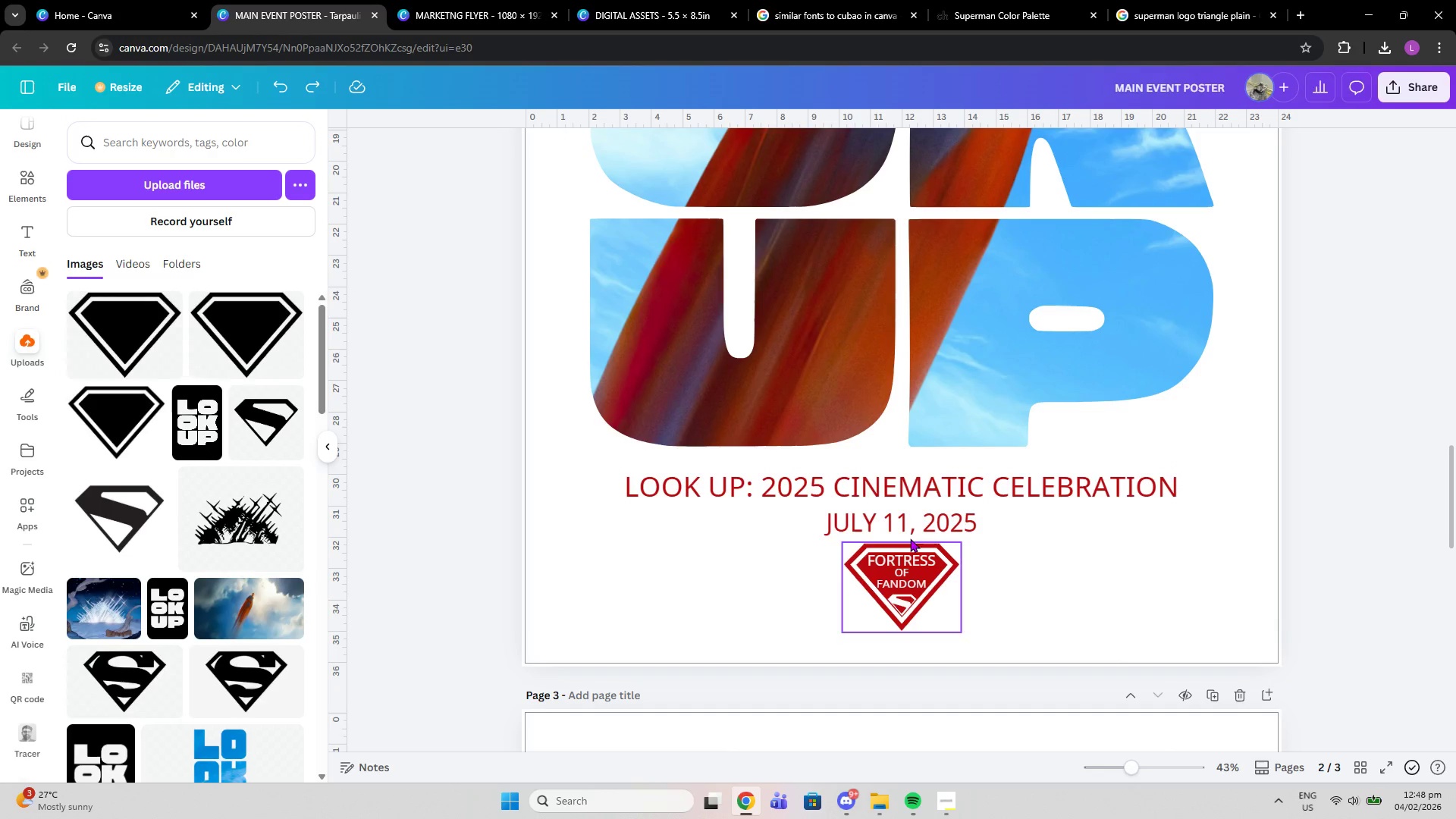 
left_click_drag(start_coordinate=[910, 529], to_coordinate=[908, 521])
 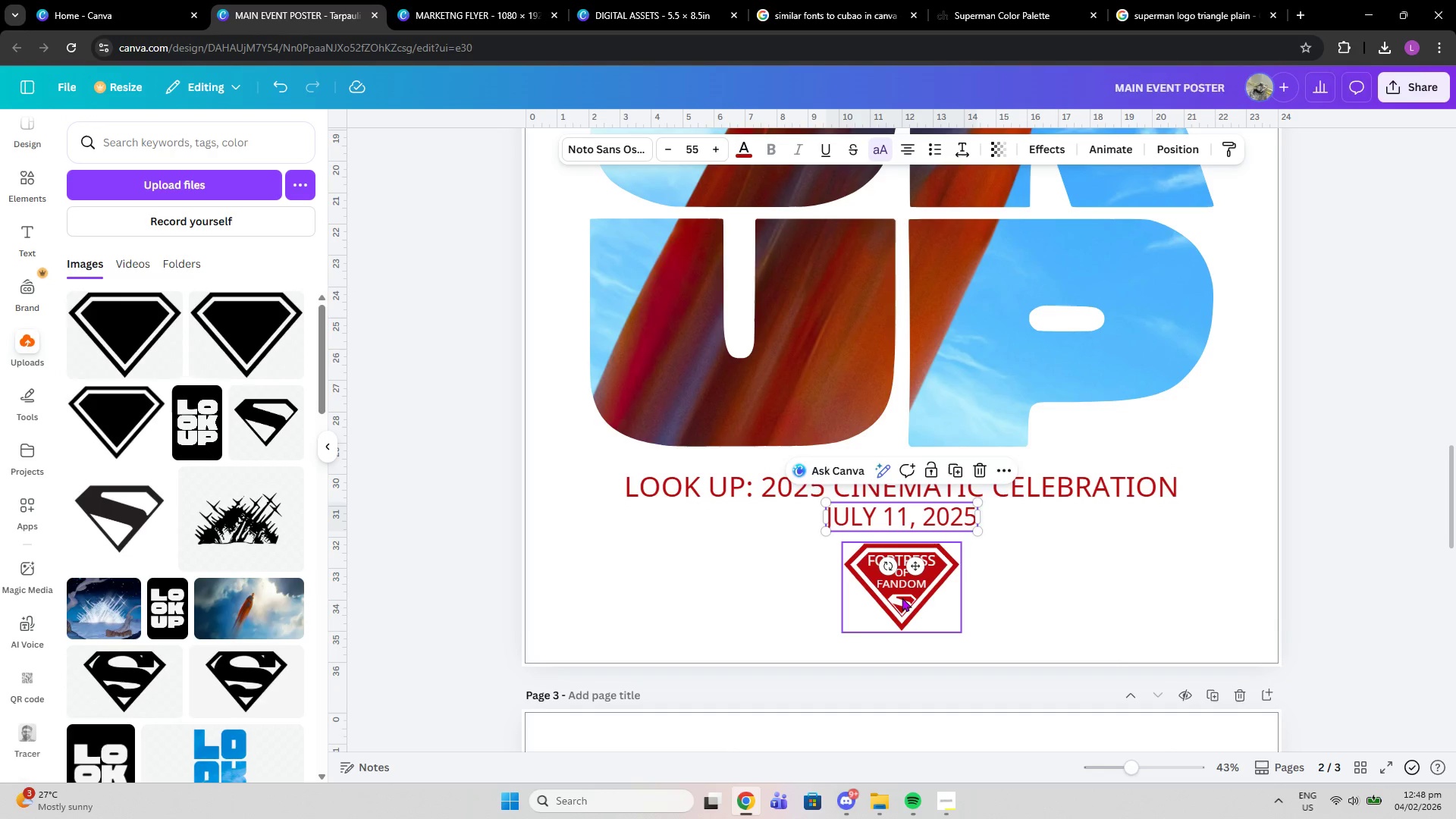 
left_click_drag(start_coordinate=[902, 598], to_coordinate=[901, 601])
 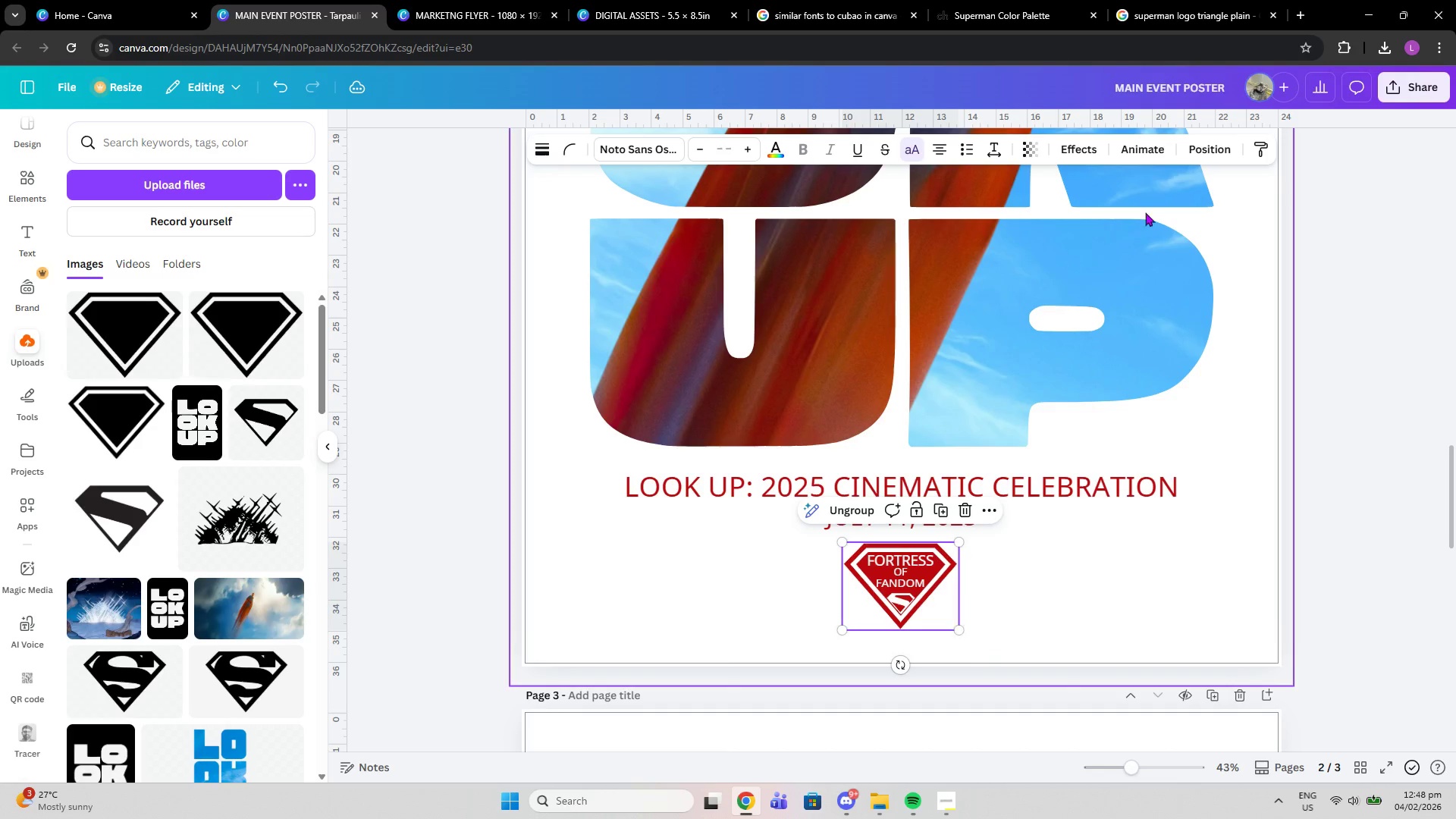 
left_click([1210, 154])
 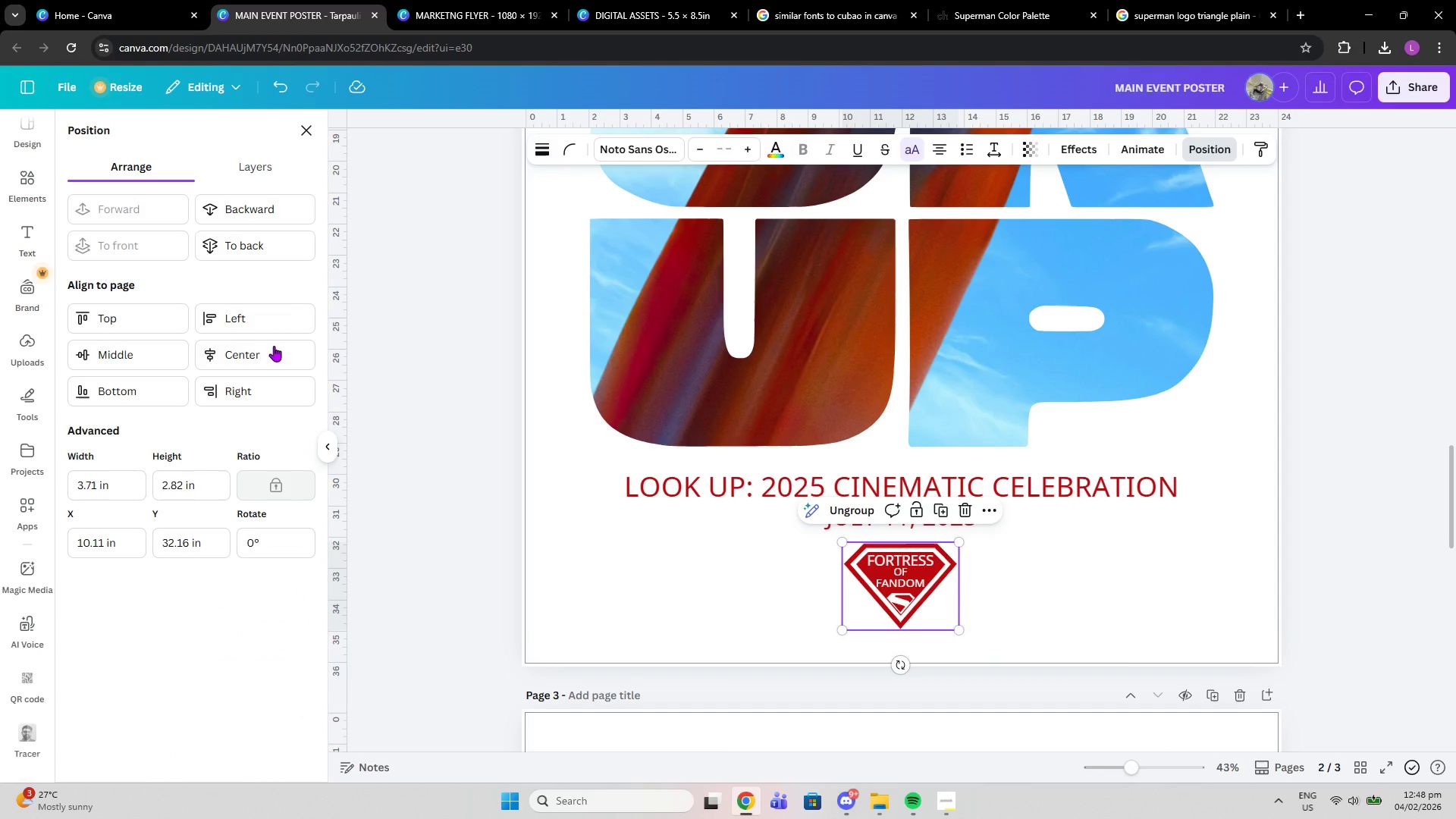 
left_click([268, 349])
 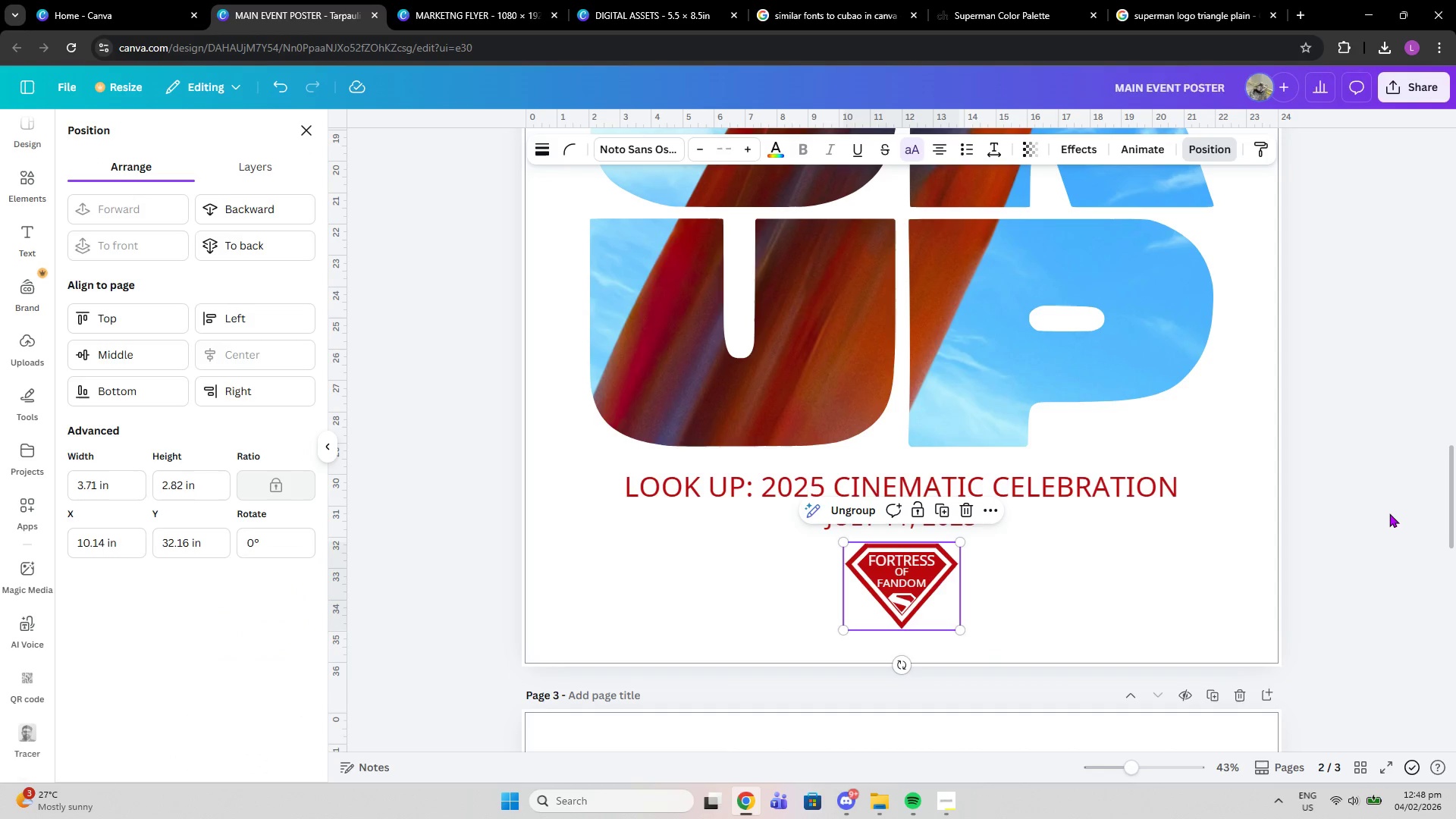 
left_click([1389, 513])
 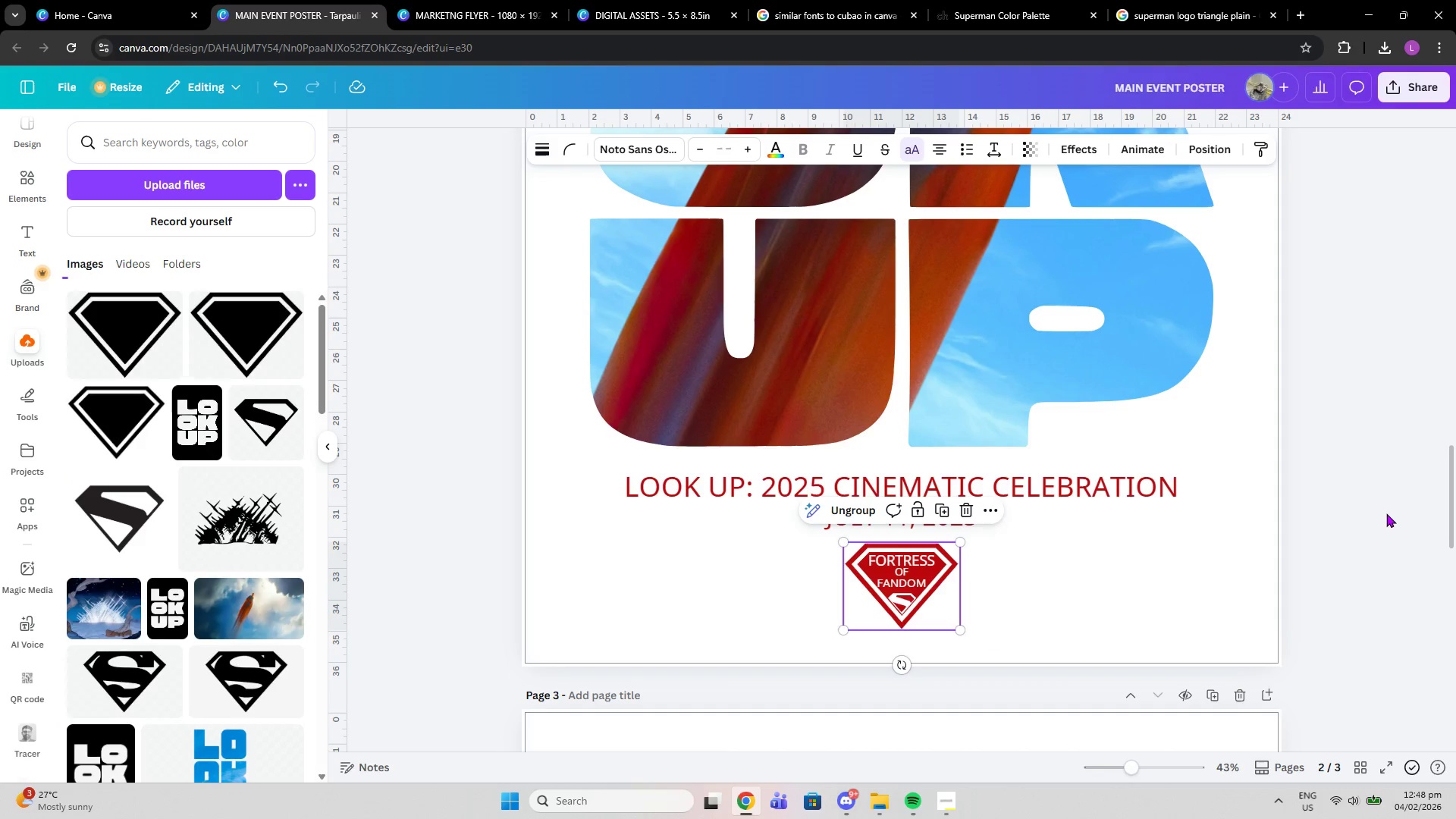 
left_click([1386, 513])
 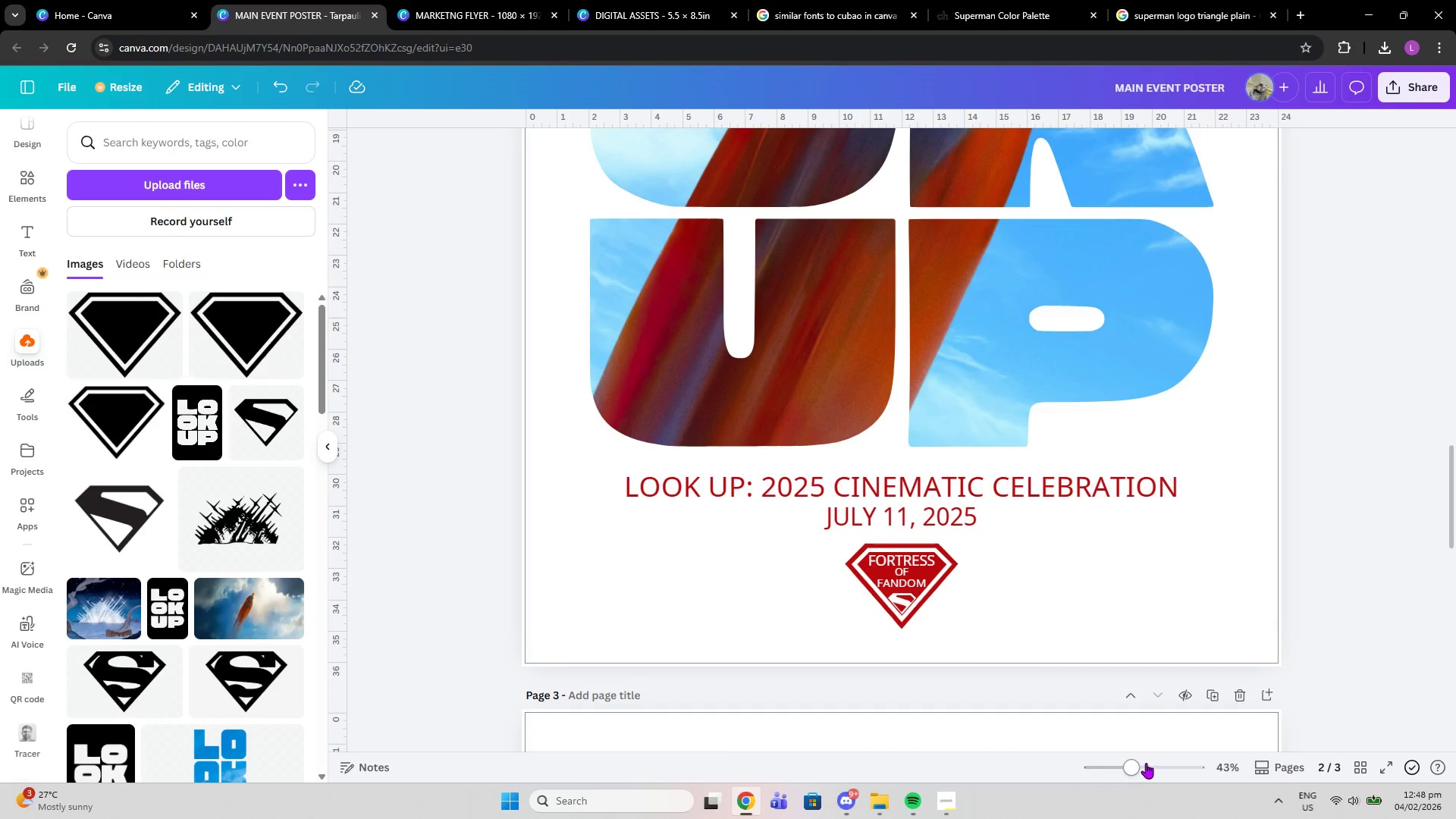 
left_click_drag(start_coordinate=[1142, 763], to_coordinate=[1133, 762])
 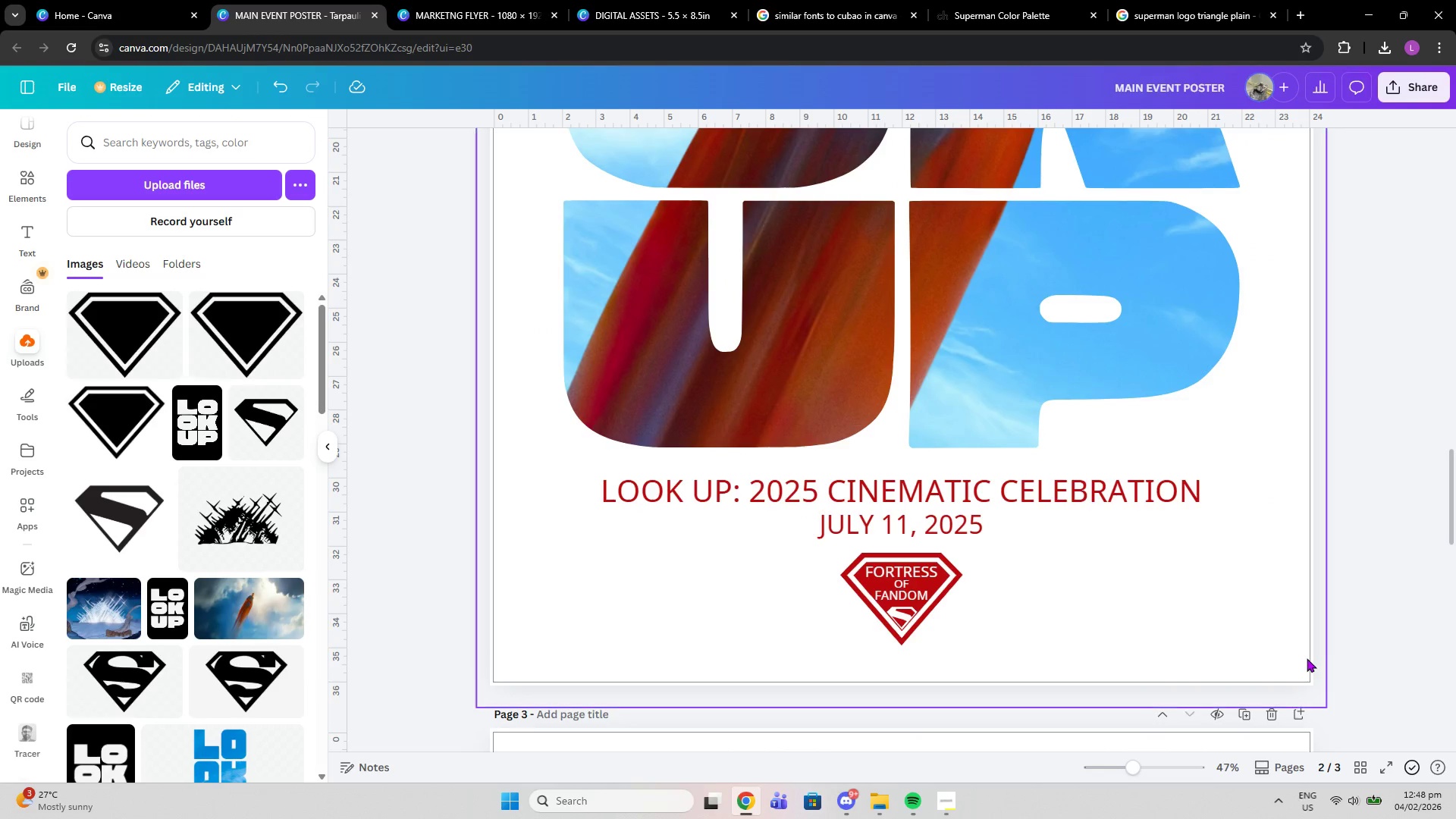 
scroll: coordinate [1307, 657], scroll_direction: up, amount: 11.0
 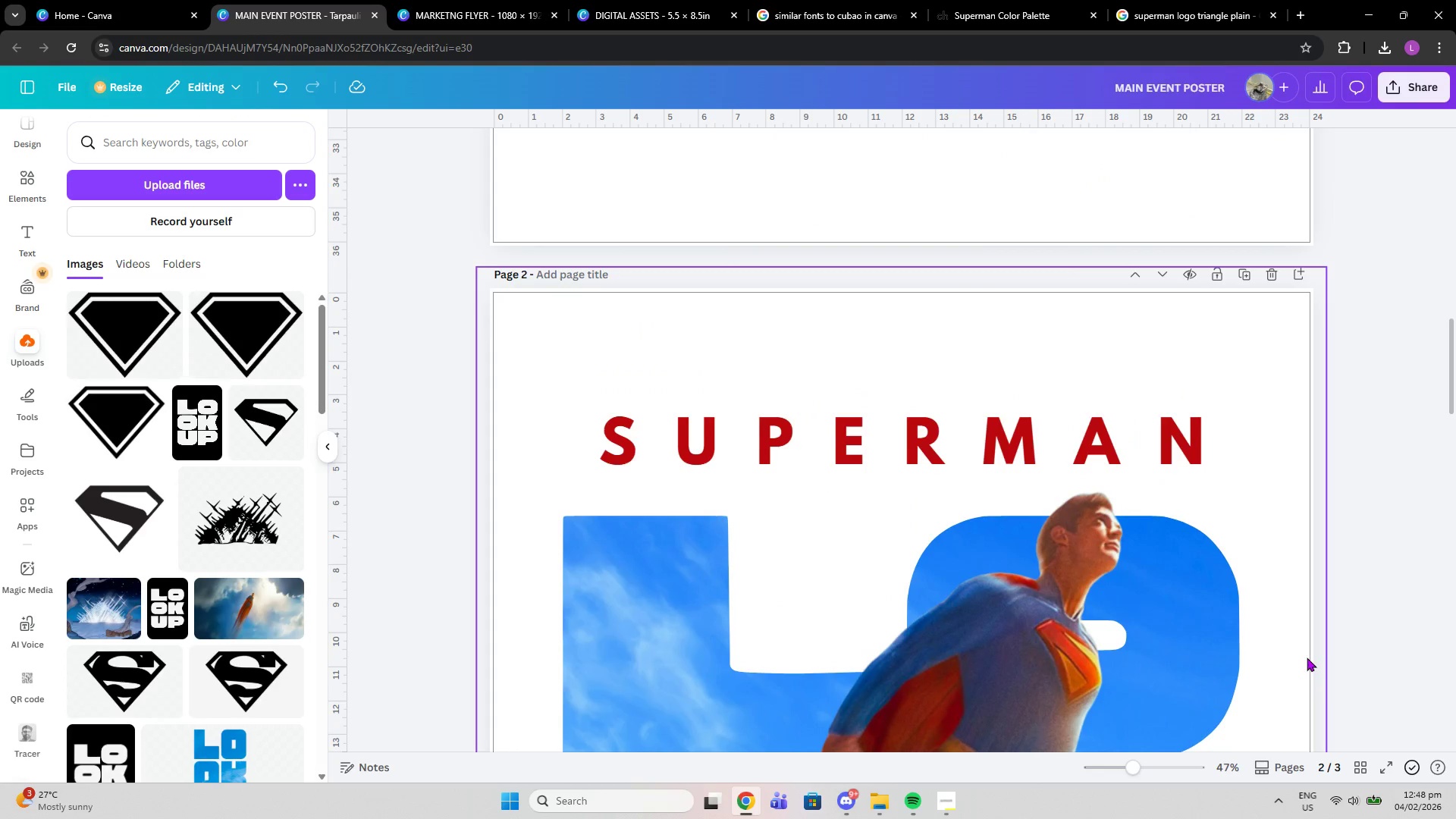 
scroll: coordinate [1217, 686], scroll_direction: down, amount: 10.0
 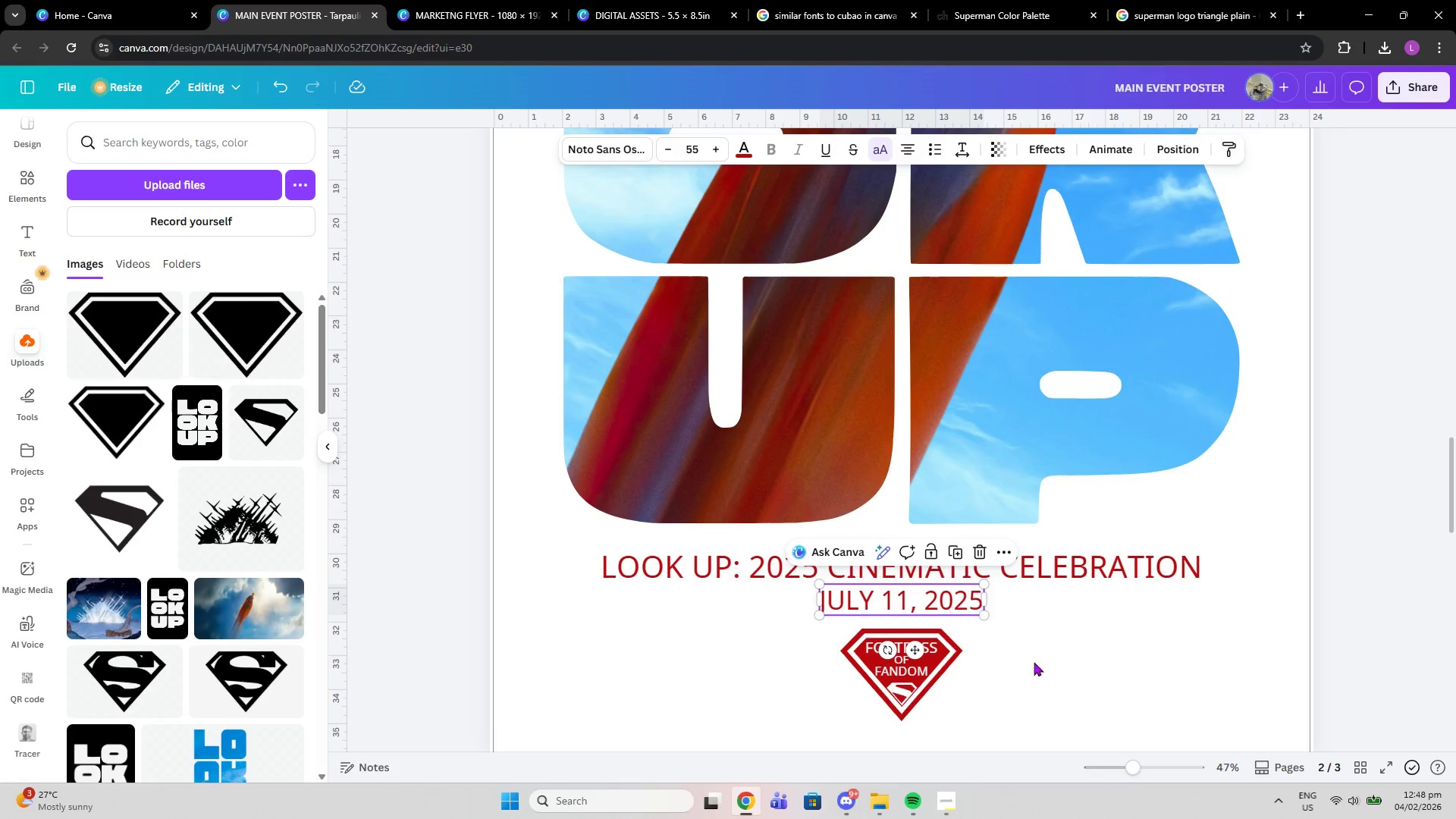 
left_click_drag(start_coordinate=[1135, 764], to_coordinate=[1143, 764])
 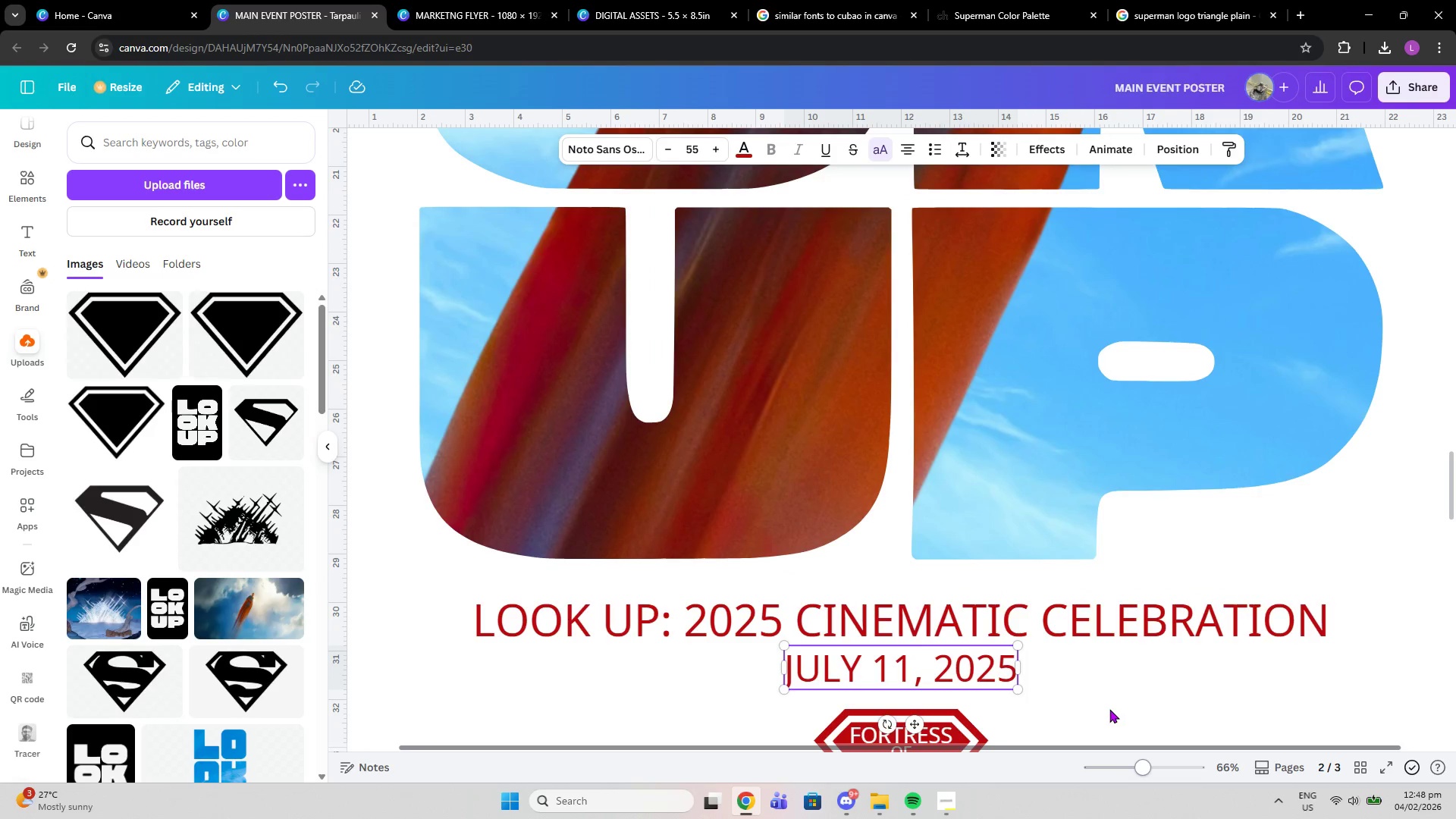 
scroll: coordinate [1111, 710], scroll_direction: down, amount: 1.0
 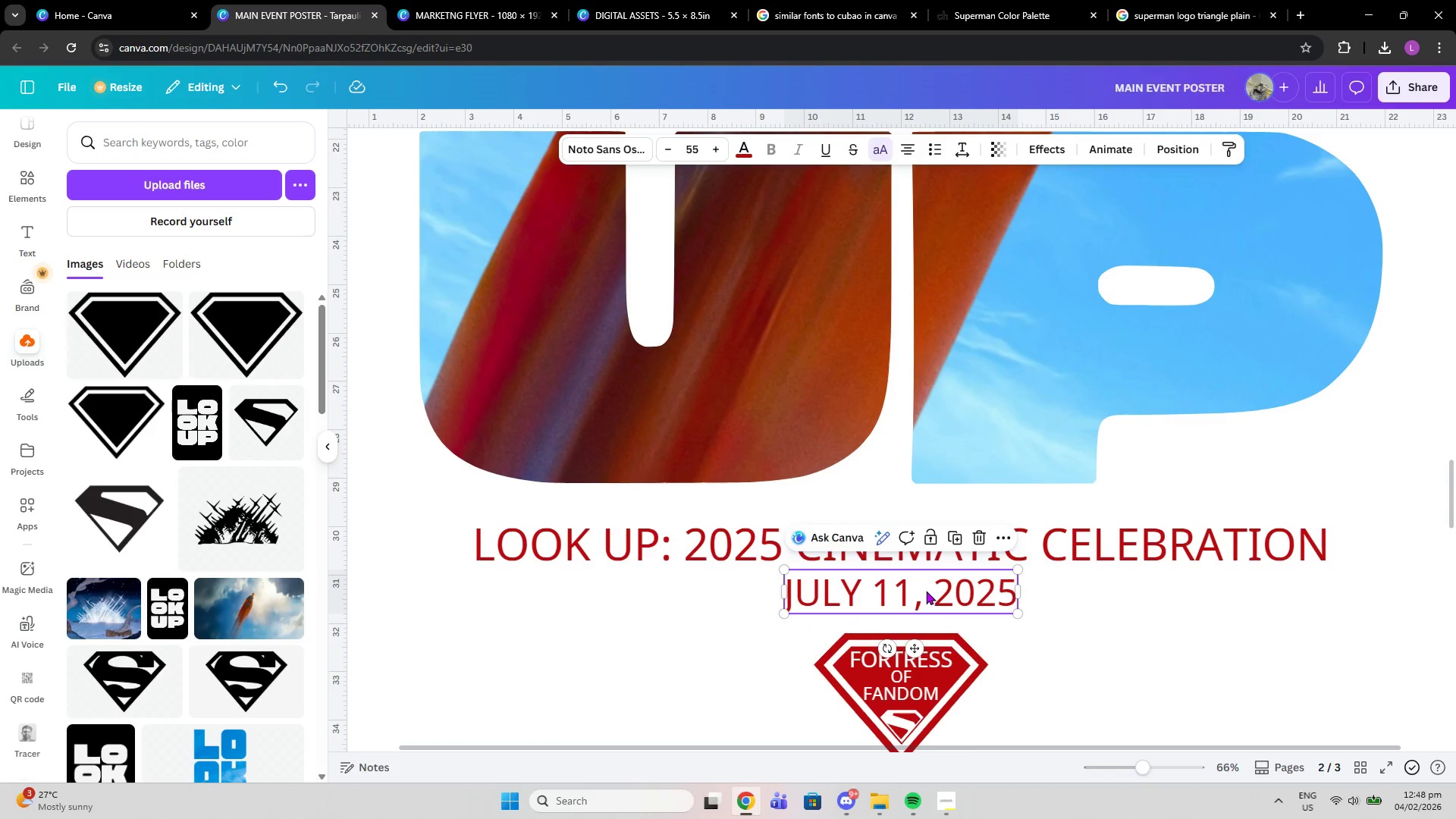 
left_click_drag(start_coordinate=[926, 591], to_coordinate=[926, 595])
 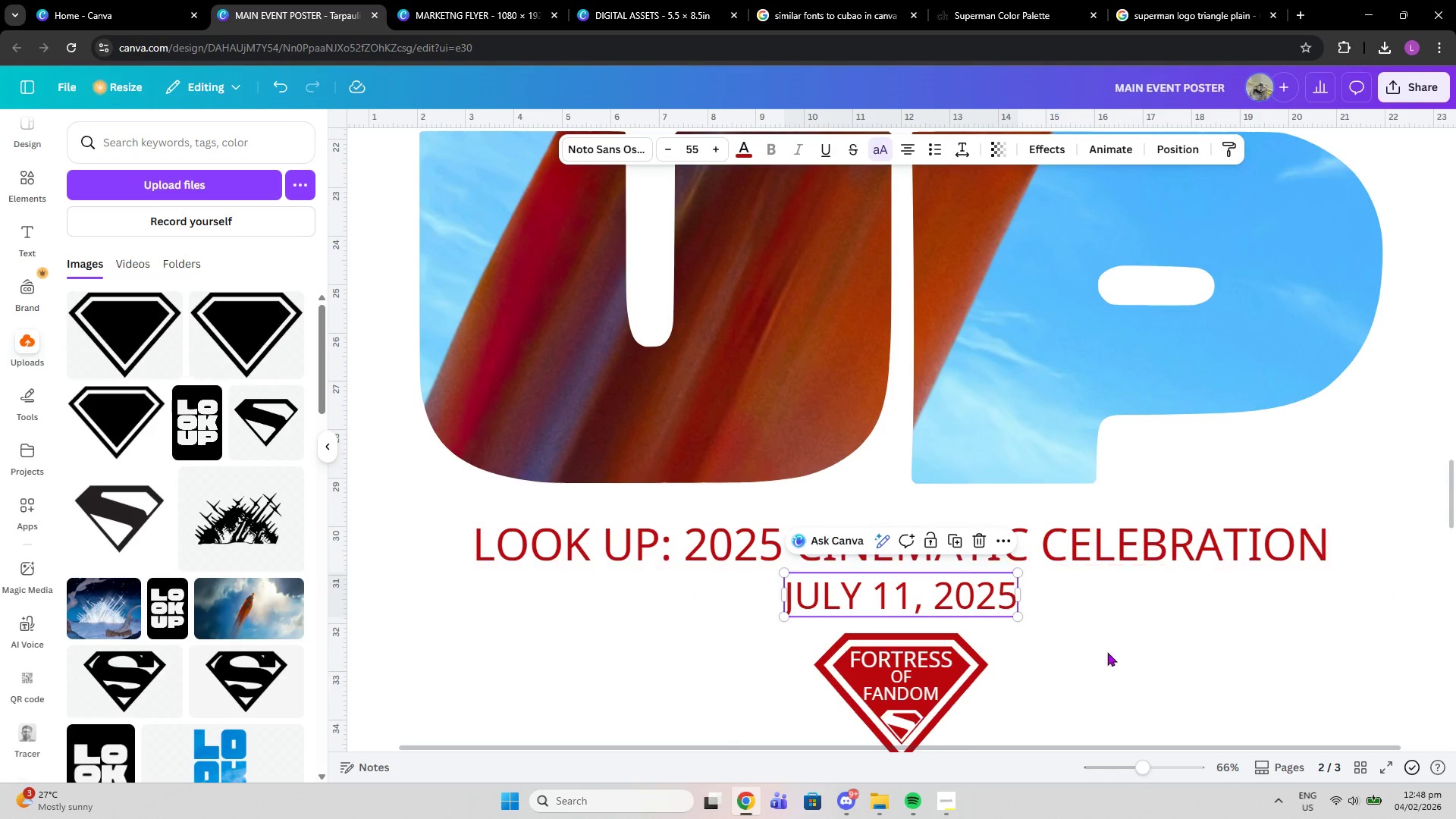 
left_click([1163, 634])
 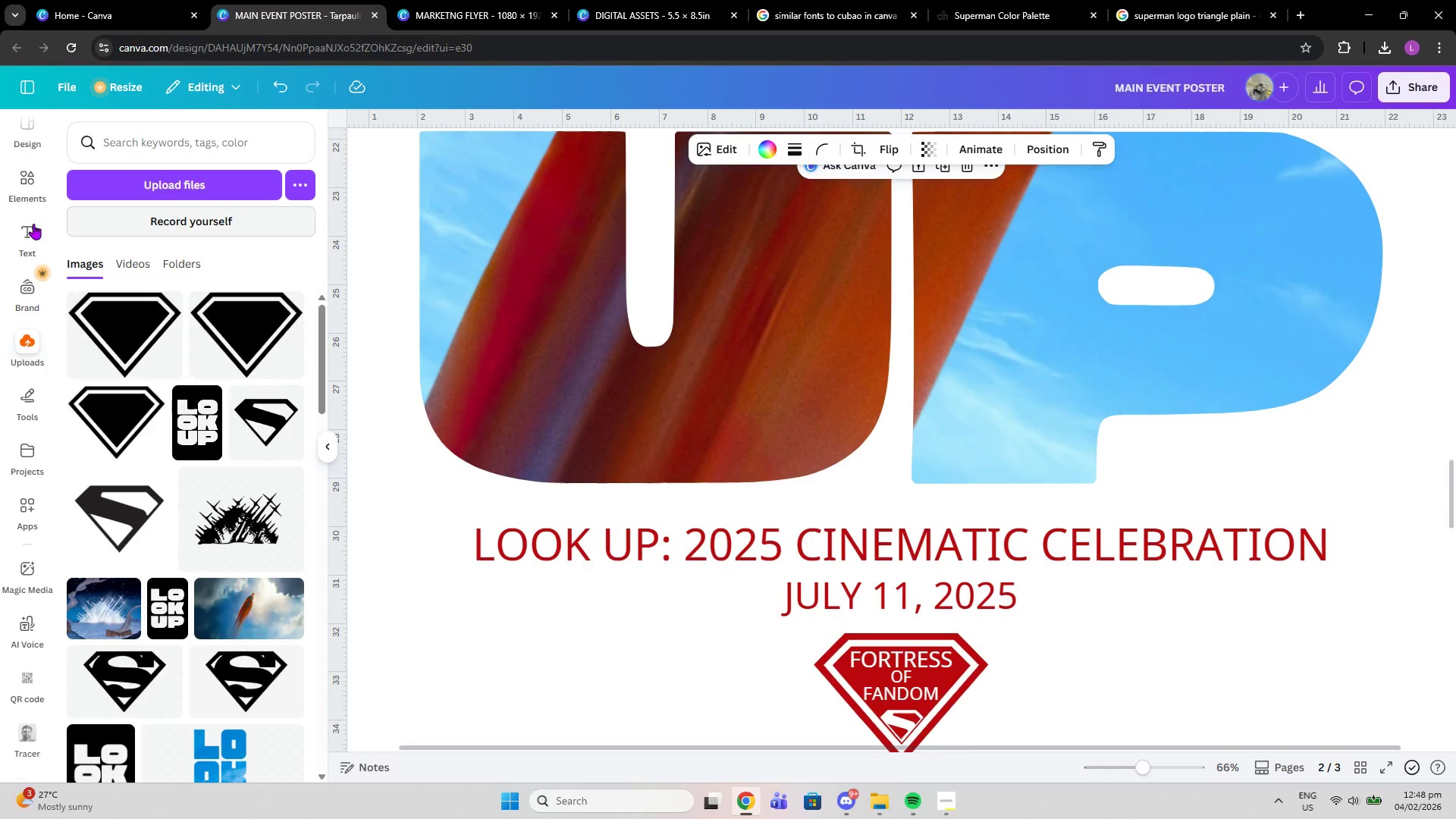 
left_click([20, 187])
 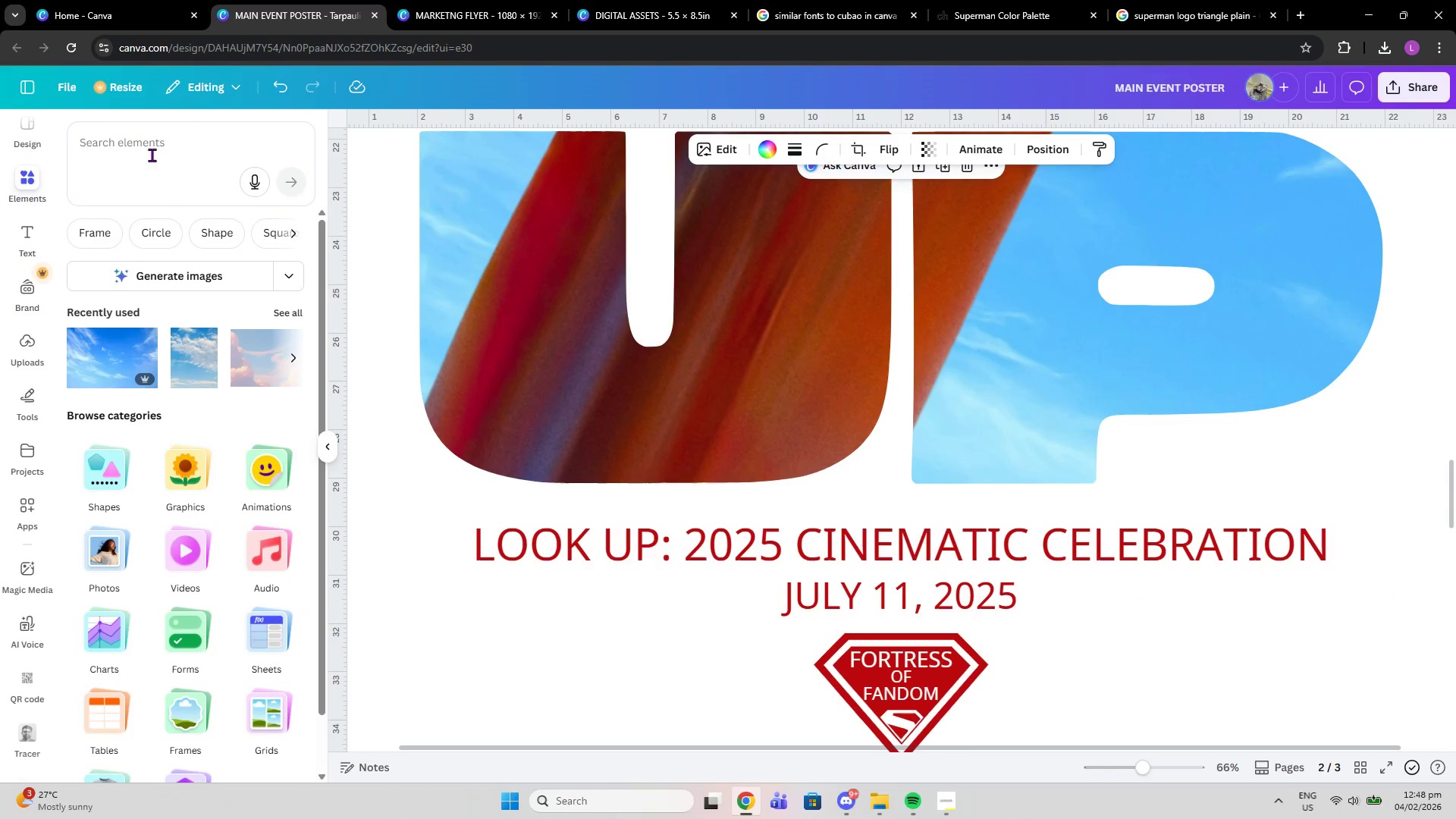 
left_click([161, 146])
 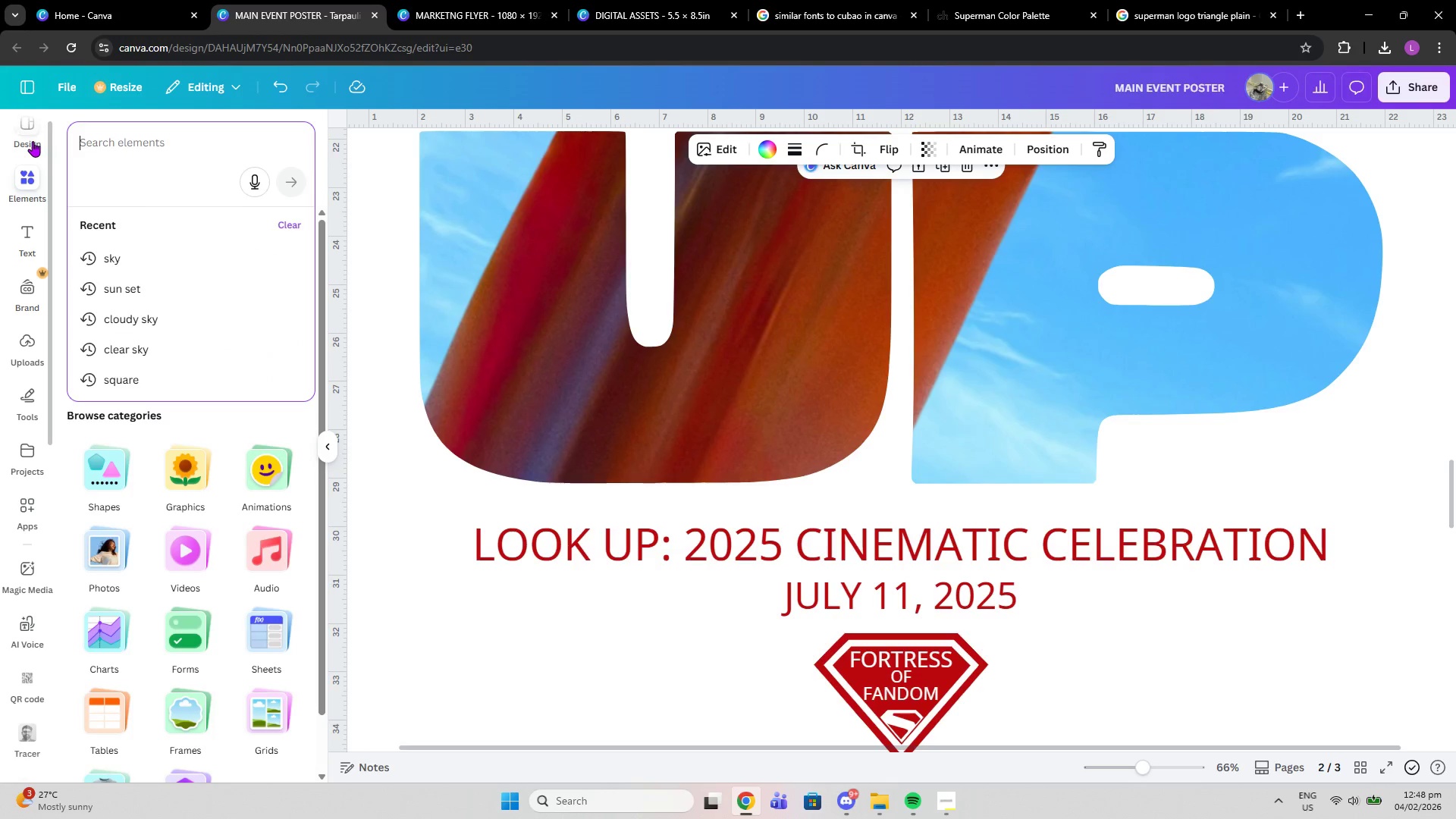 
left_click([33, 141])
 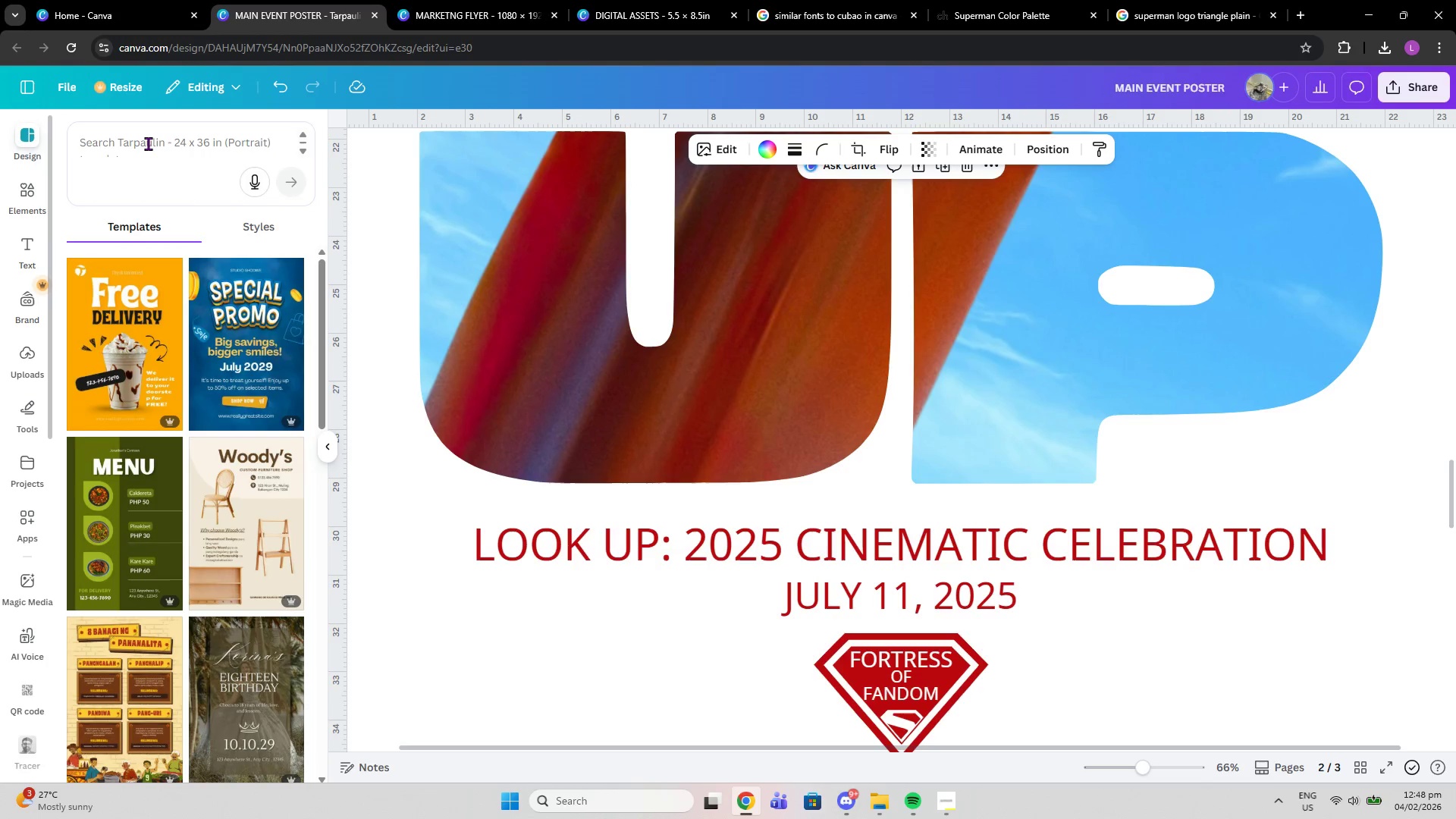 
left_click([148, 143])
 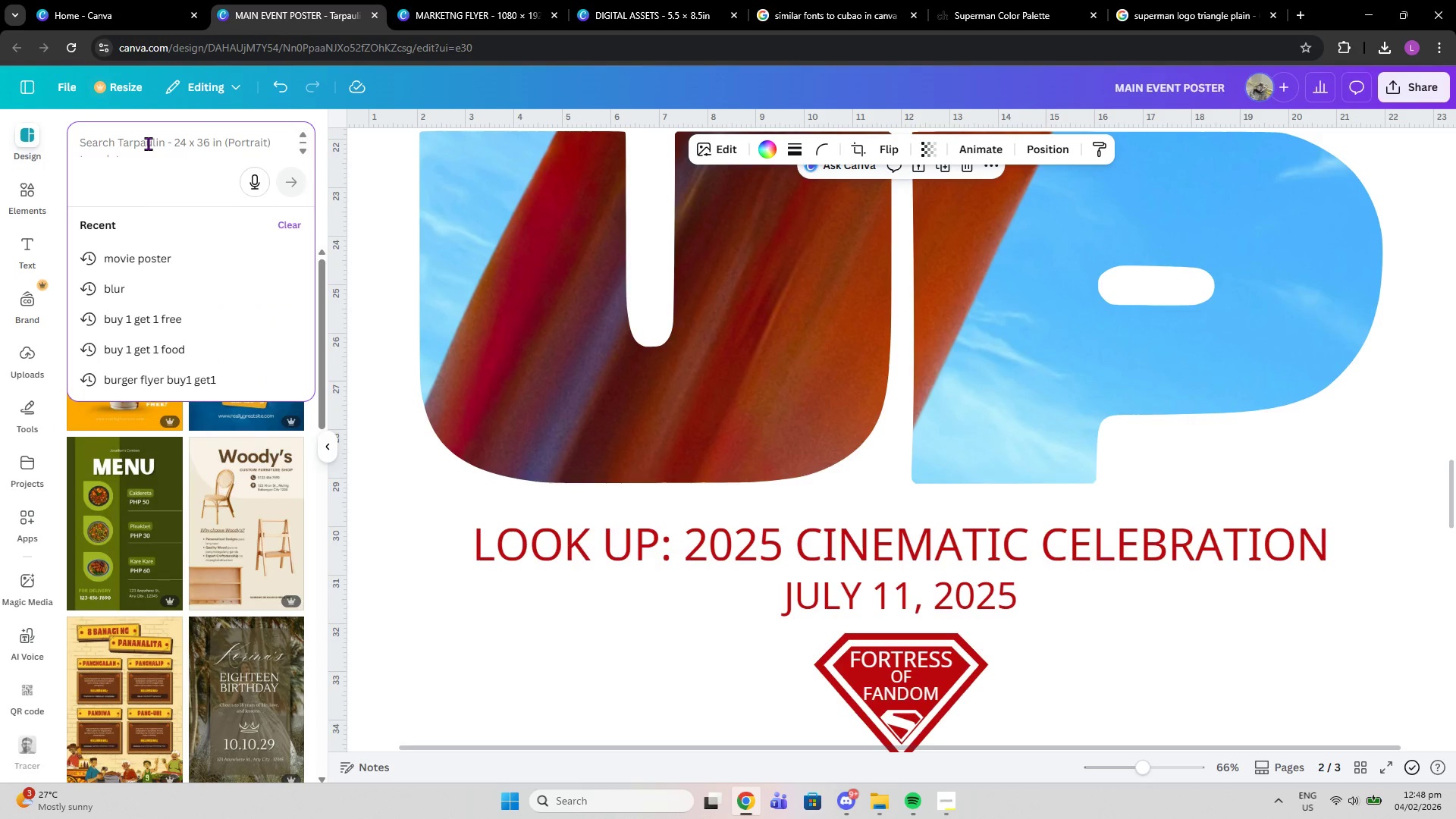 
type(line)
 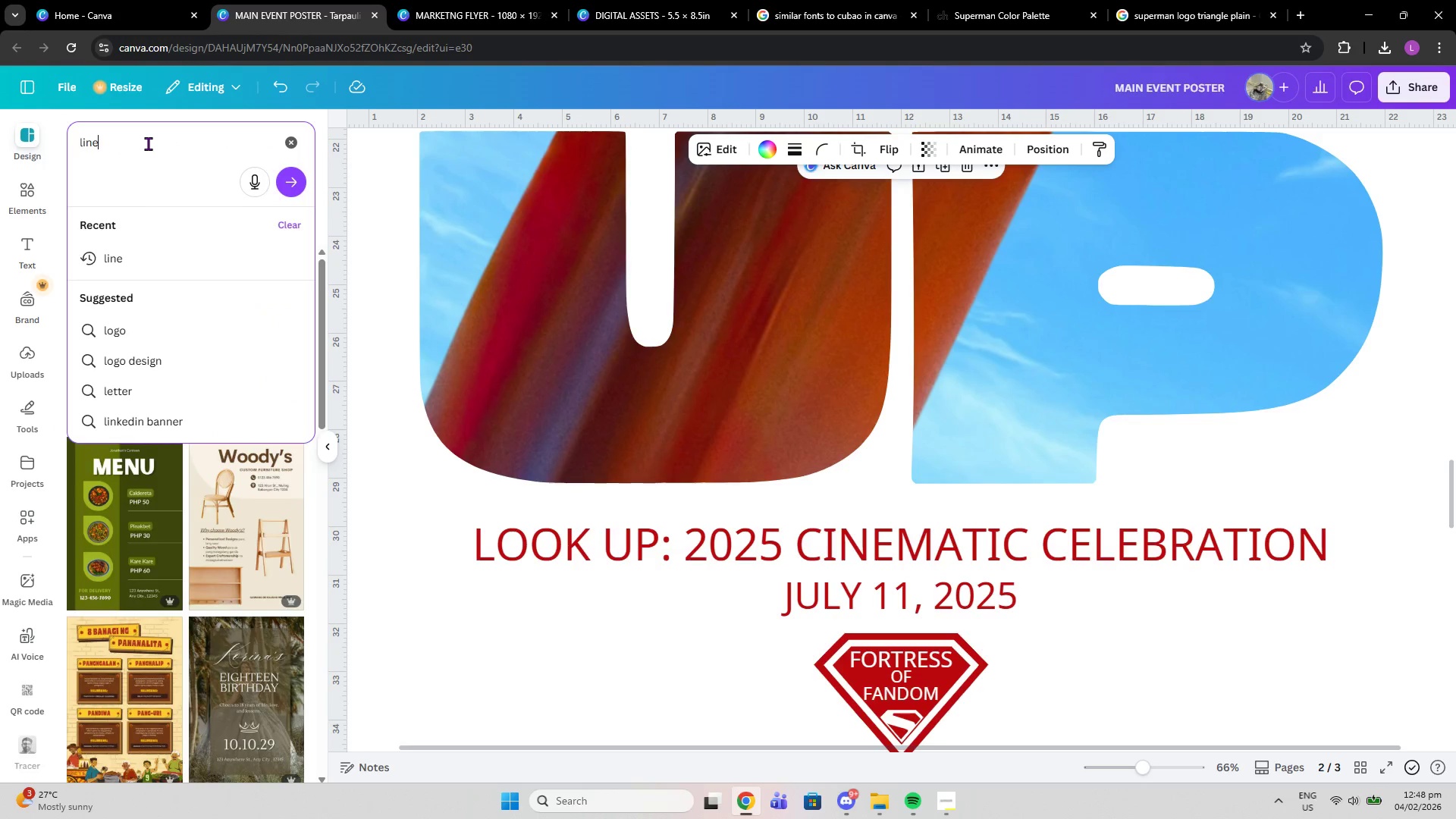 
key(Enter)
 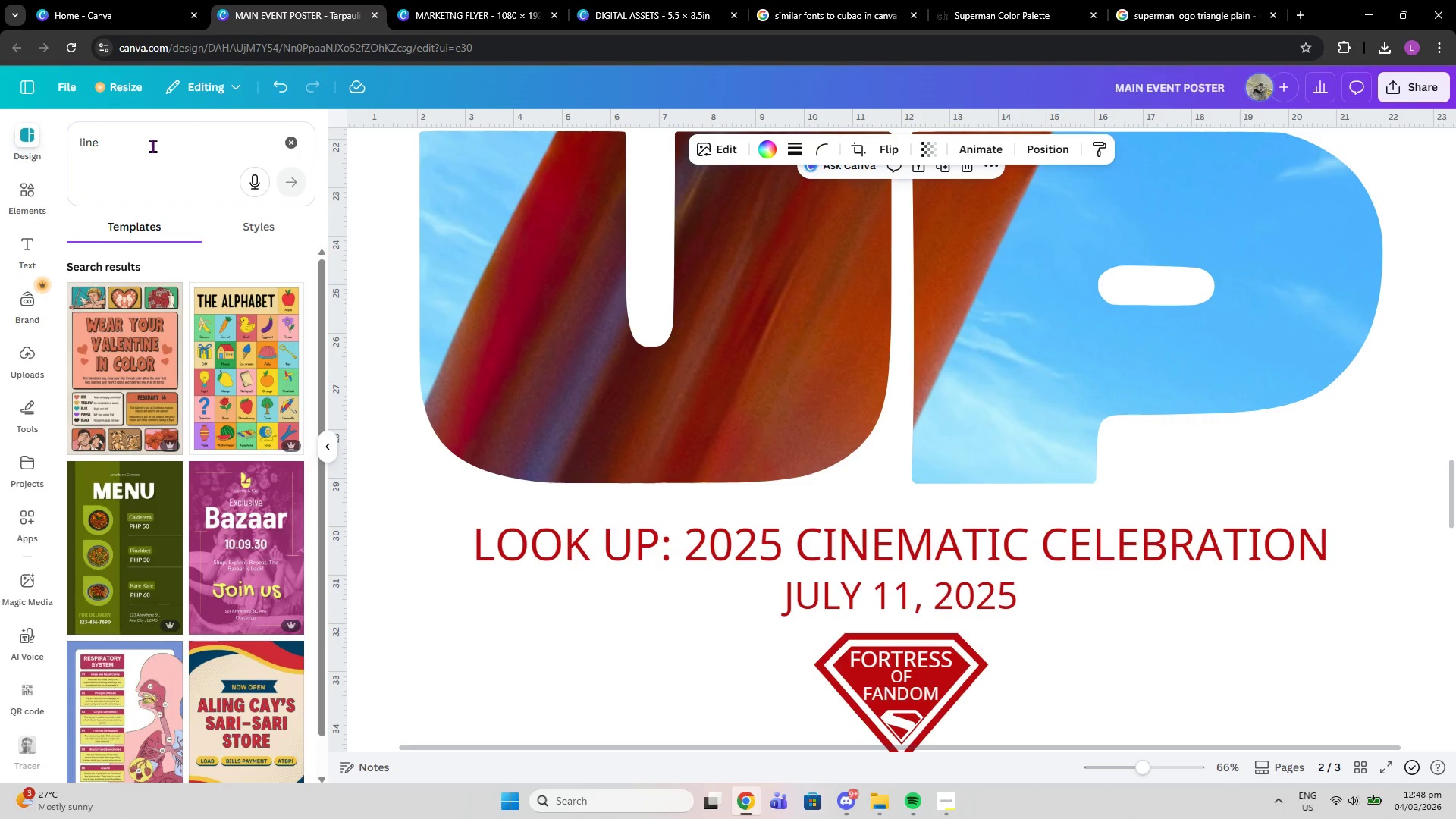 
left_click([28, 202])
 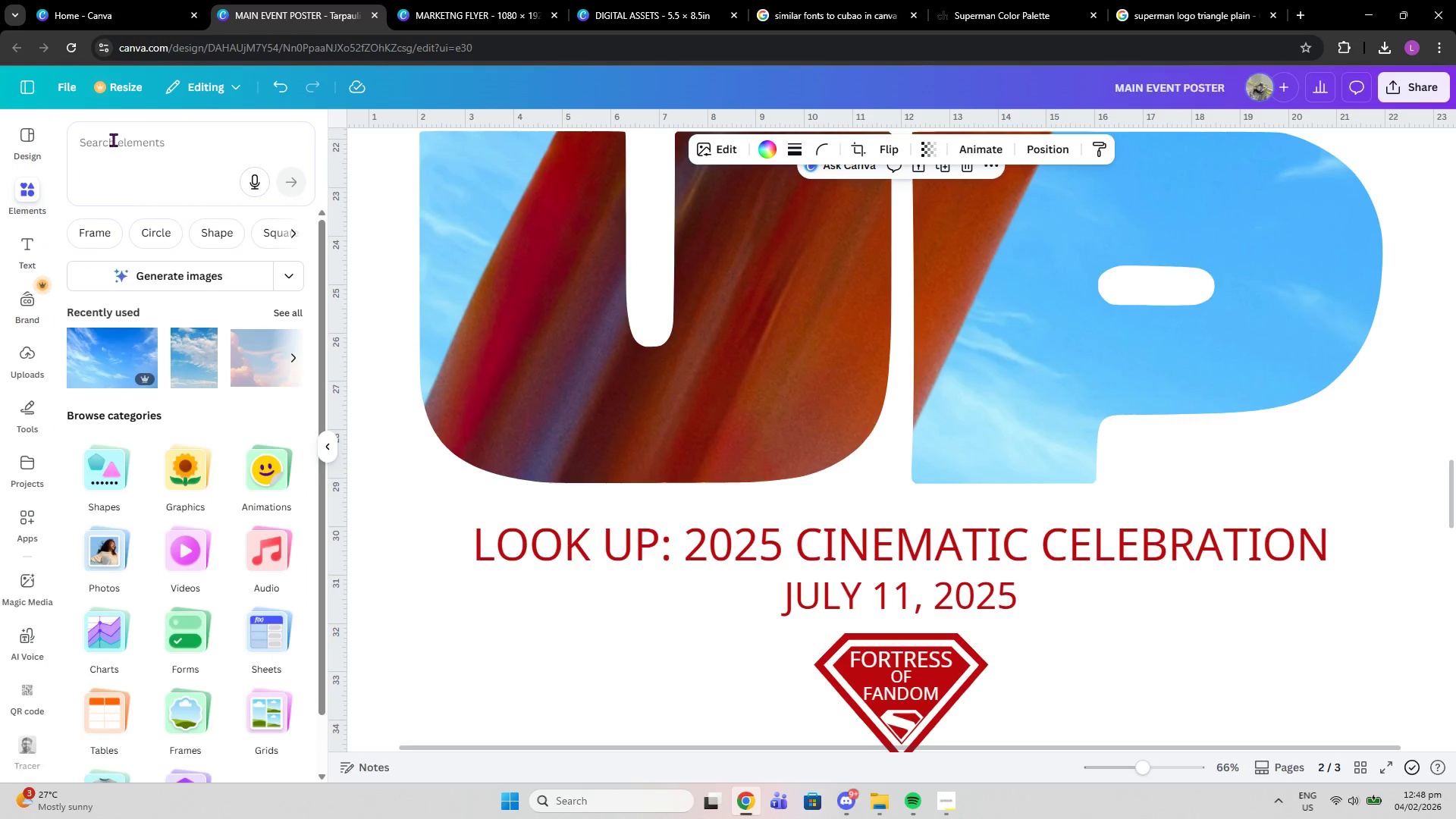 
left_click([113, 140])
 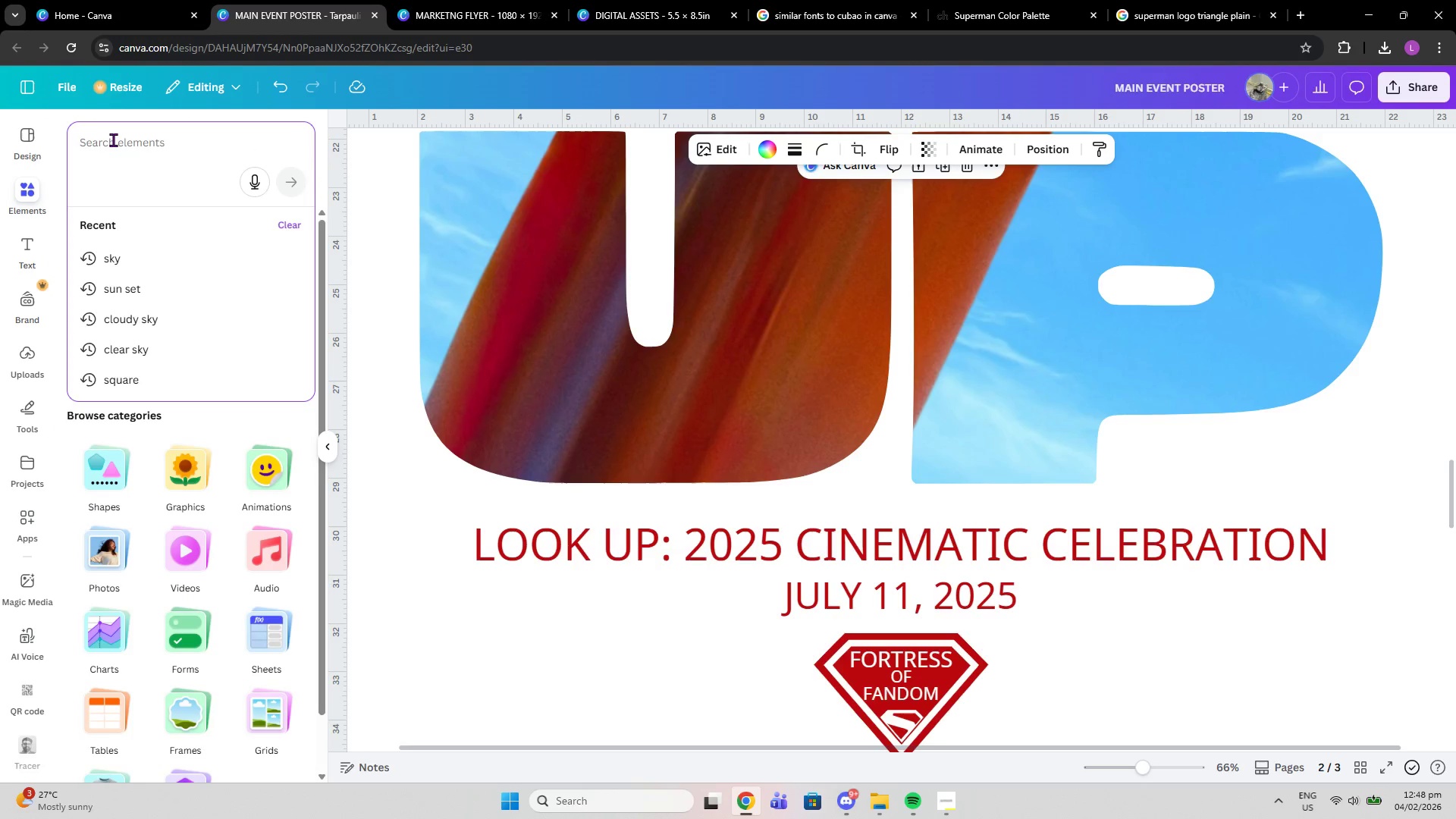 
type(line)
 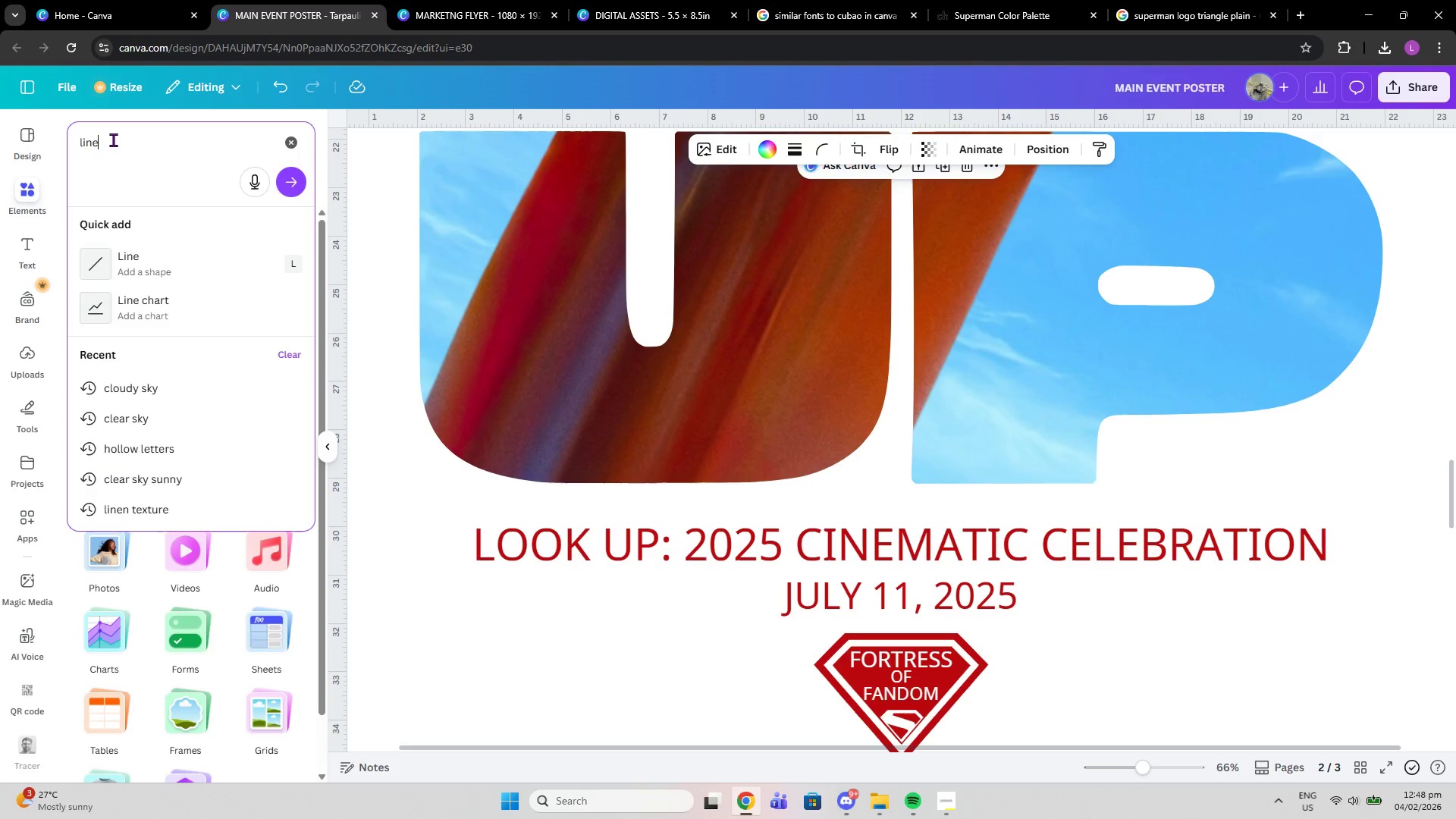 
key(Enter)
 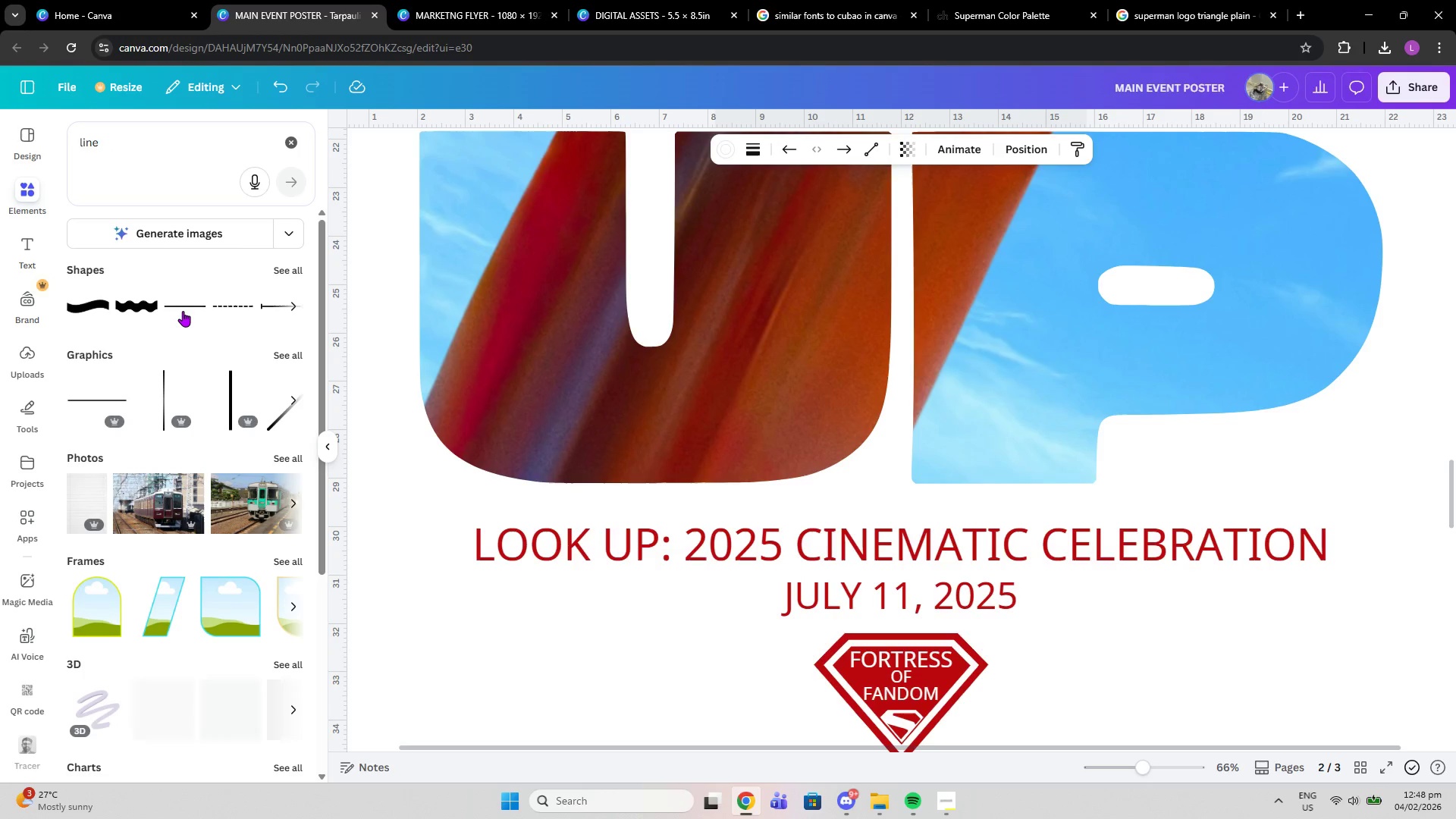 
scroll: coordinate [814, 293], scroll_direction: up, amount: 3.0
 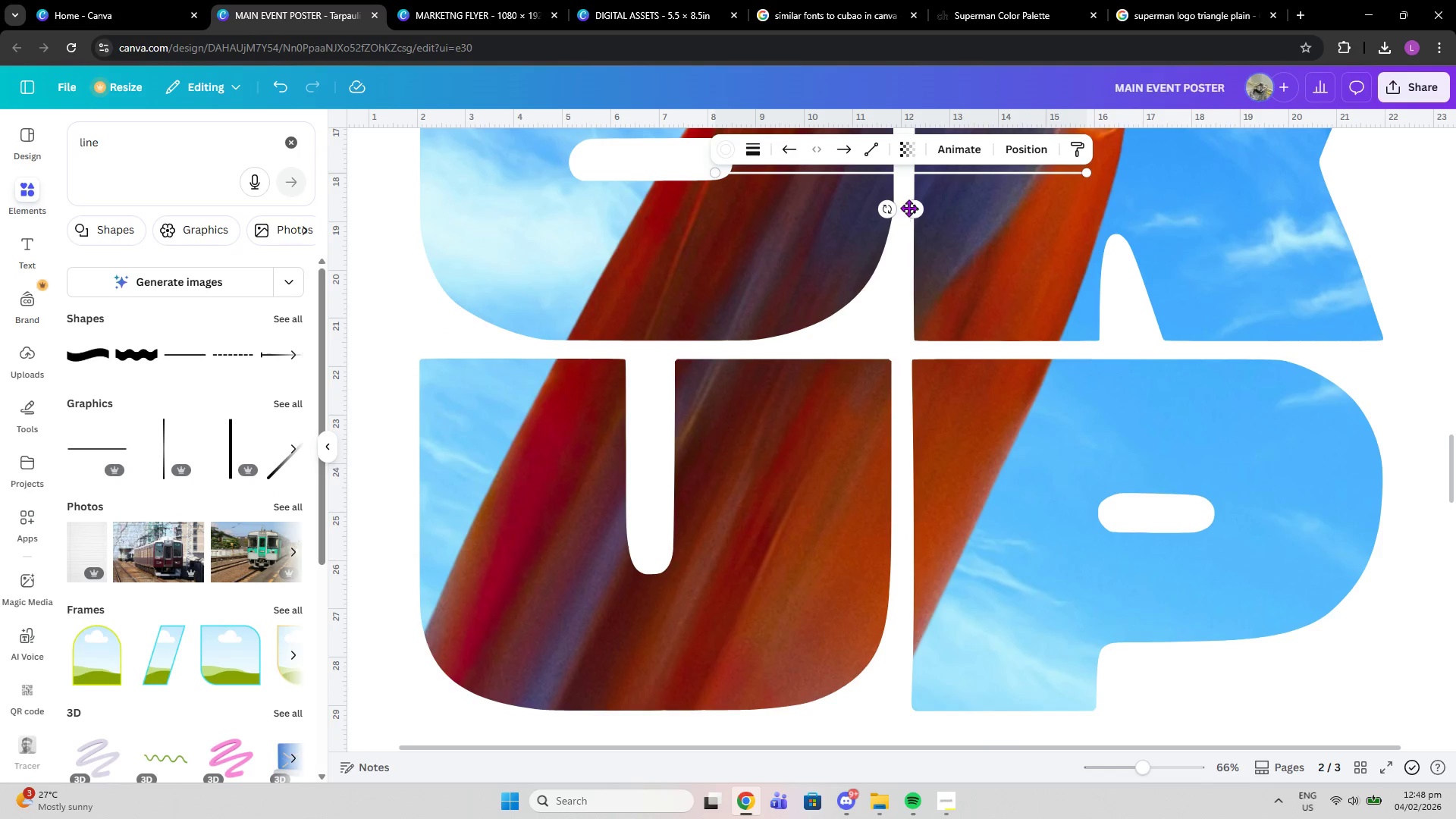 
left_click_drag(start_coordinate=[908, 207], to_coordinate=[899, 409])
 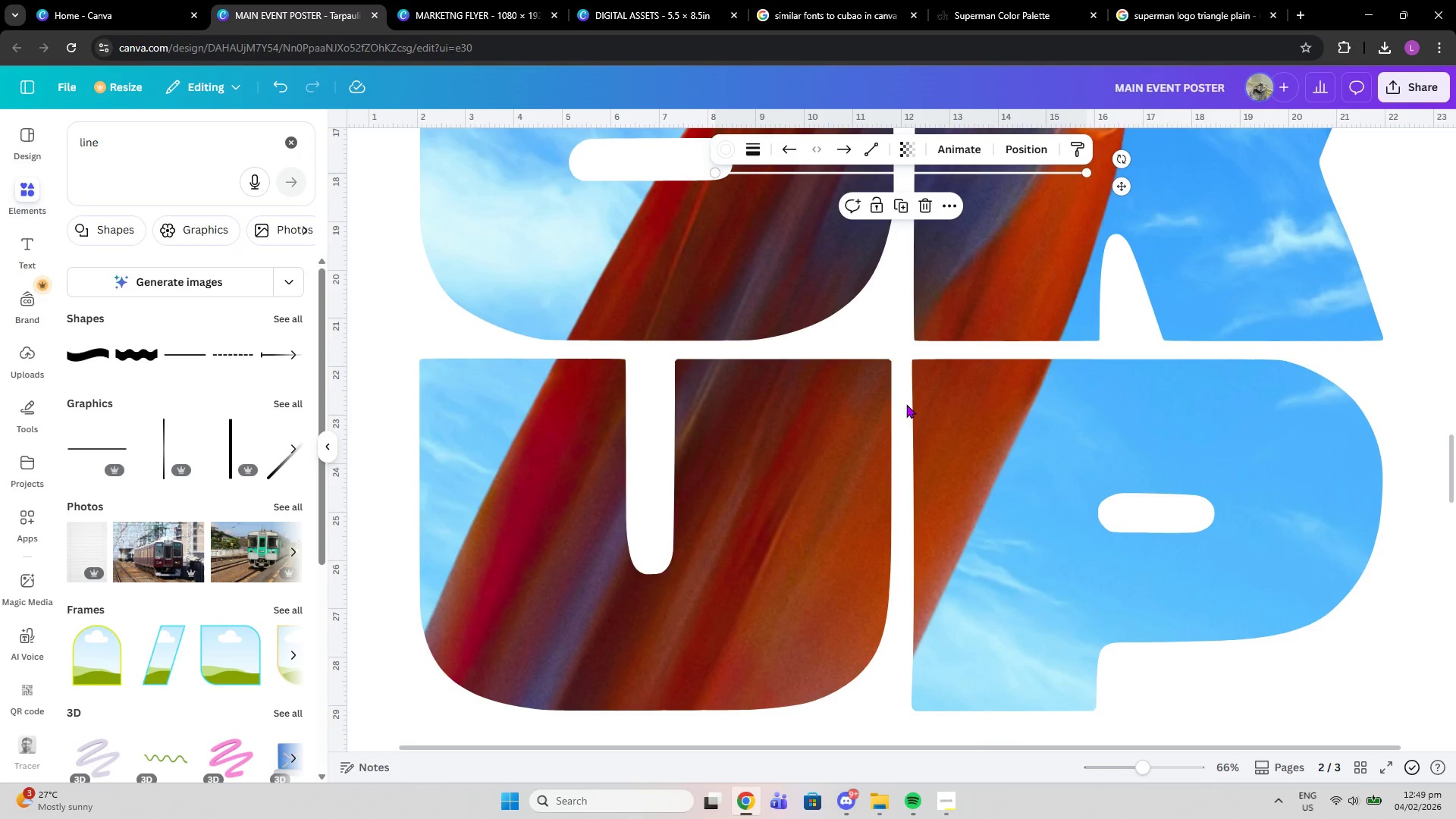 
scroll: coordinate [906, 404], scroll_direction: up, amount: 2.0
 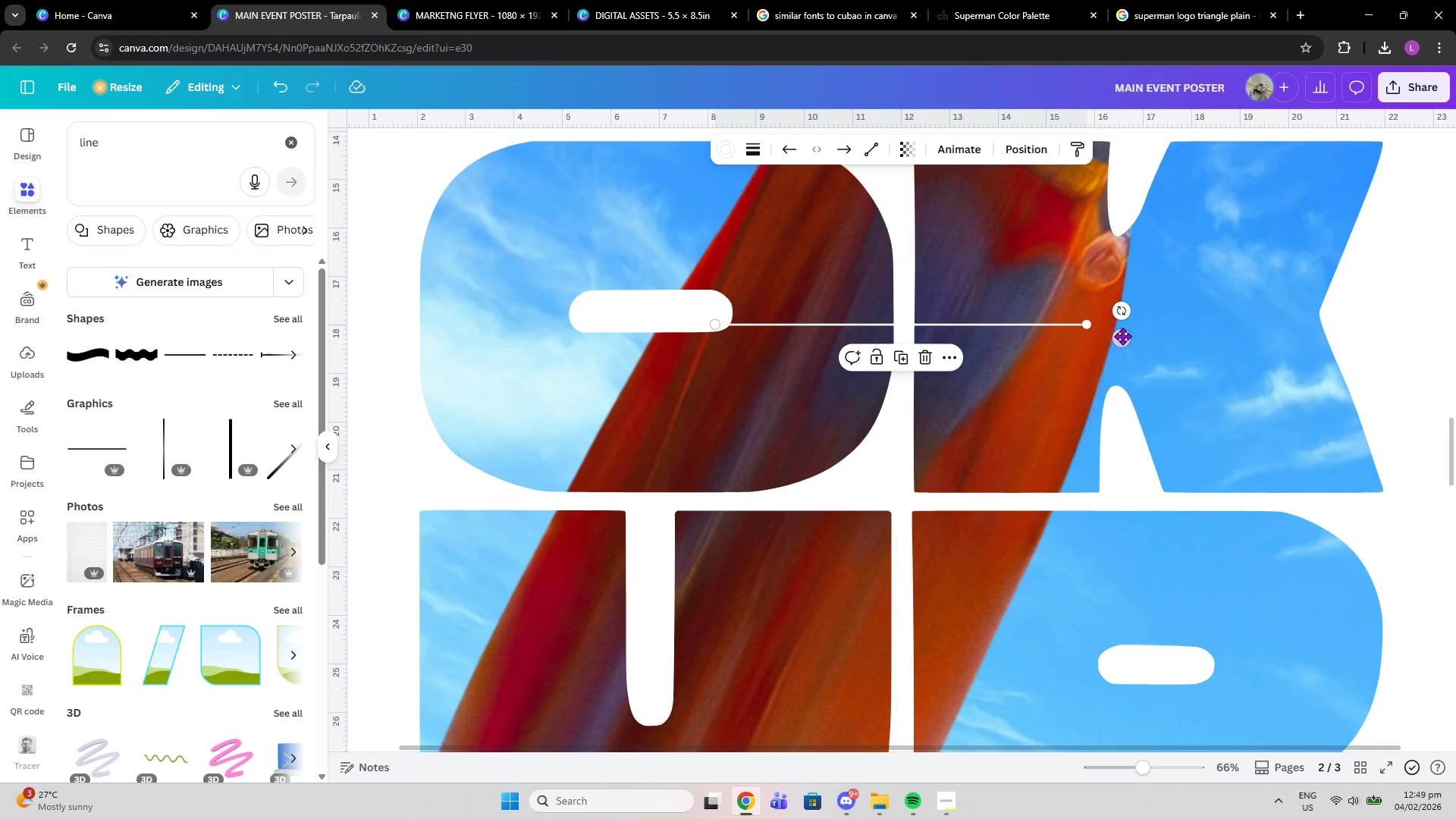 
left_click_drag(start_coordinate=[1122, 336], to_coordinate=[1098, 468])
 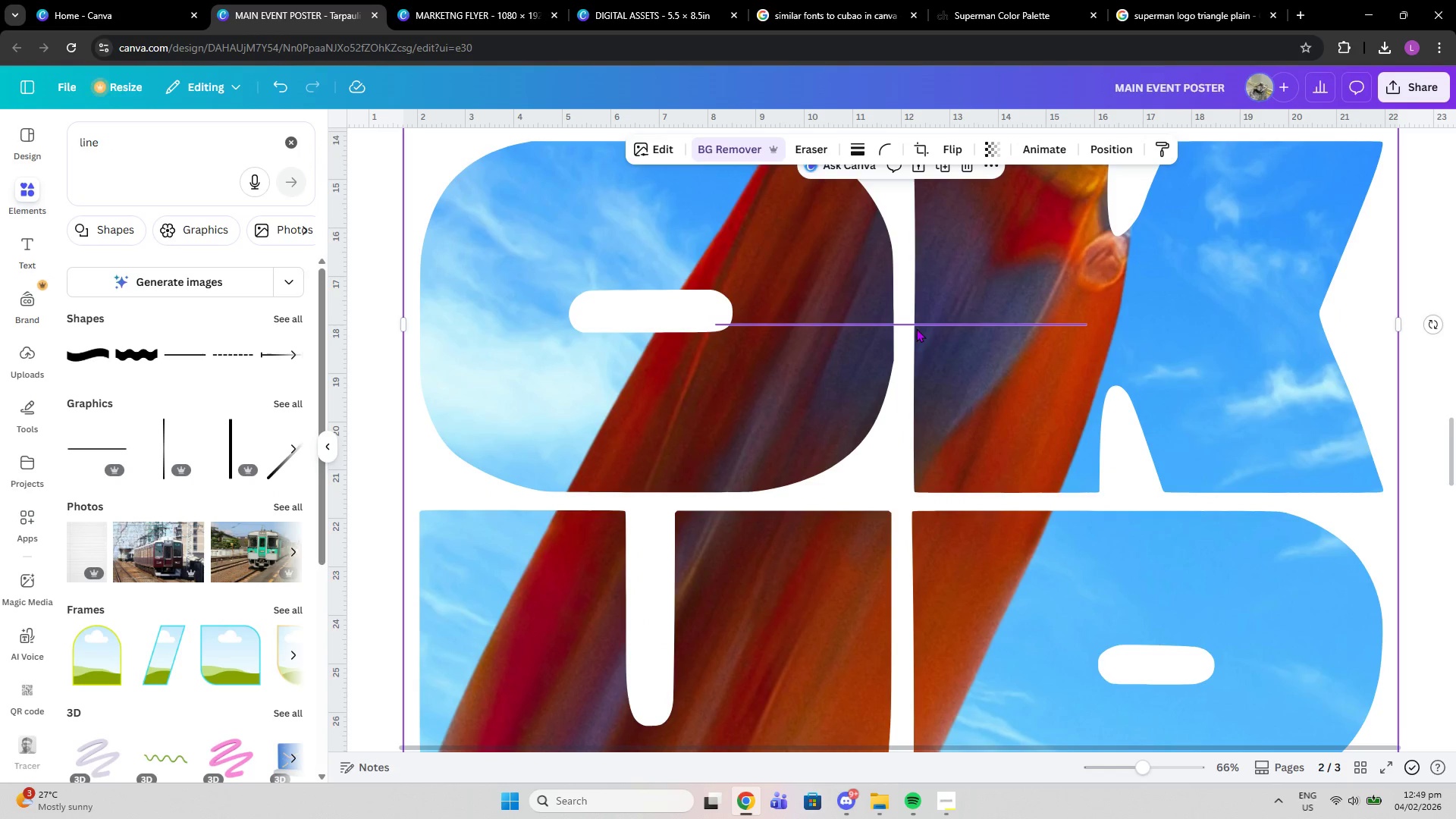 
left_click([915, 328])
 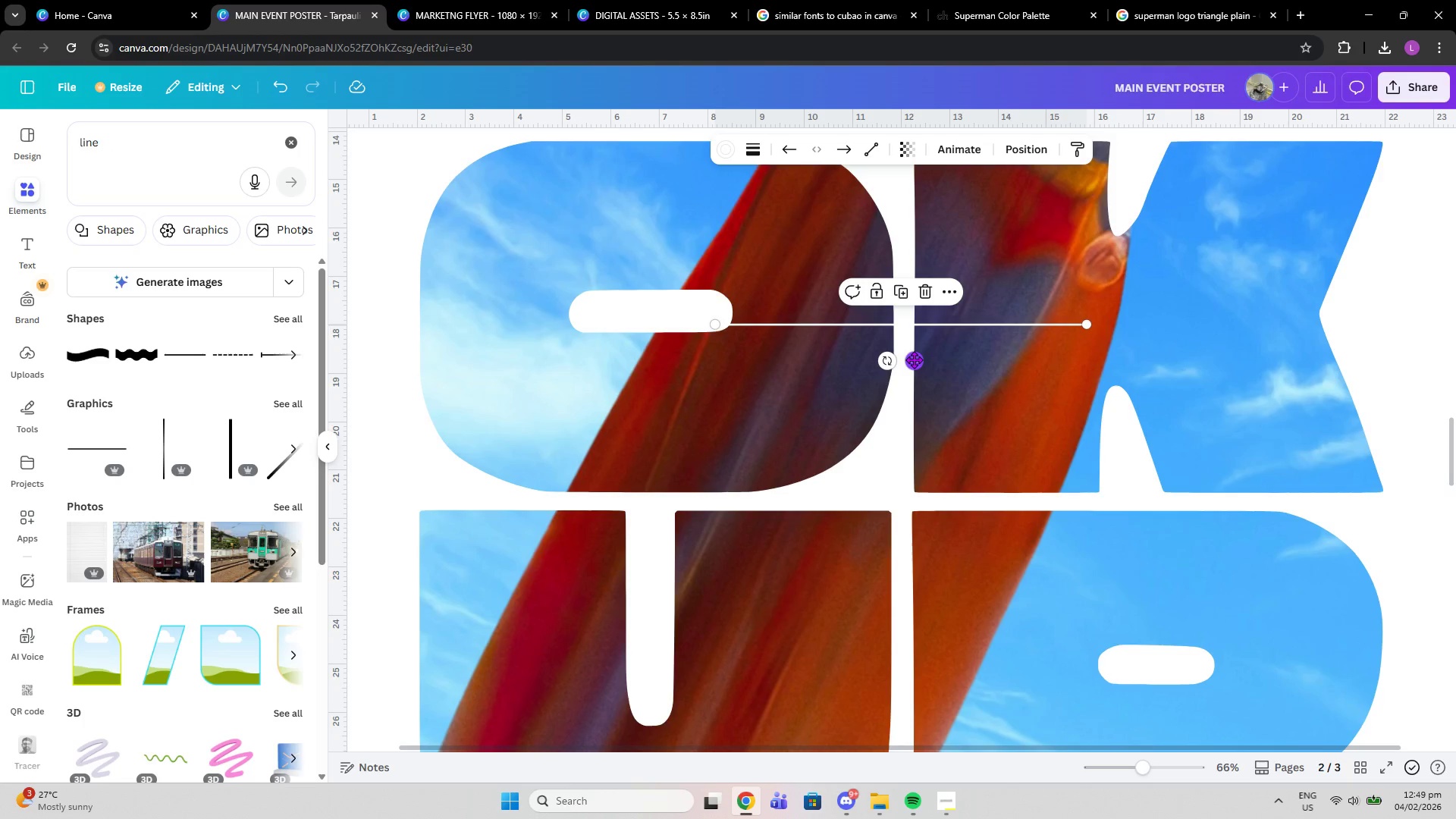 
left_click_drag(start_coordinate=[914, 359], to_coordinate=[916, 449])
 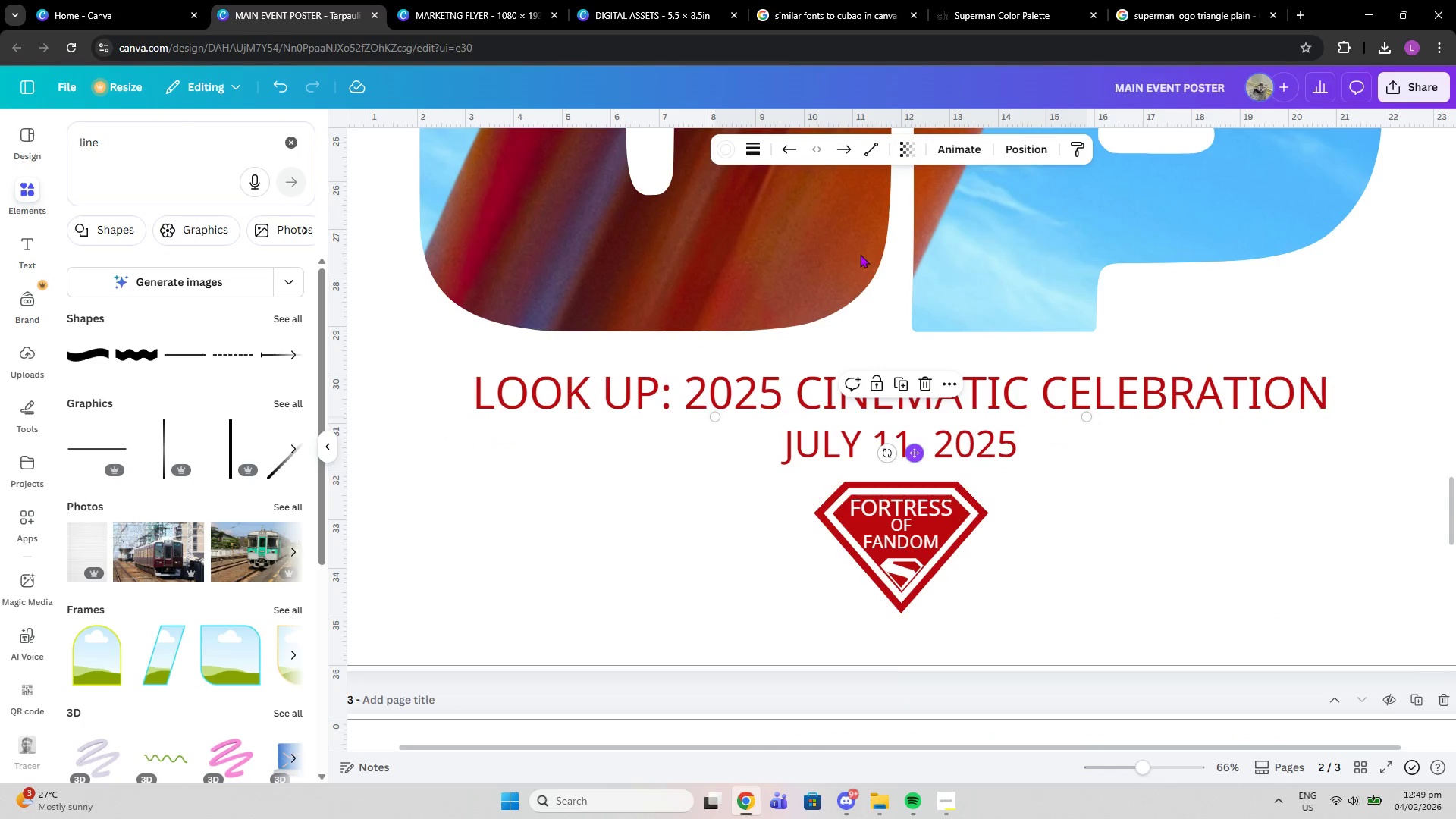 
scroll: coordinate [909, 432], scroll_direction: down, amount: 7.0
 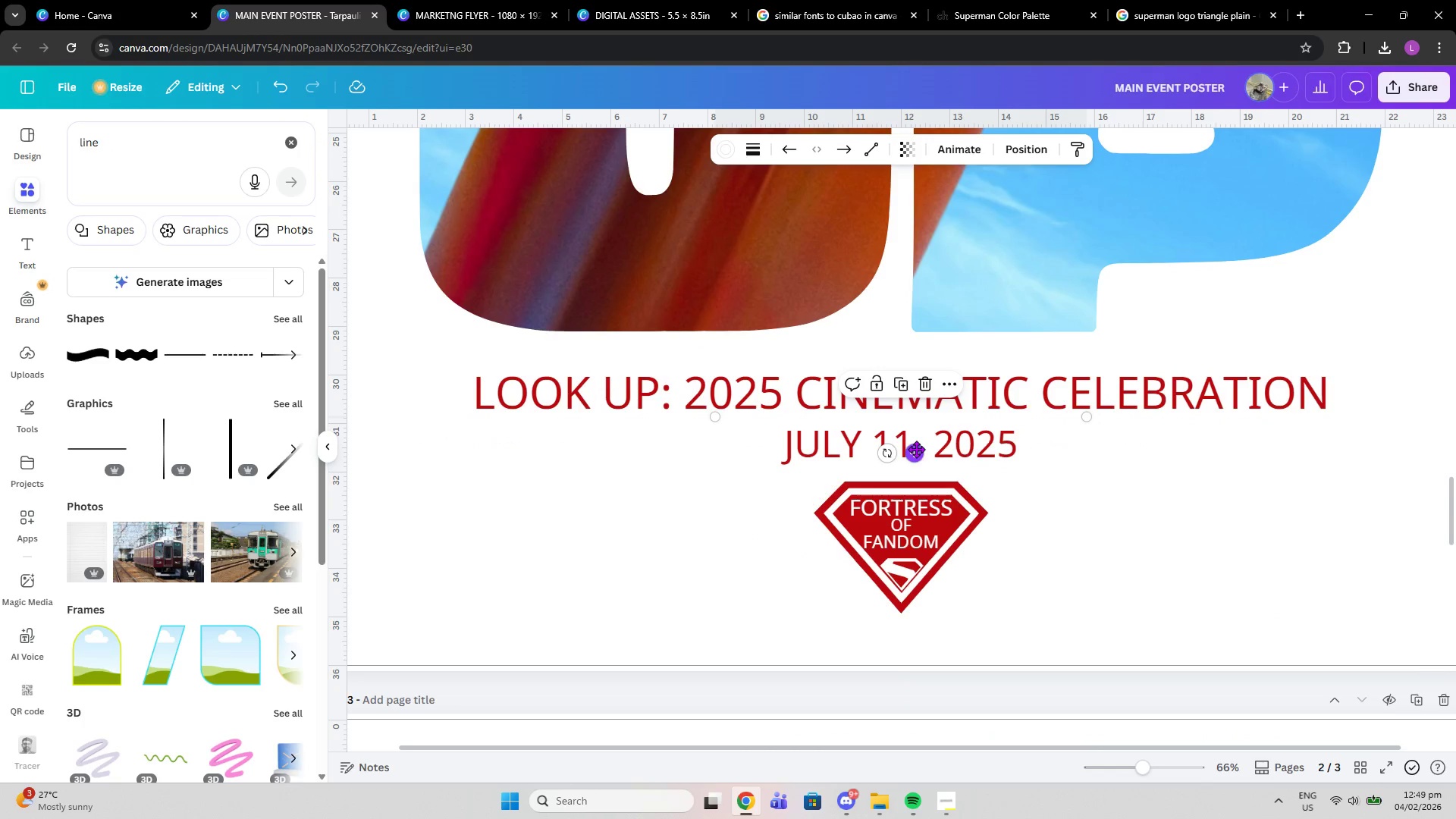 
left_click([736, 144])
 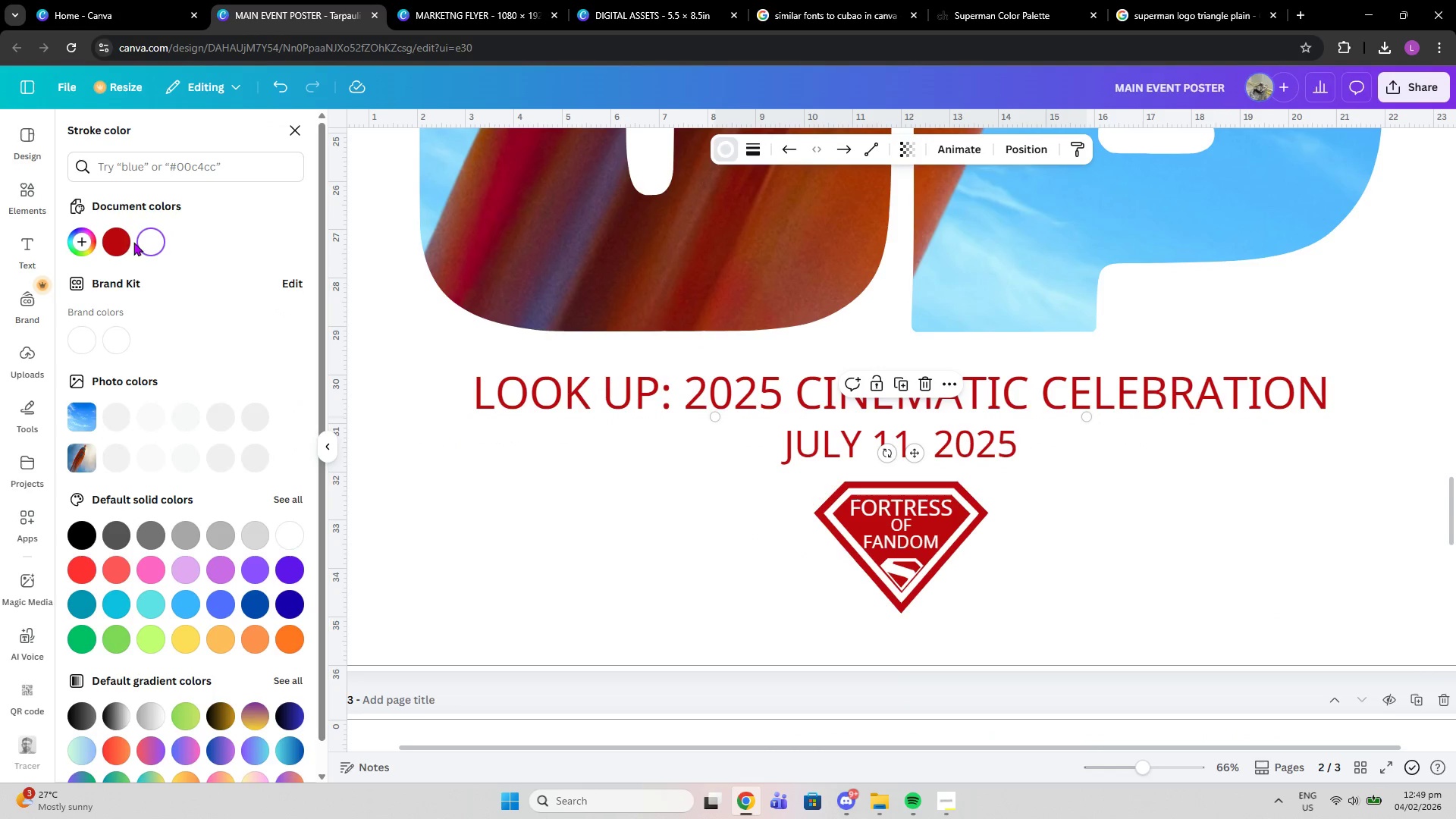 
left_click([111, 241])
 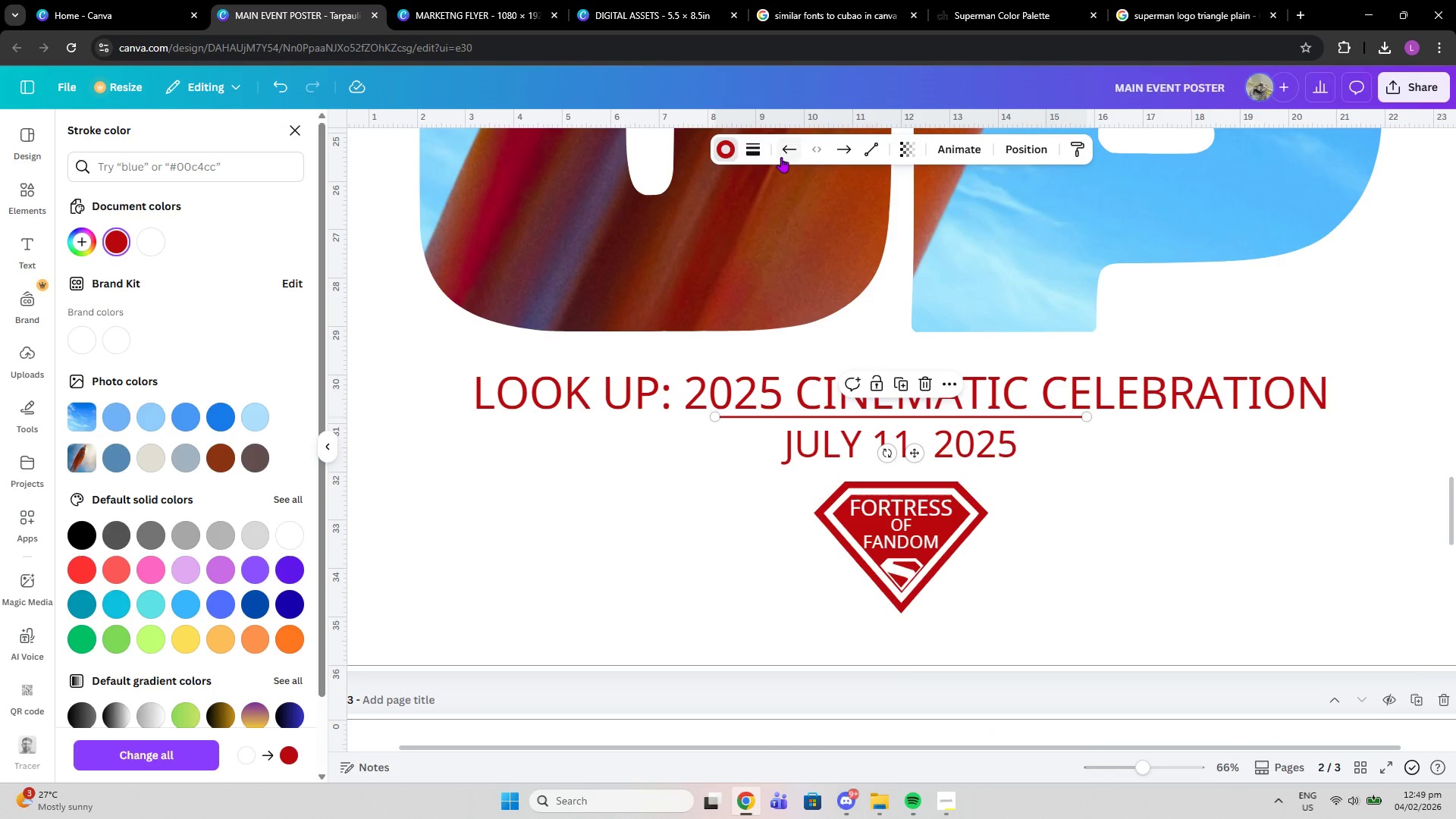 
left_click([876, 147])
 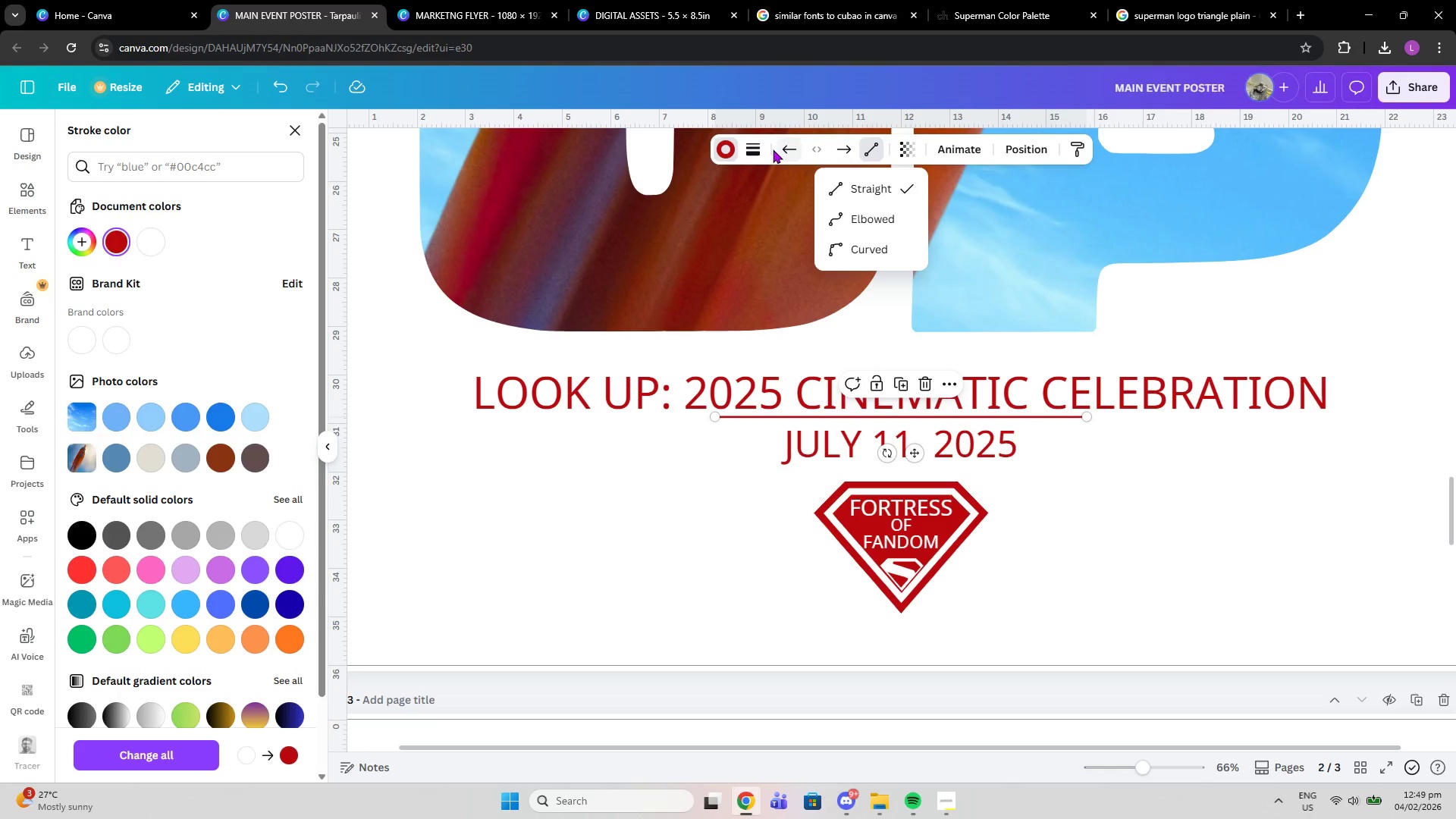 
left_click([755, 147])
 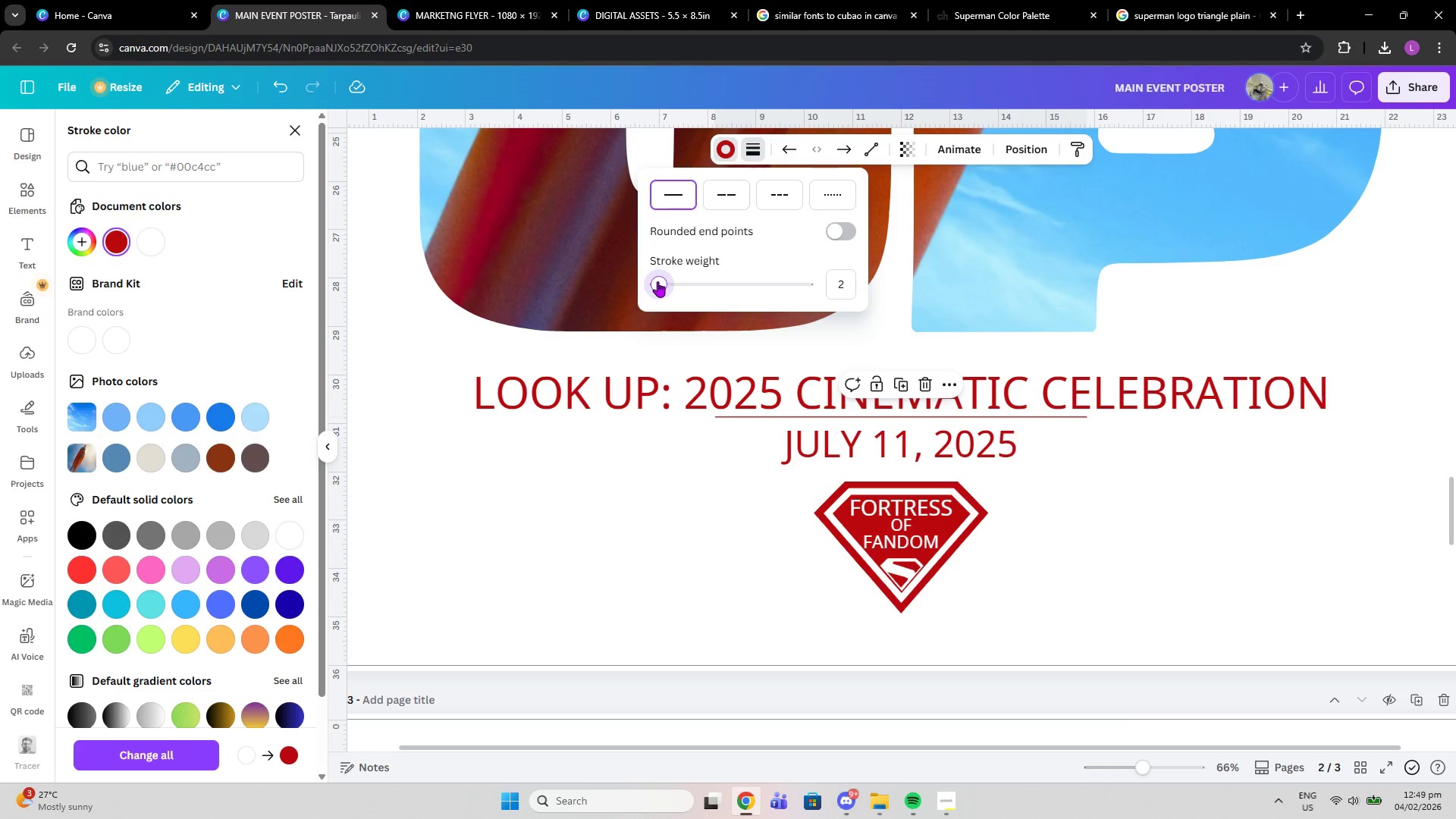 
left_click_drag(start_coordinate=[714, 413], to_coordinate=[470, 410])
 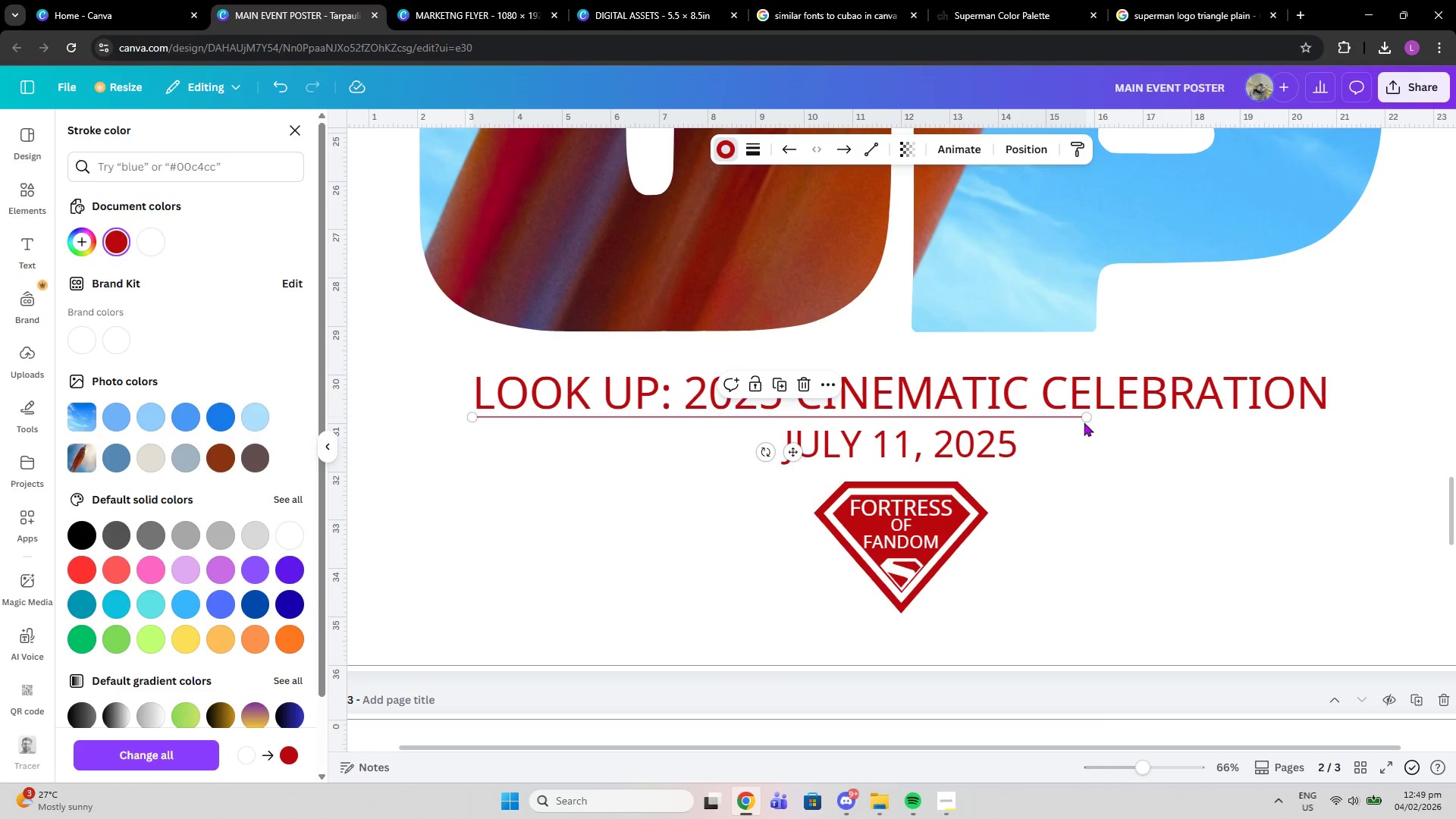 
left_click_drag(start_coordinate=[1084, 420], to_coordinate=[1325, 421])
 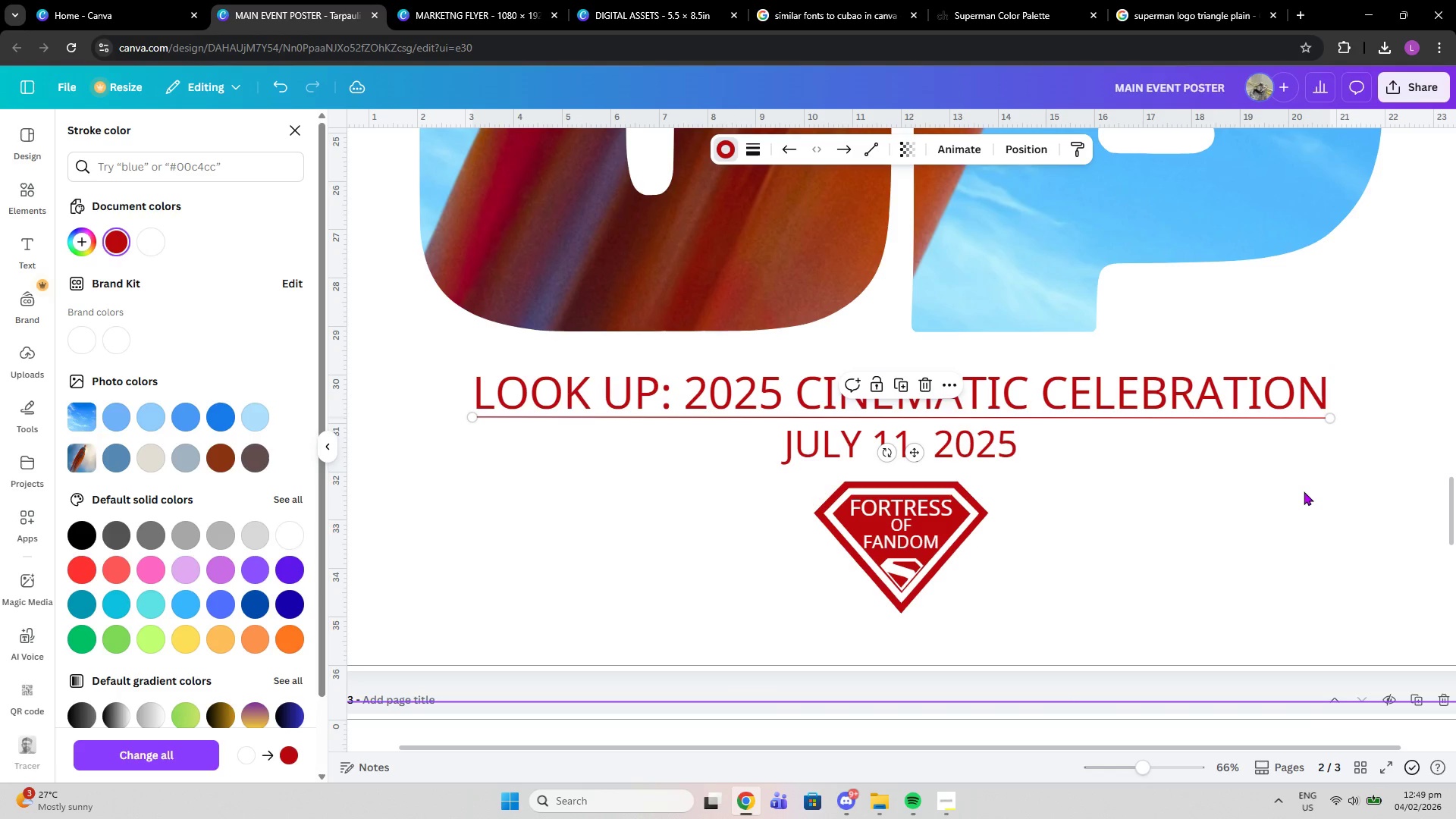 
left_click([1304, 491])
 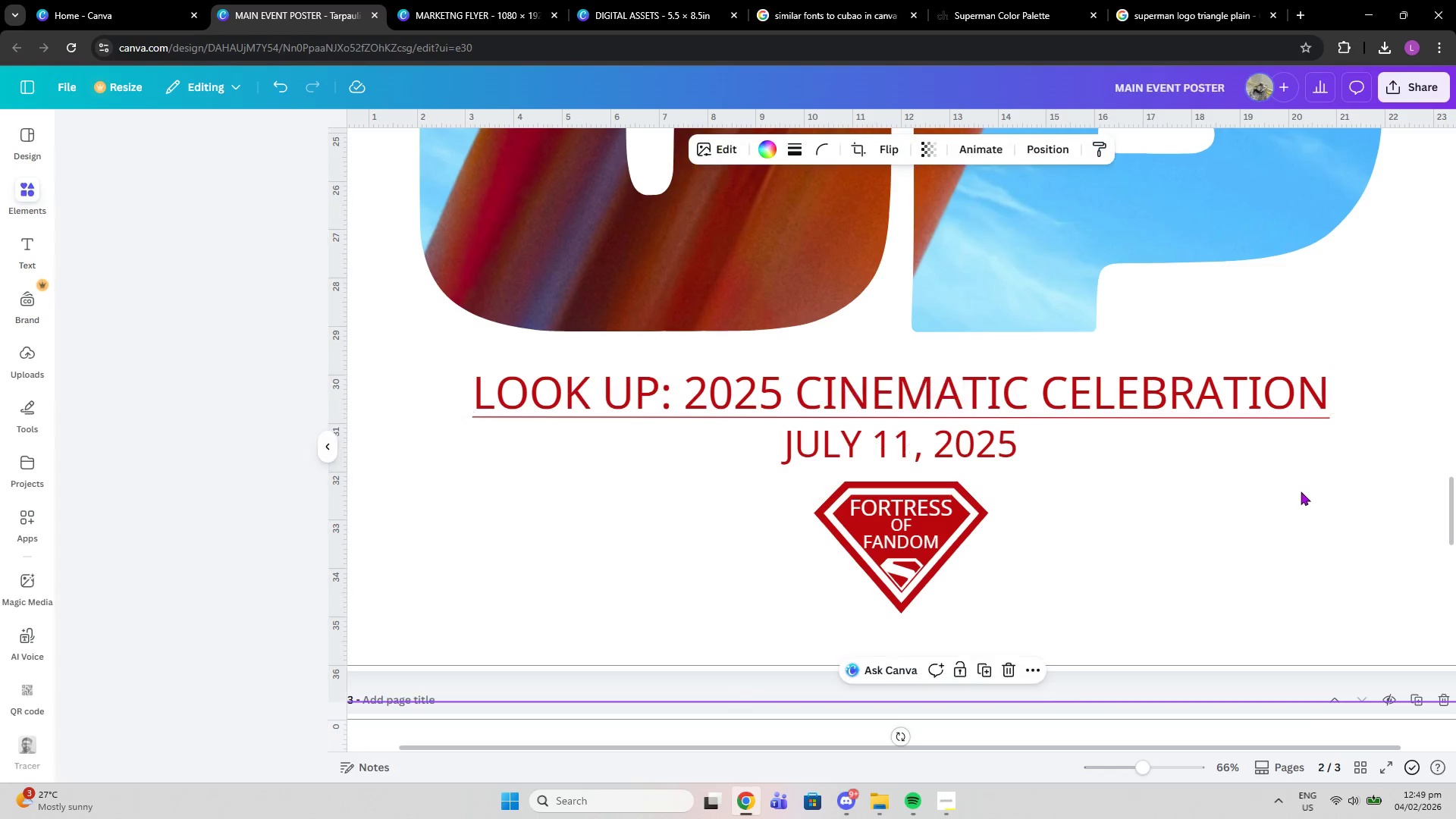 
left_click([1301, 491])
 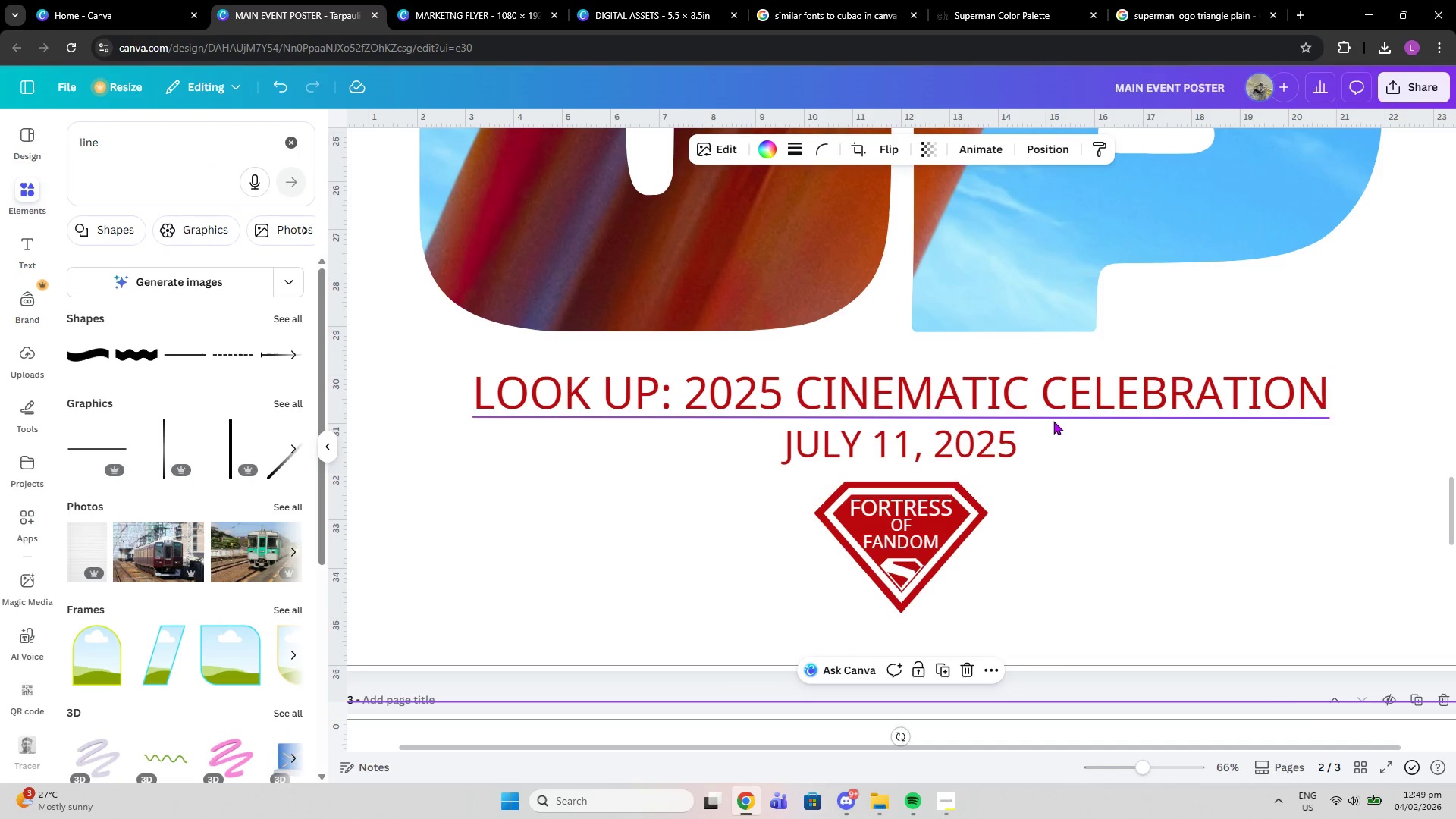 
left_click([1050, 419])
 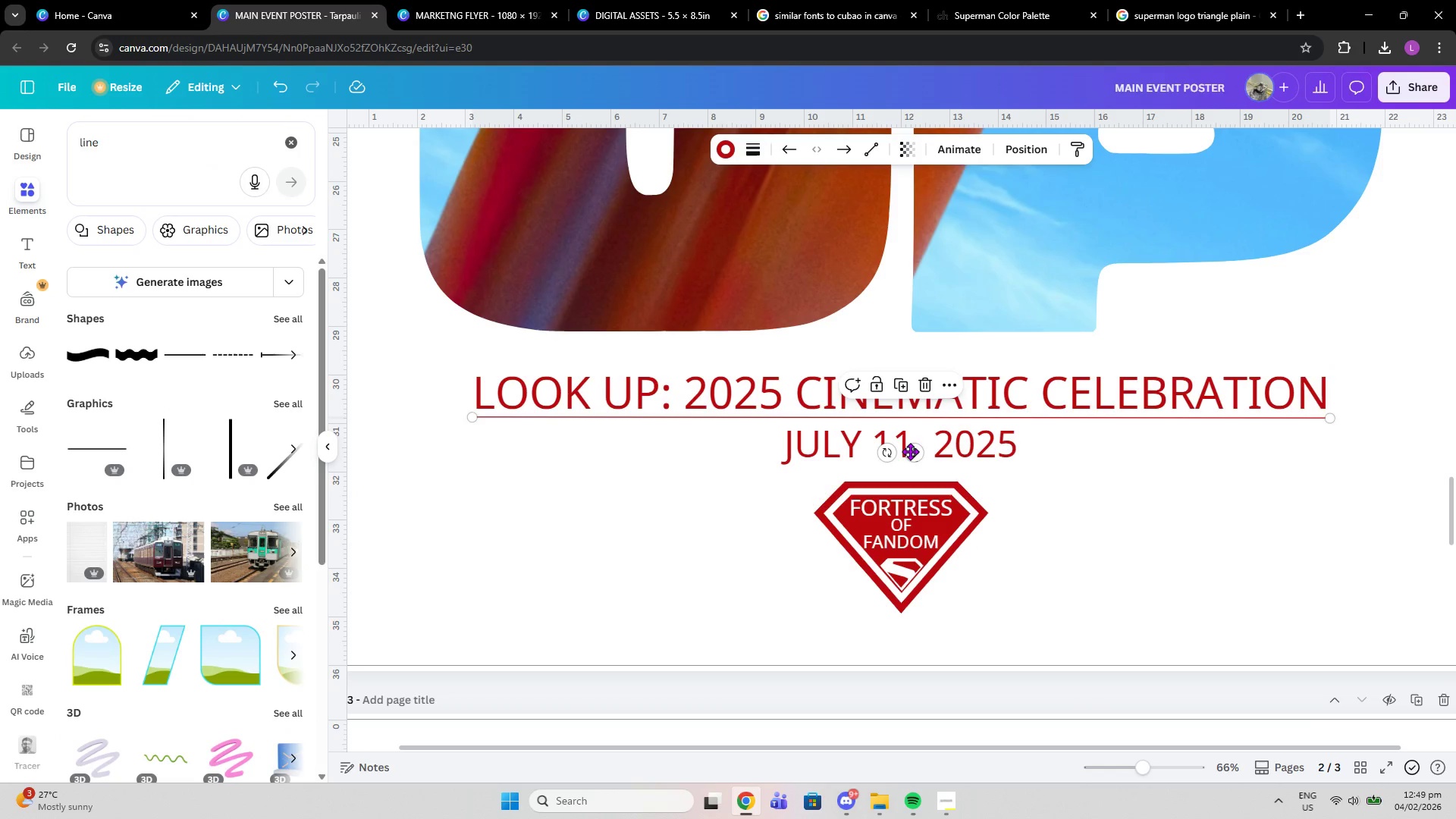 
left_click_drag(start_coordinate=[915, 453], to_coordinate=[914, 428])
 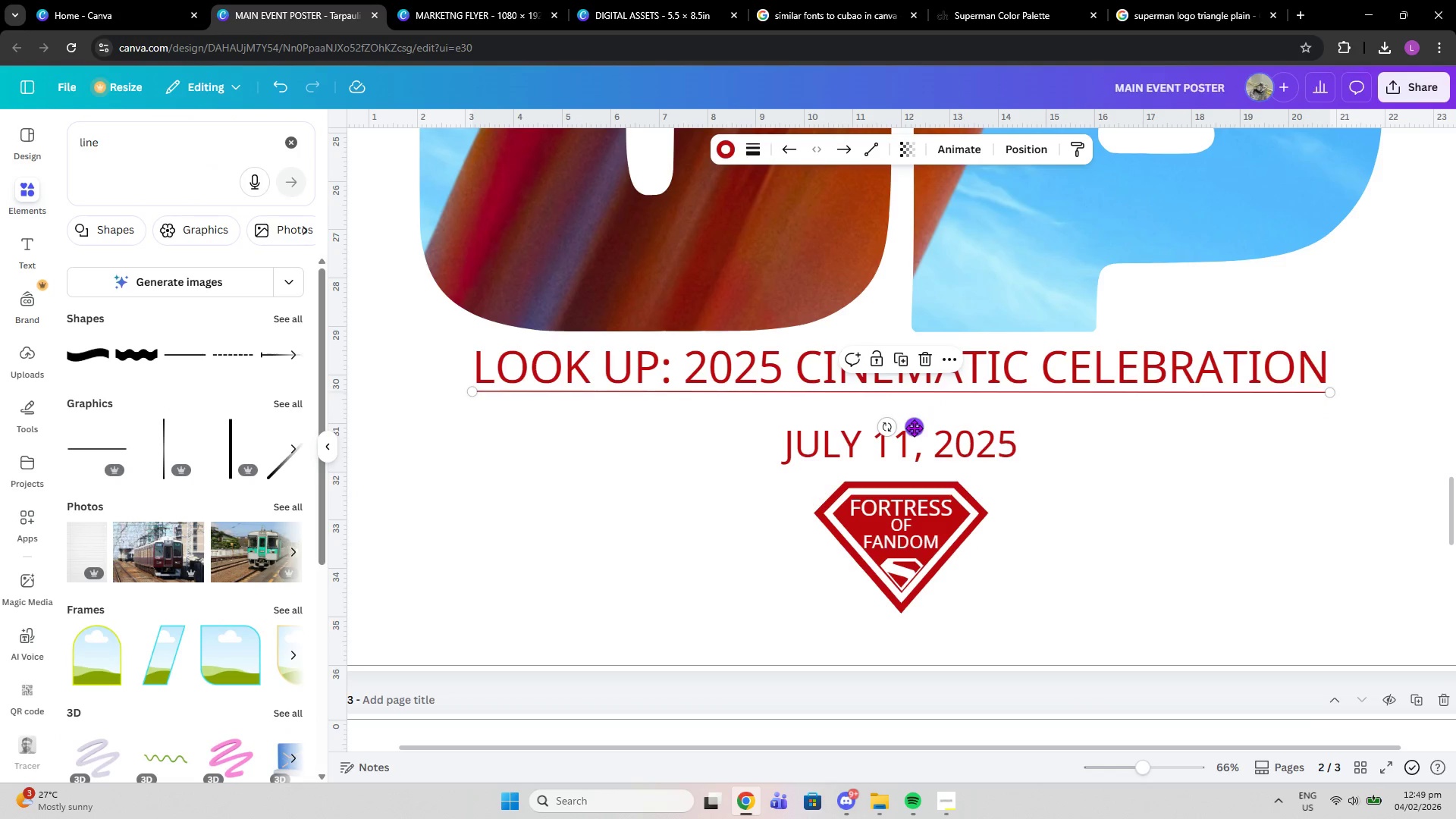 
key(Control+Z)
 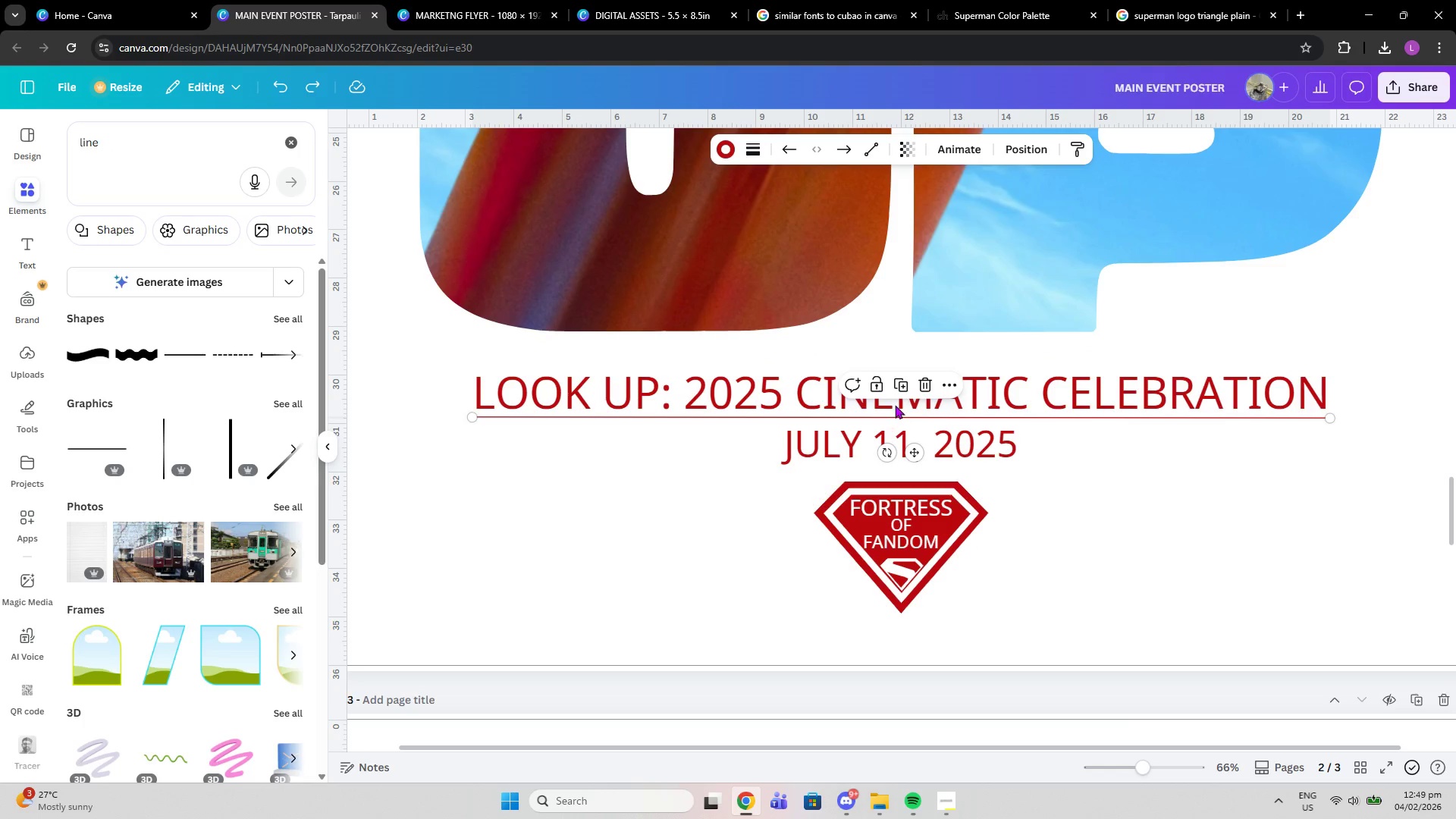 
left_click([902, 389])
 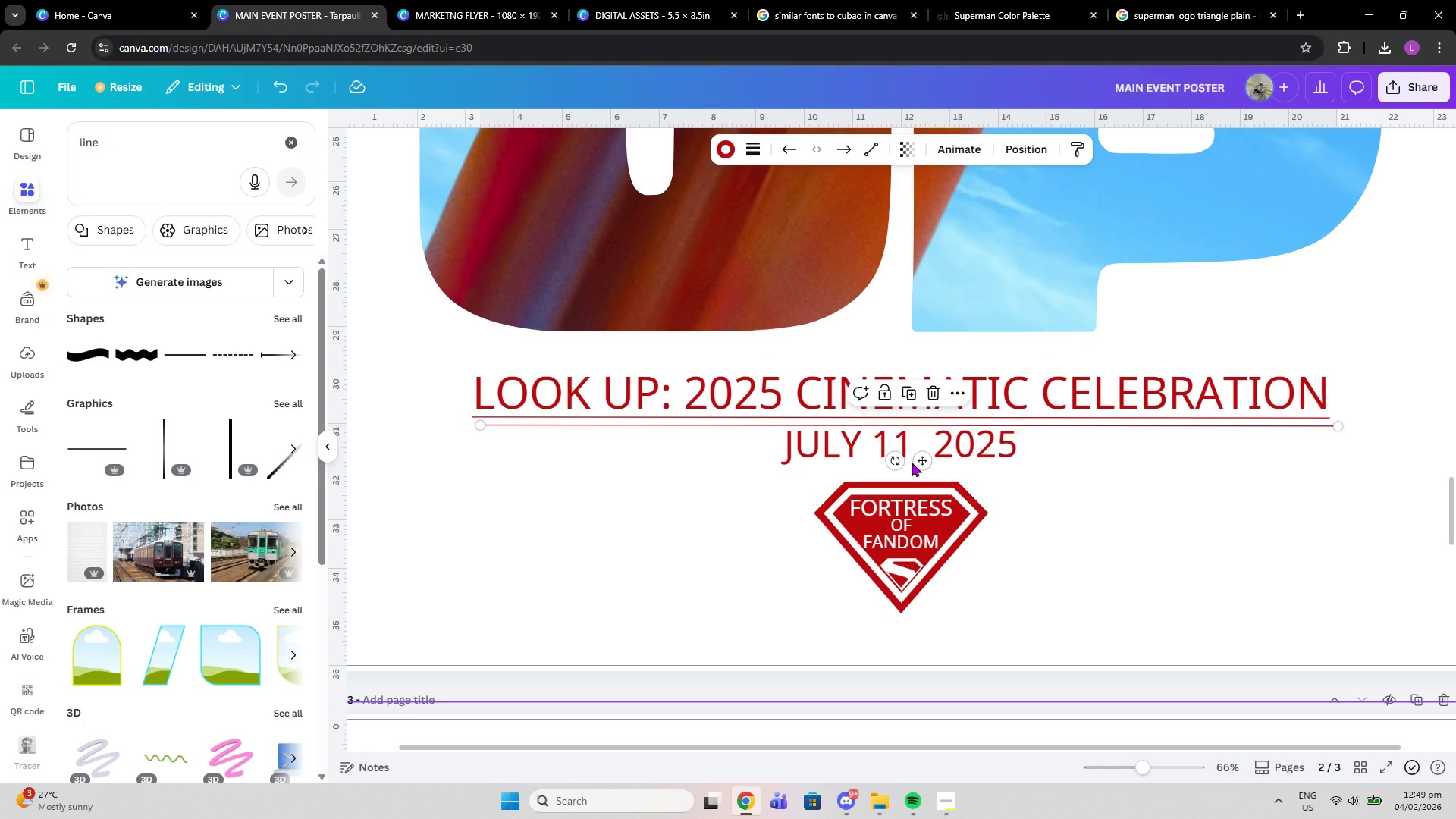 
left_click_drag(start_coordinate=[921, 457], to_coordinate=[922, 397])
 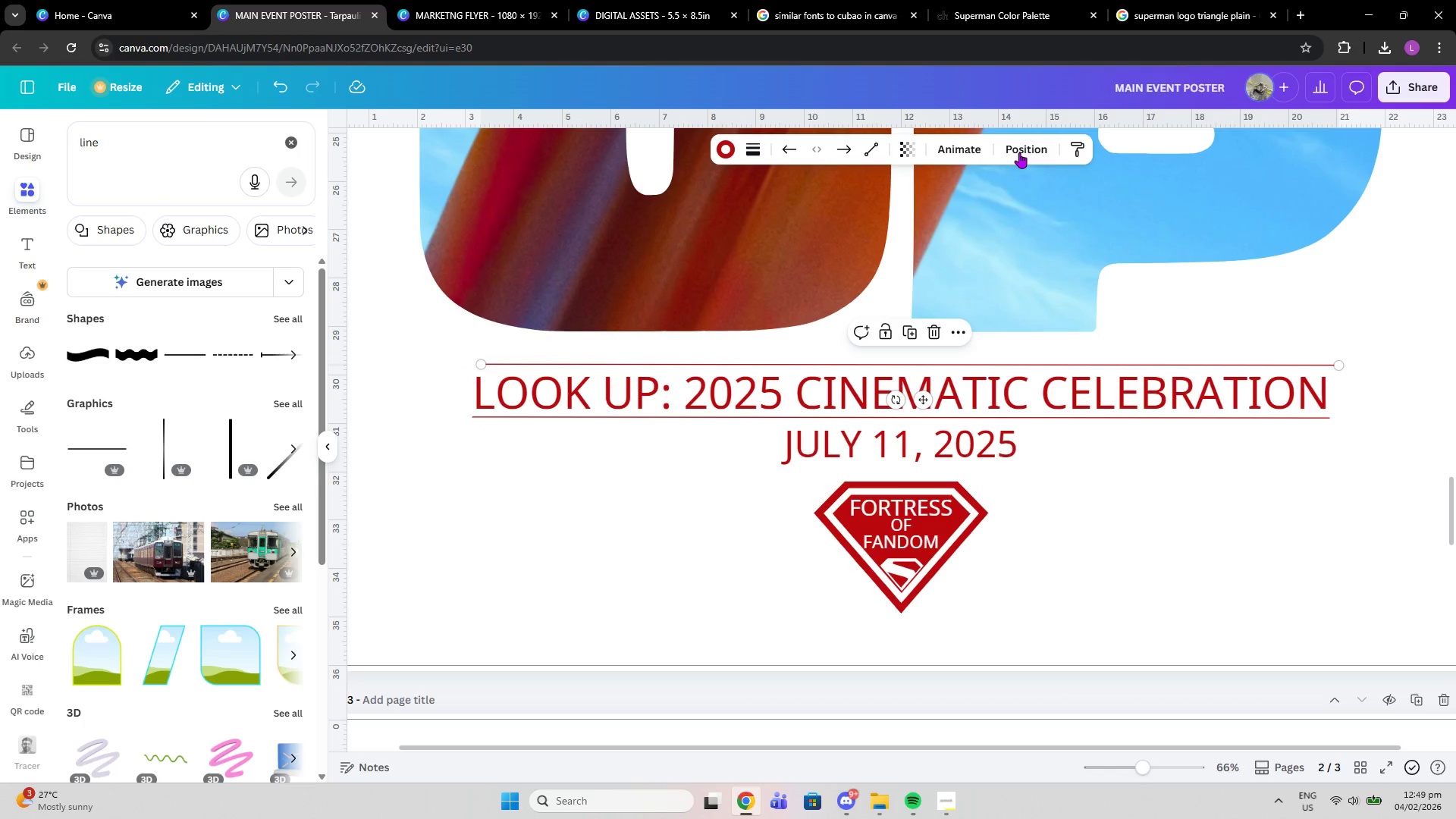 
left_click([1019, 152])
 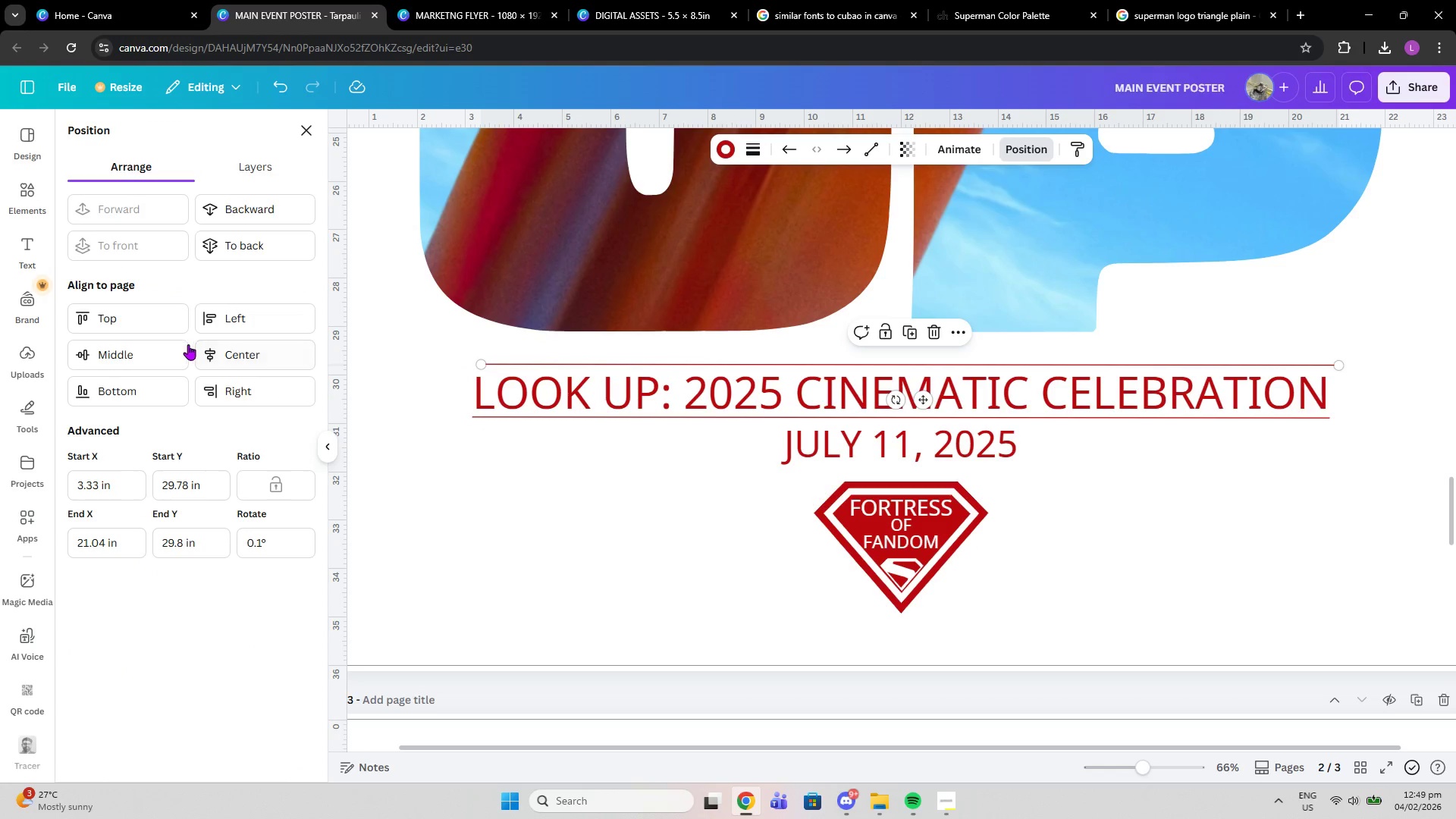 
left_click([202, 347])
 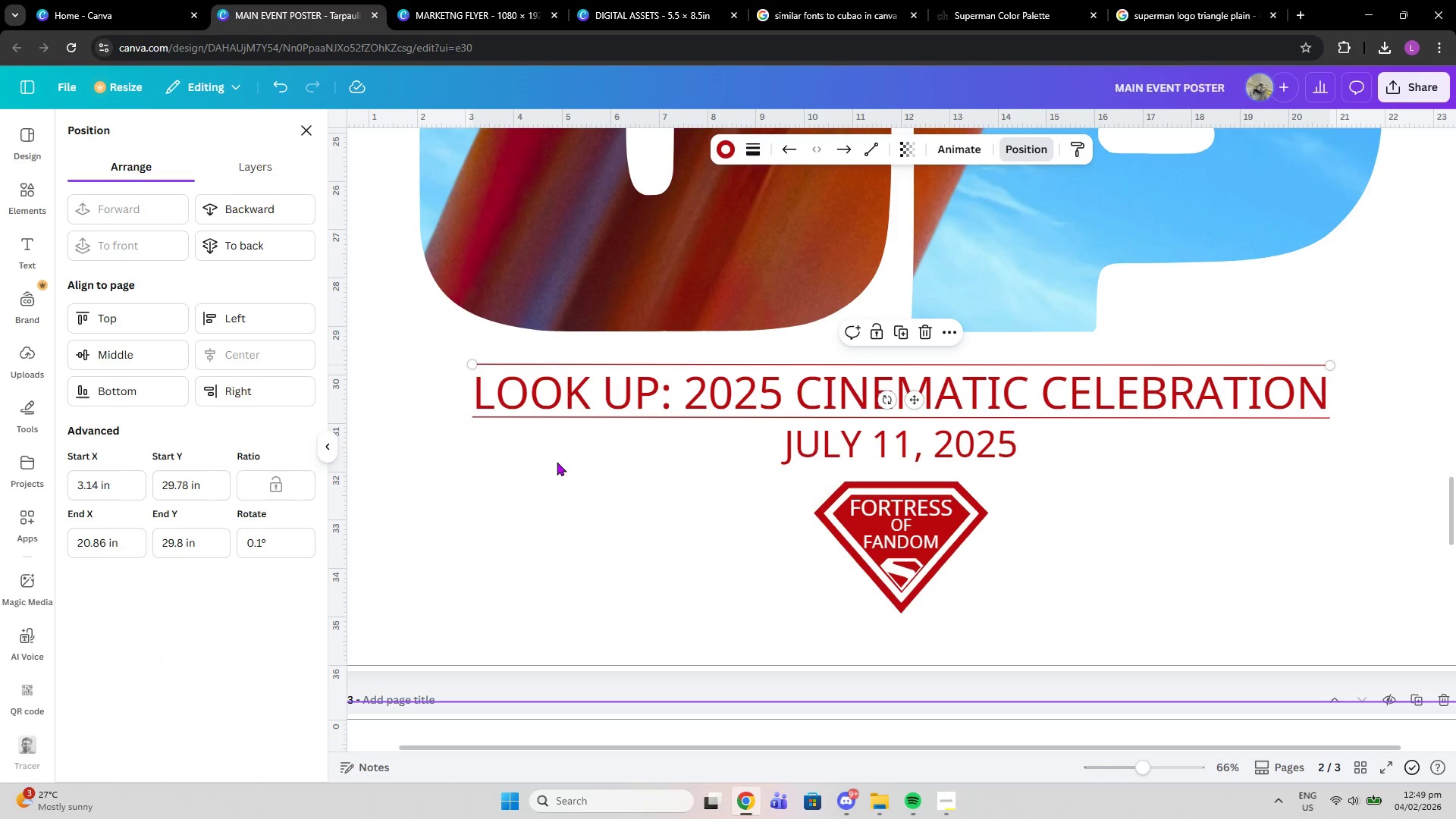 
left_click([563, 469])
 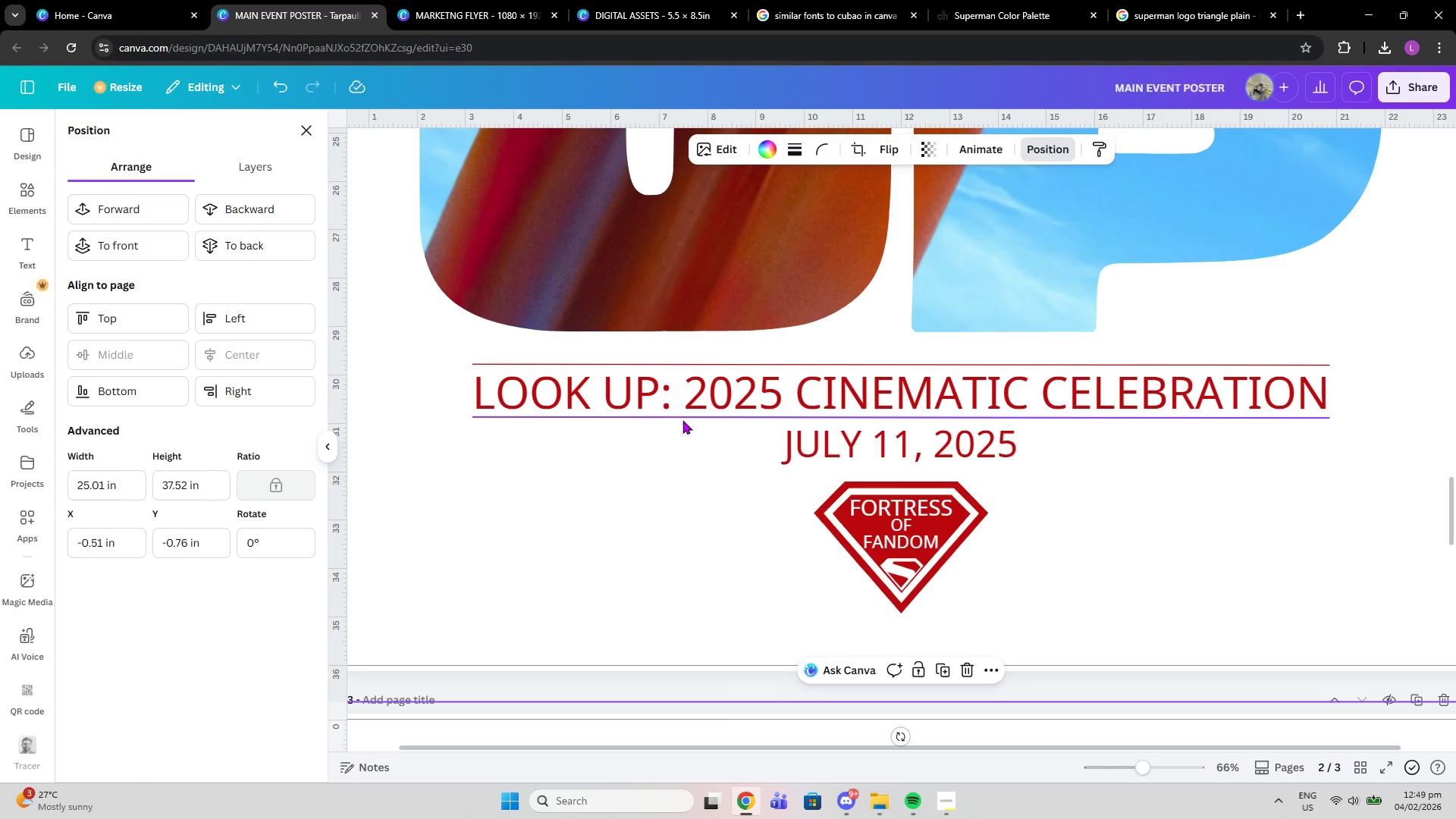 
left_click([682, 418])
 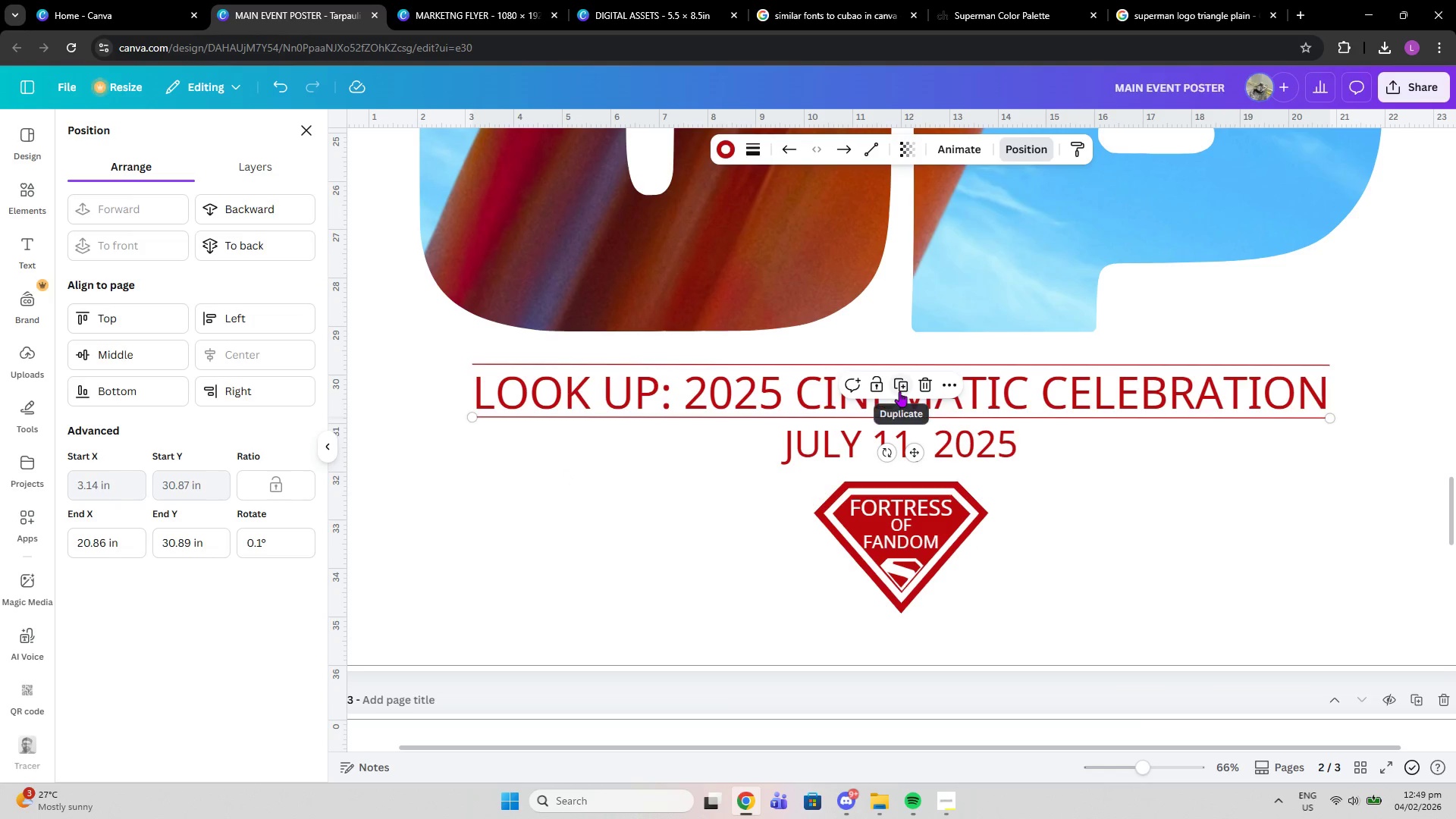 
left_click([921, 390])
 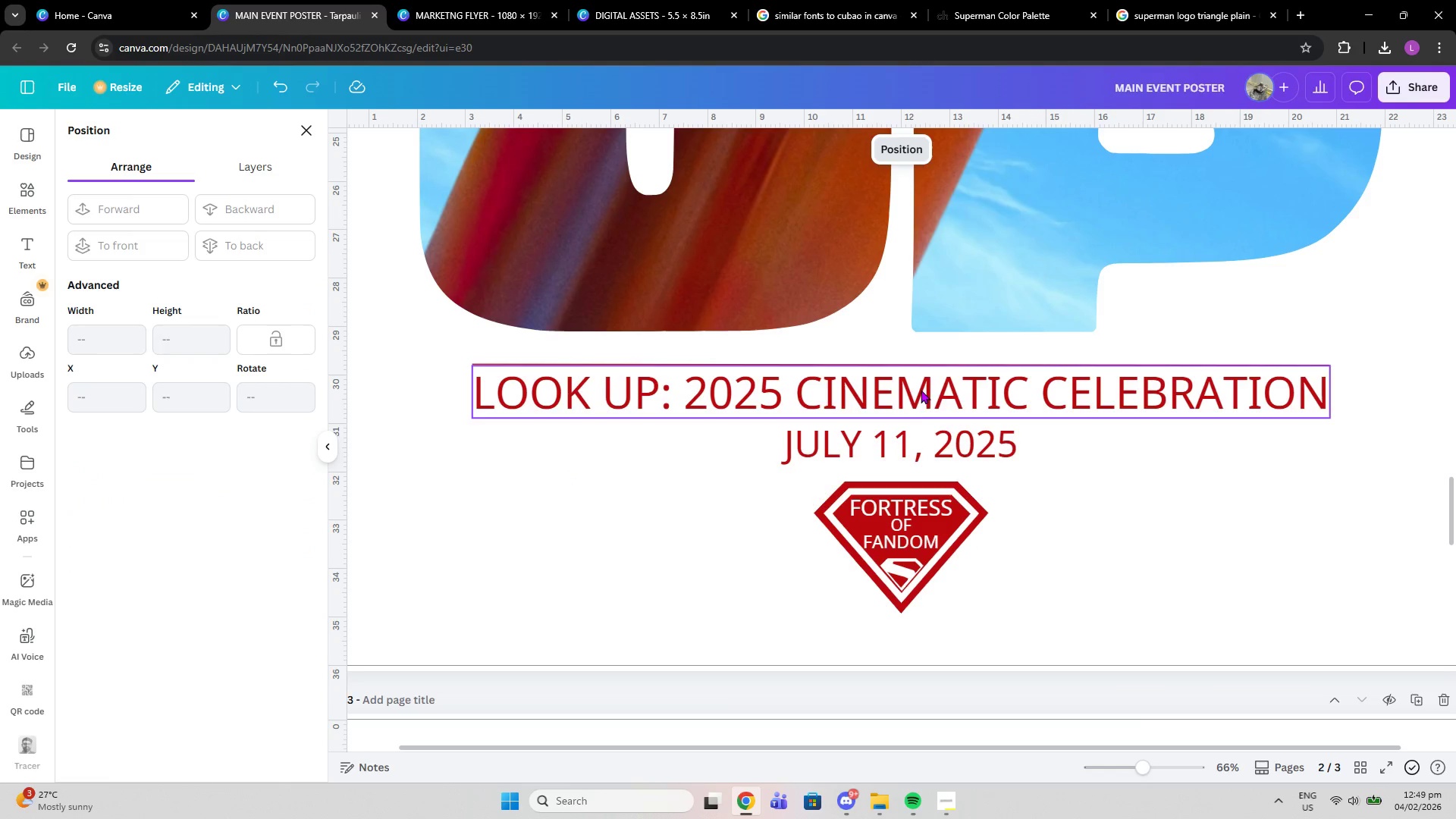 
left_click([693, 466])
 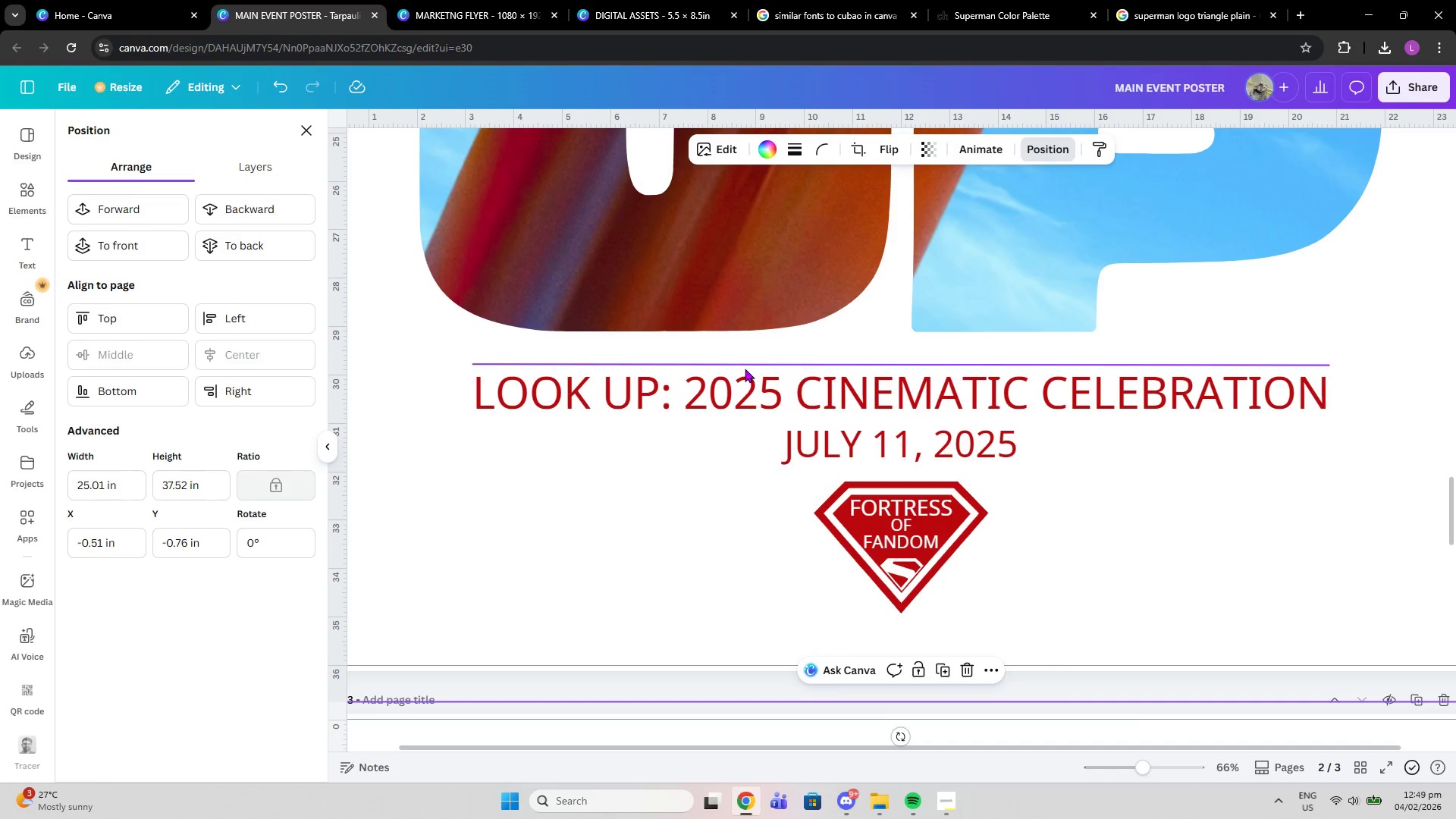 
left_click([741, 366])
 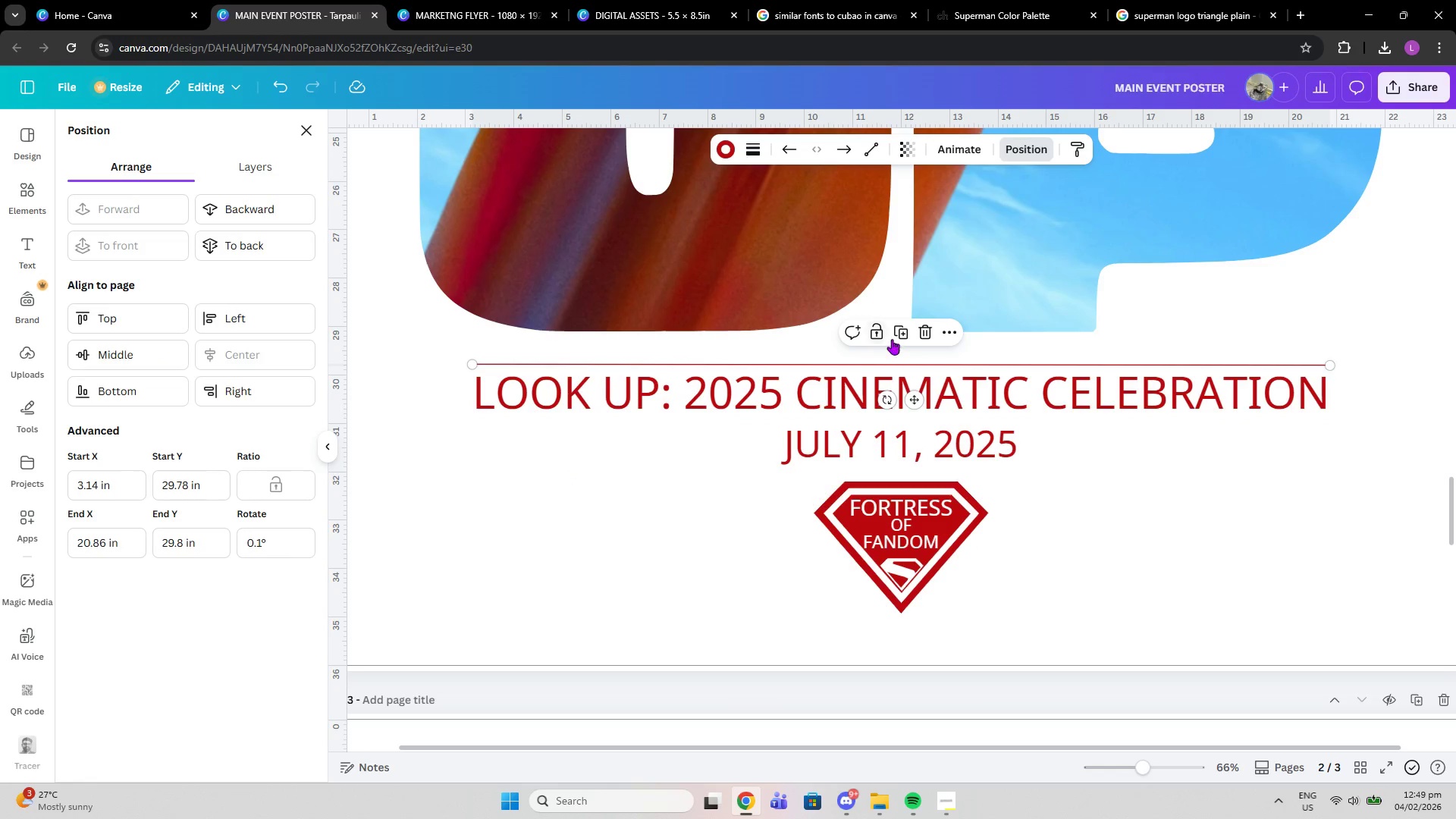 
left_click([903, 336])
 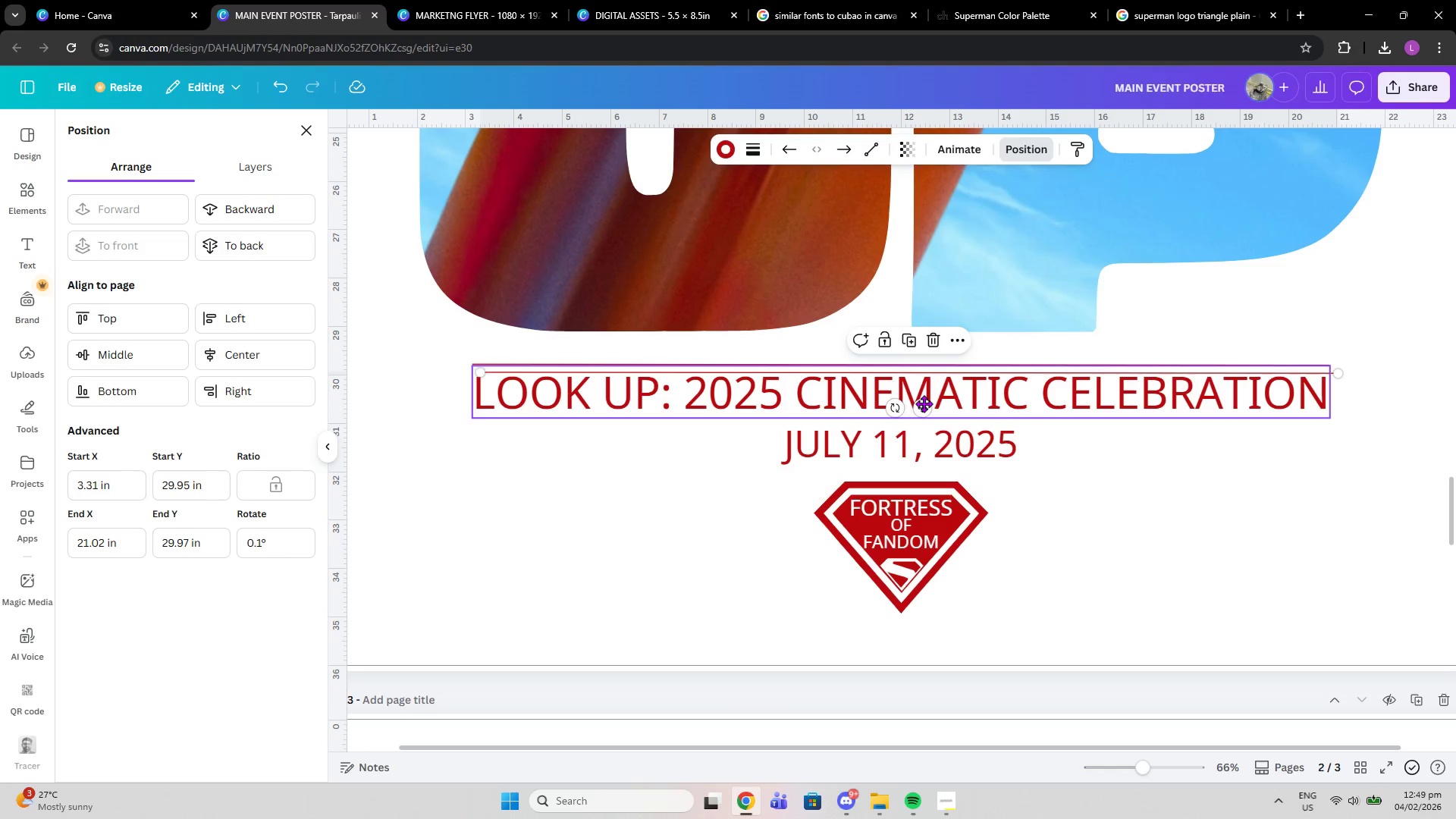 
left_click_drag(start_coordinate=[924, 403], to_coordinate=[924, 655])
 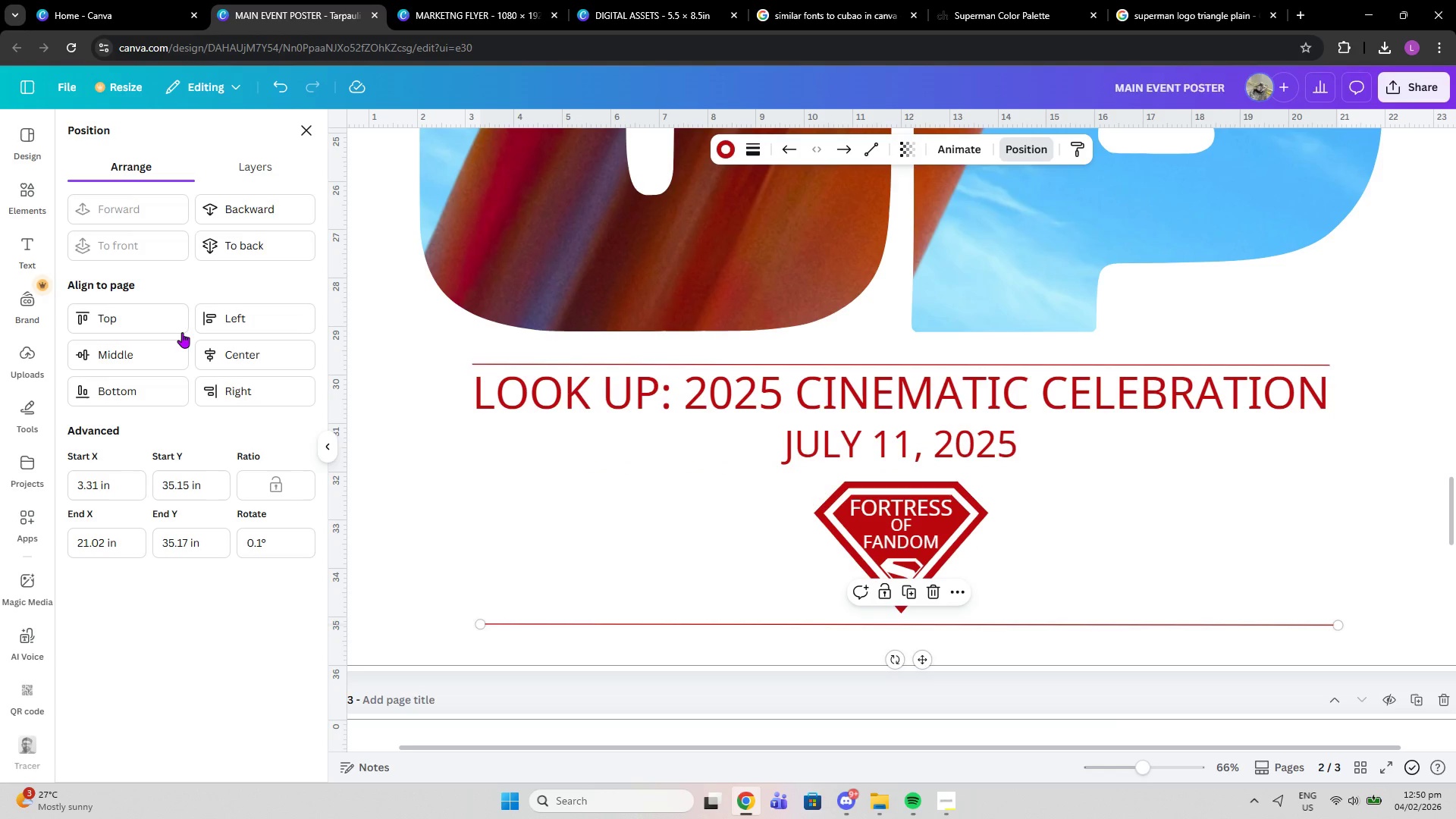 
left_click([241, 350])
 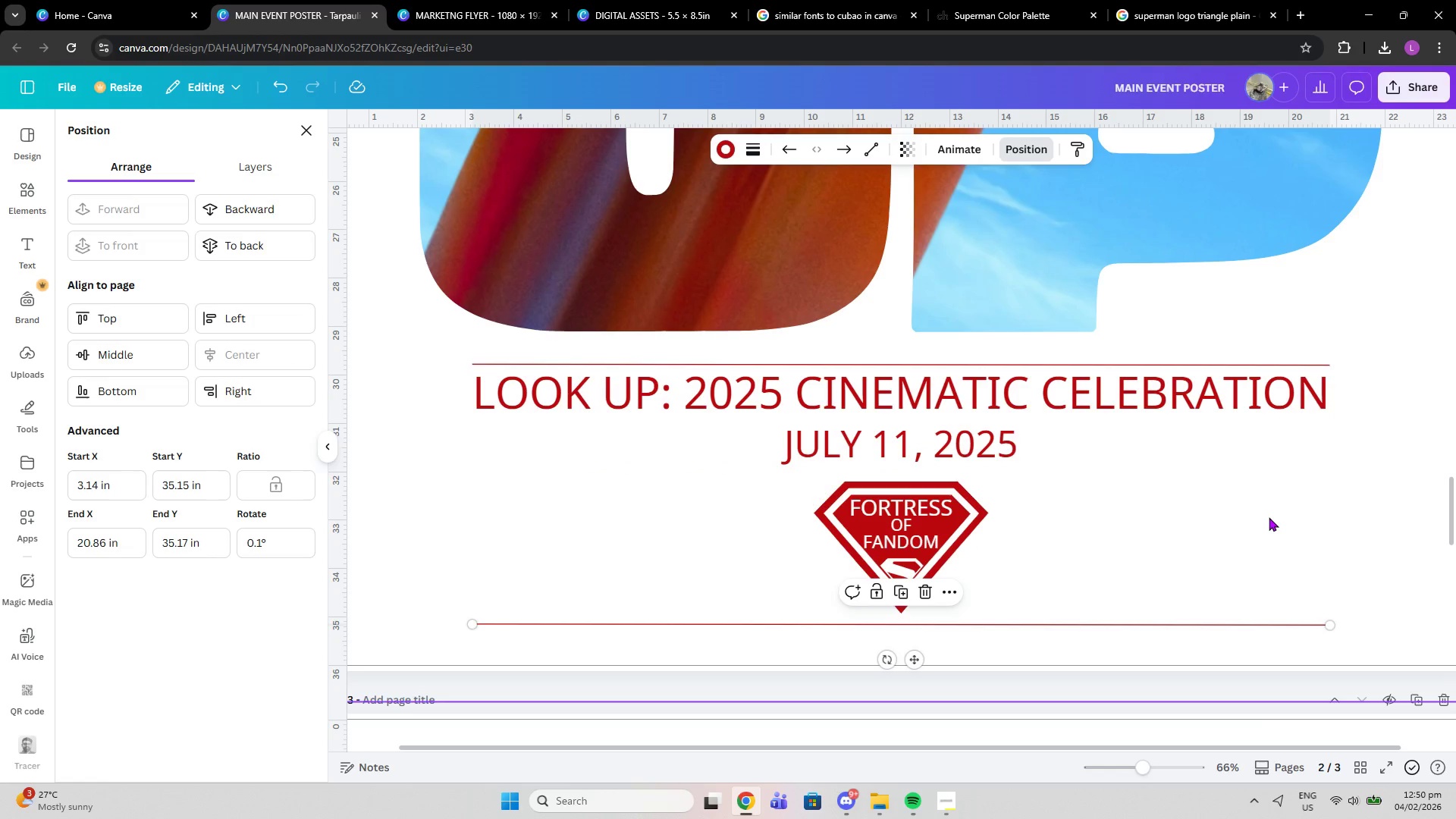 
left_click([1269, 517])
 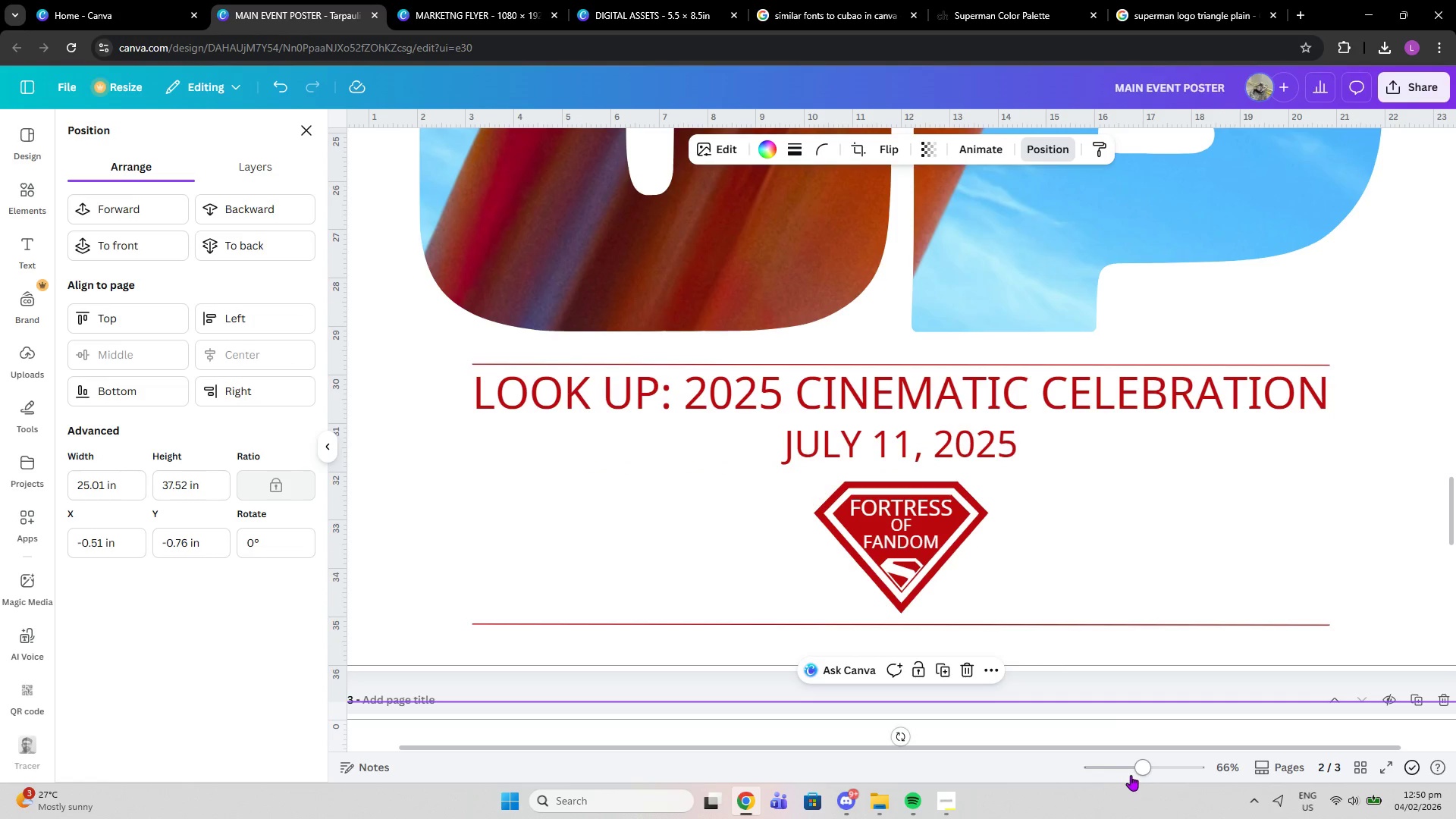 
left_click_drag(start_coordinate=[1132, 774], to_coordinate=[1125, 771])
 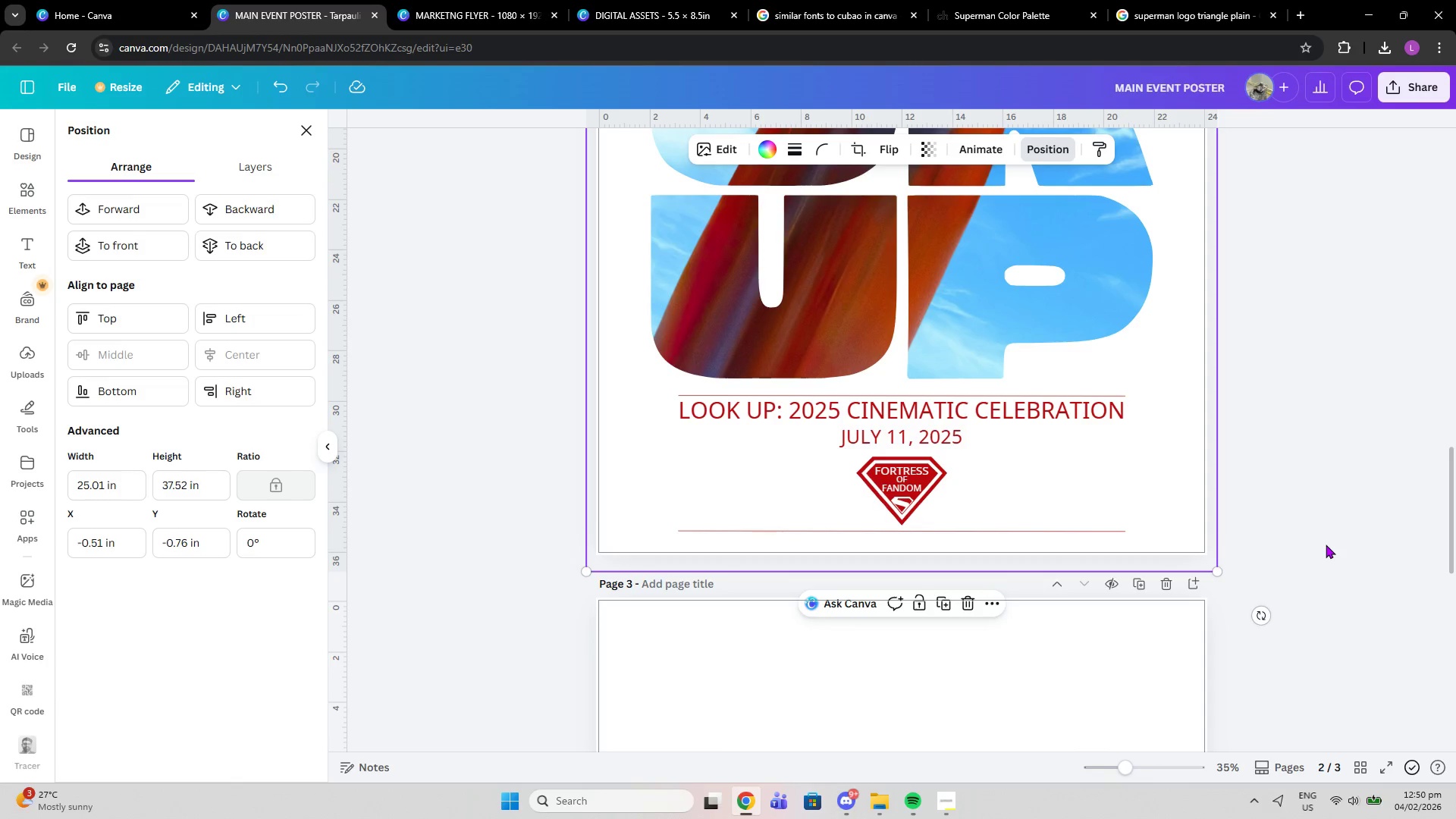 
left_click([1326, 544])
 